 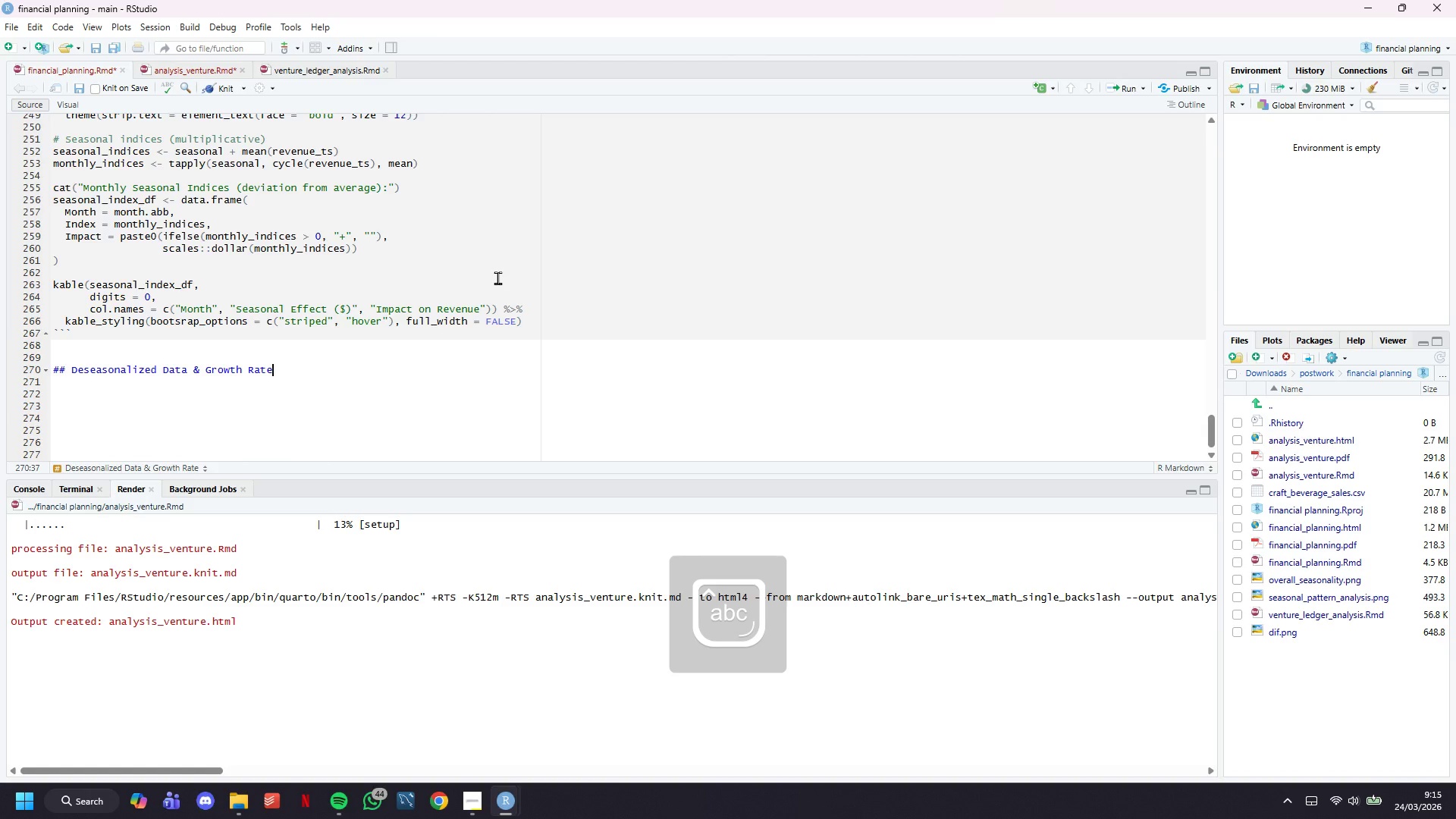 
key(Enter)
 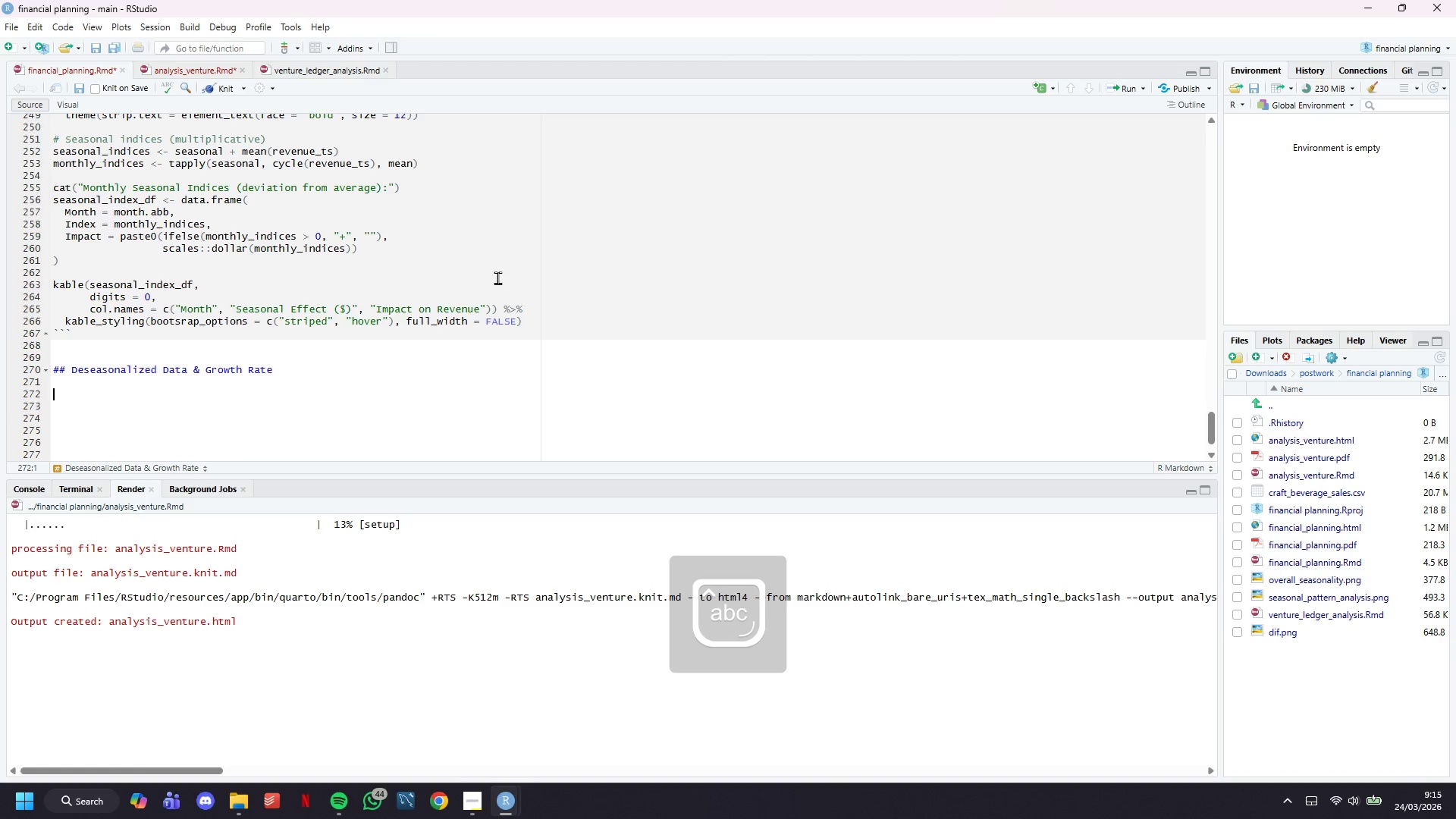 
key(Enter)
 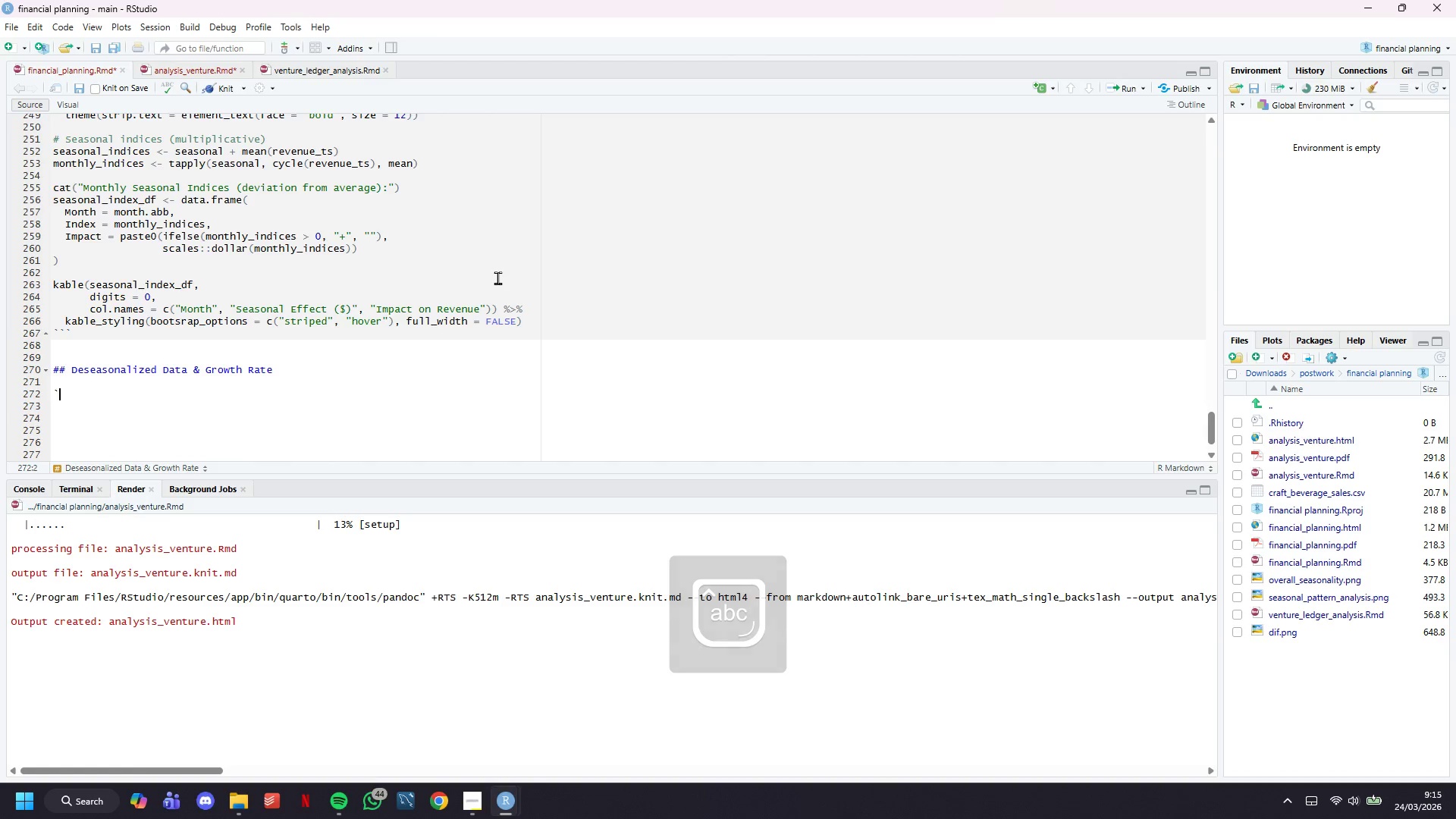 
key(Backquote)
 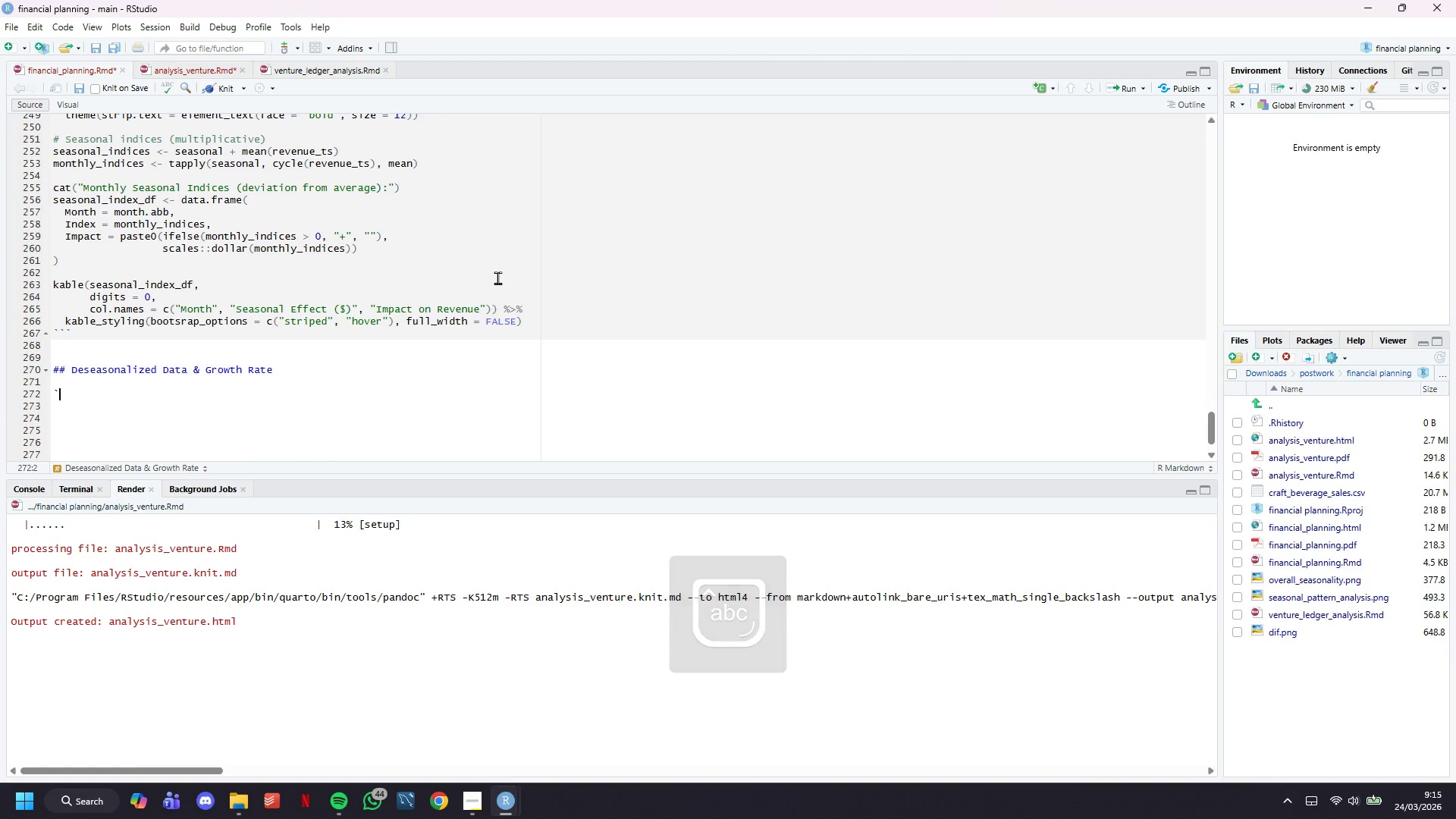 
key(Backquote)
 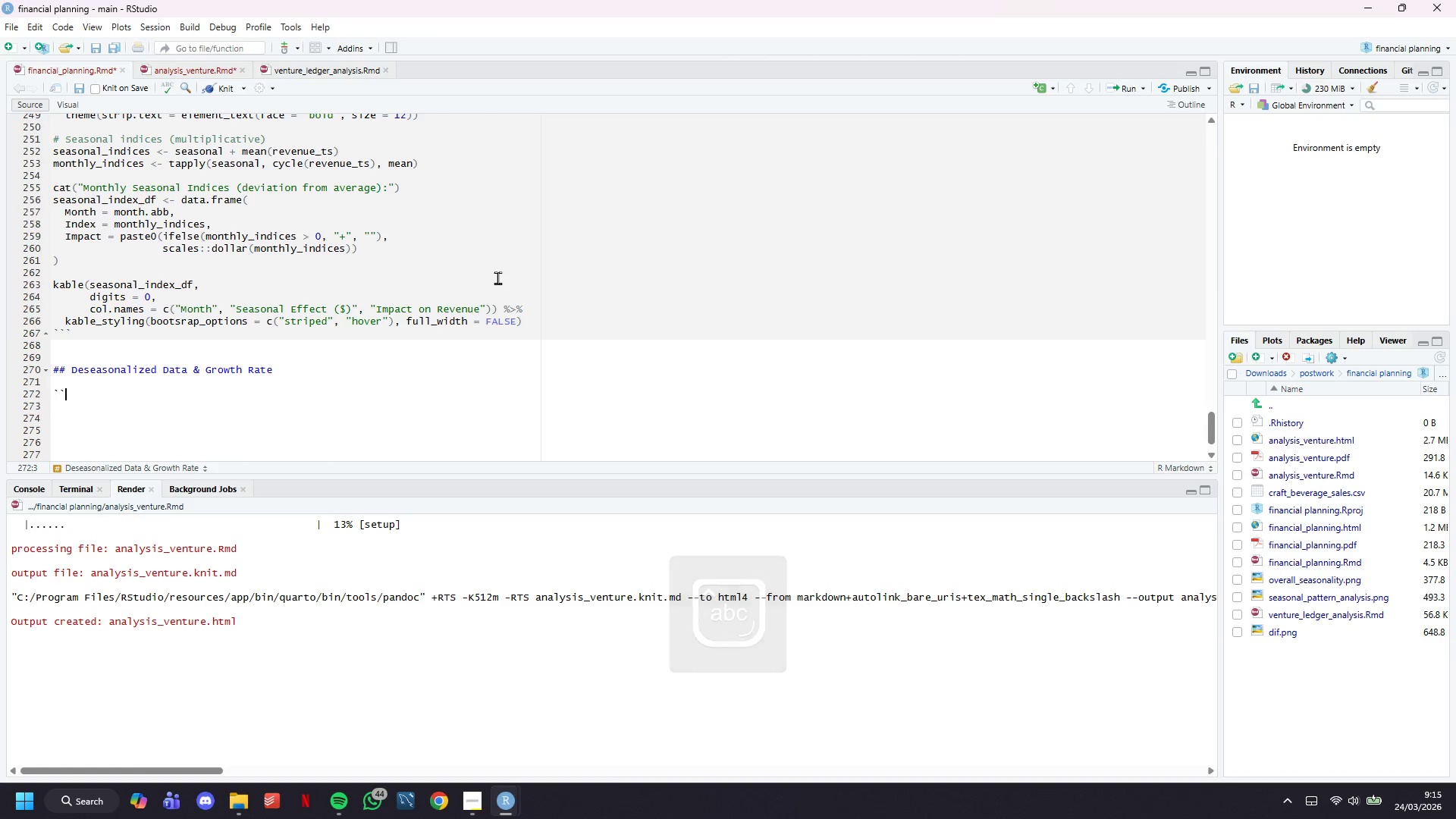 
key(Backquote)
 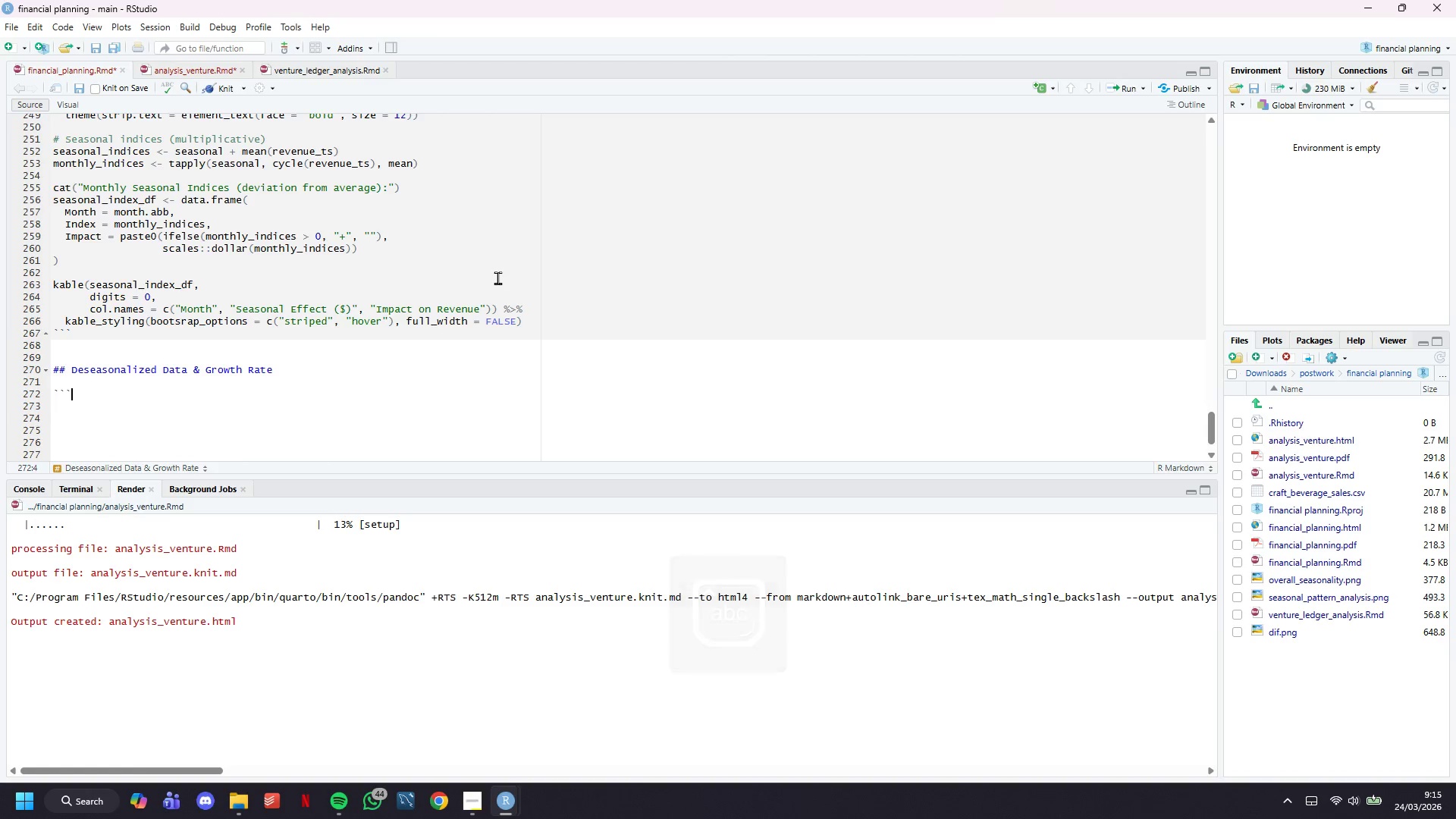 
key(Enter)
 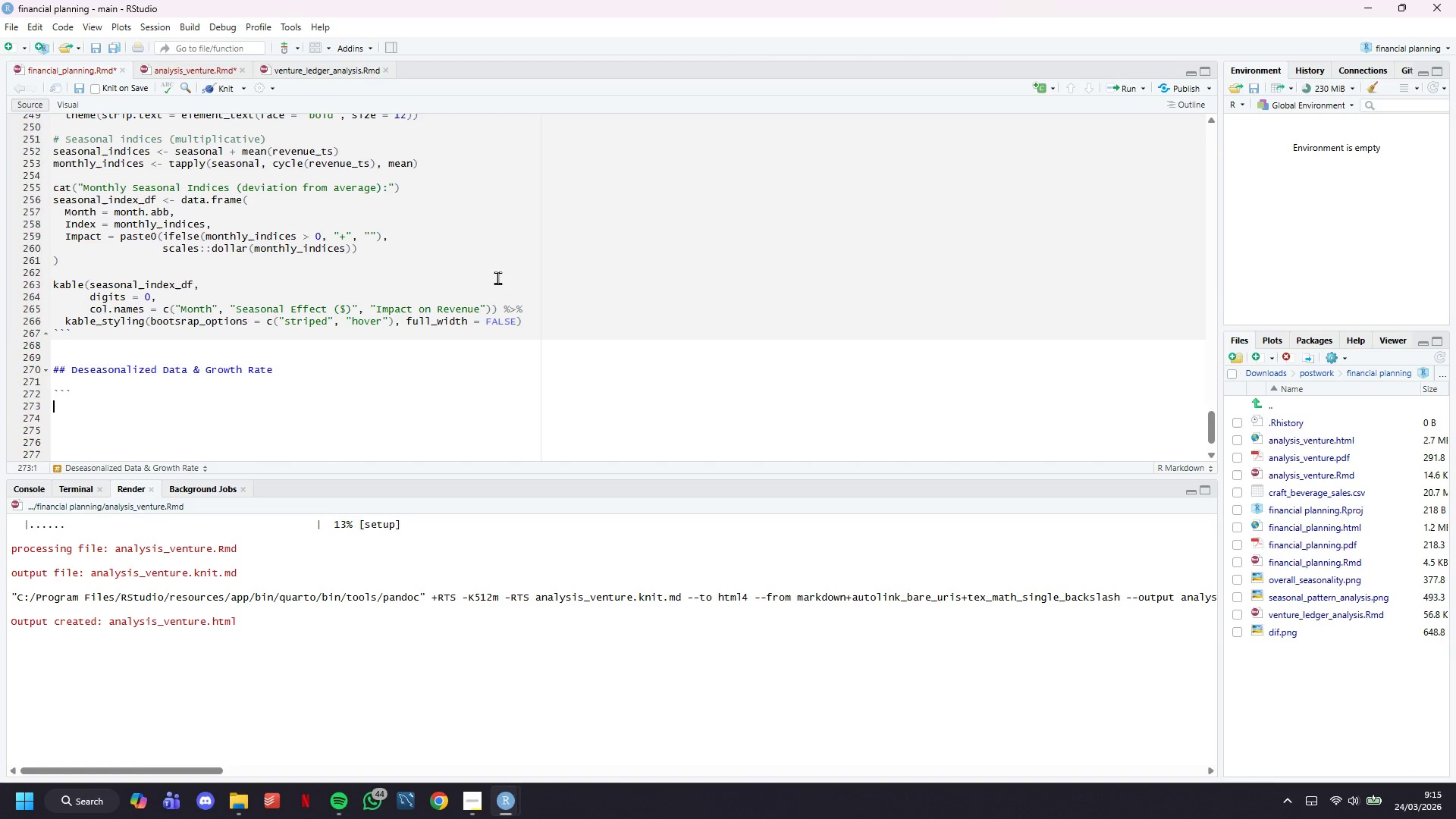 
key(Backquote)
 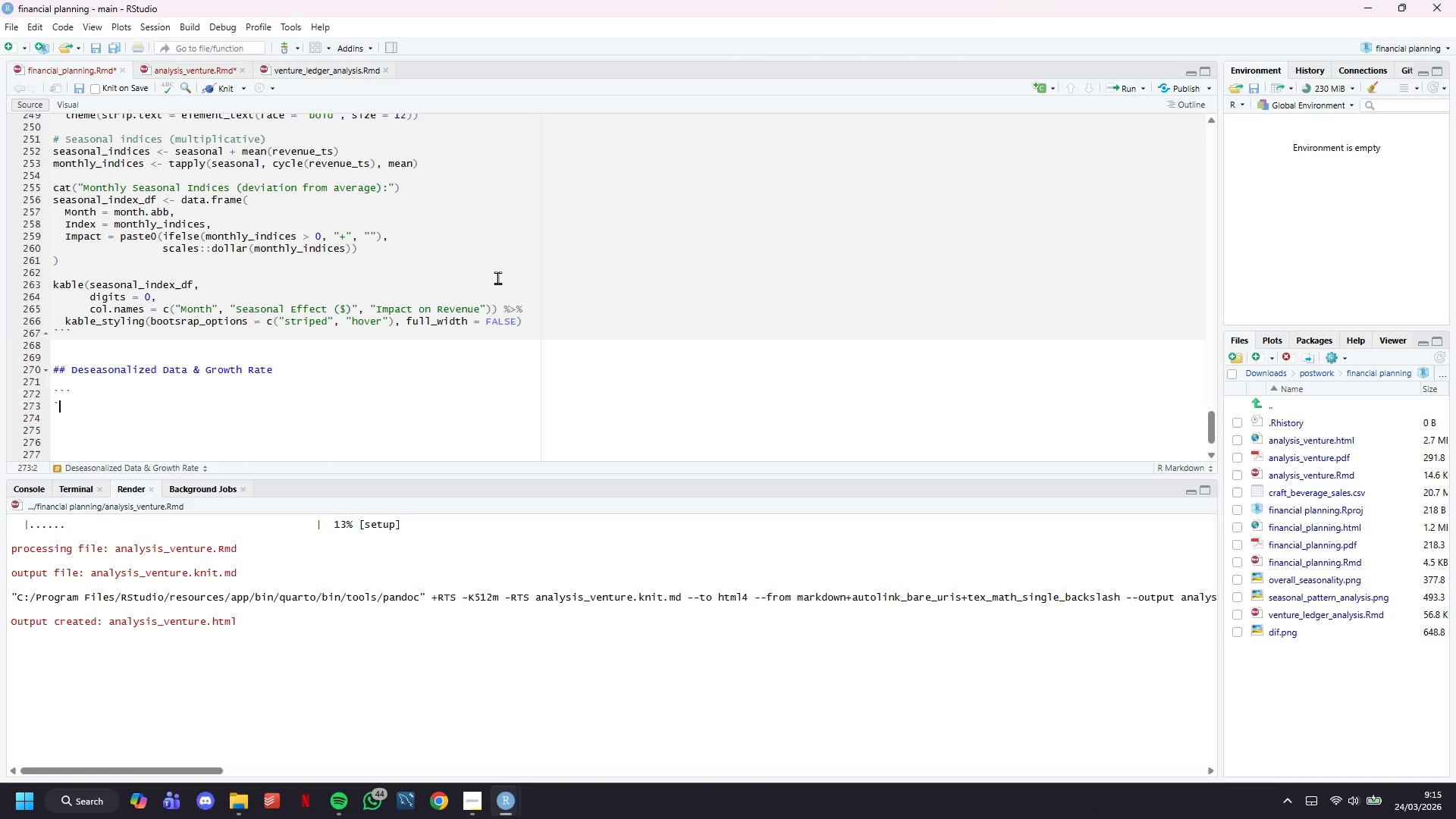 
key(Backquote)
 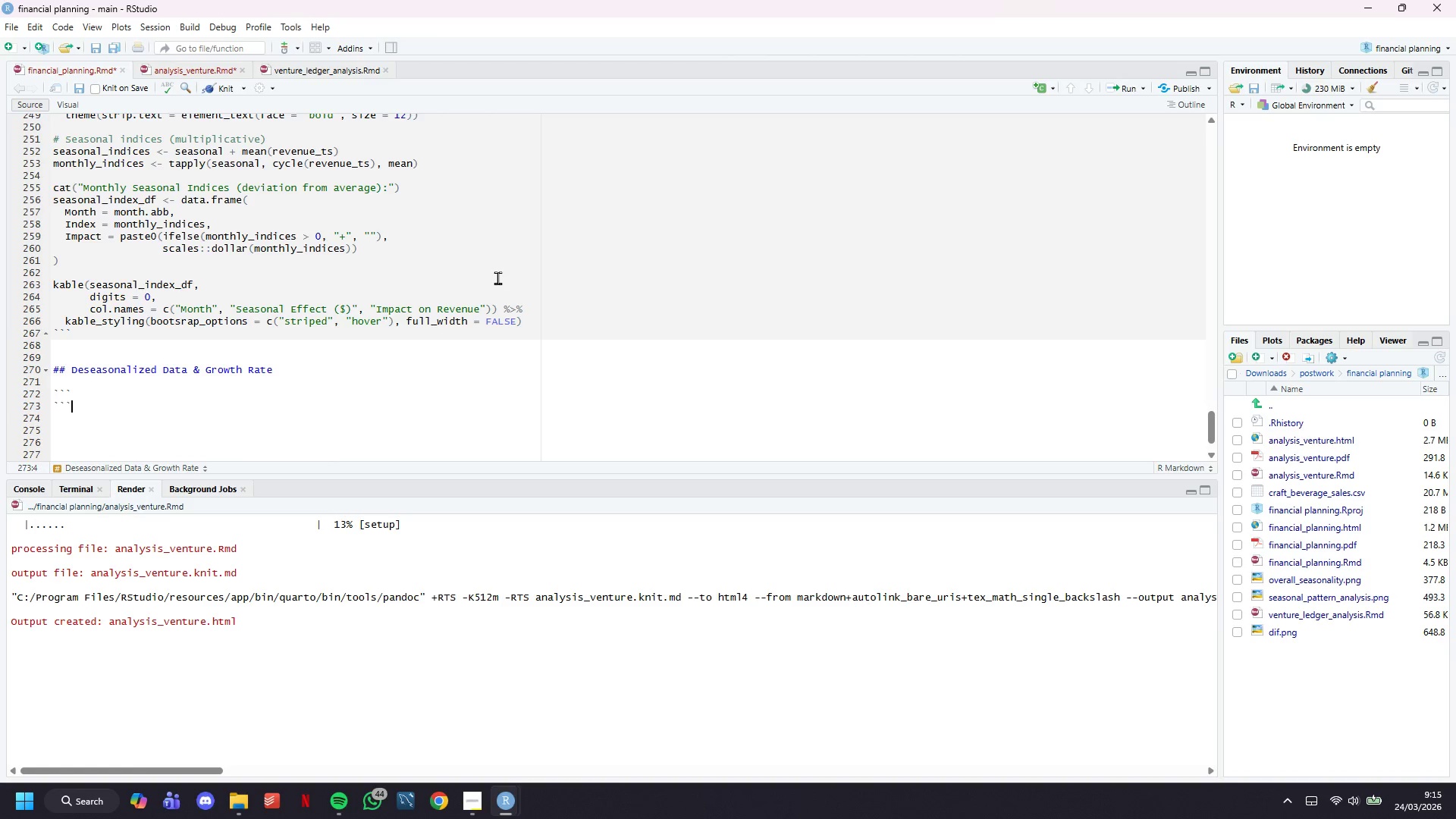 
key(Backquote)
 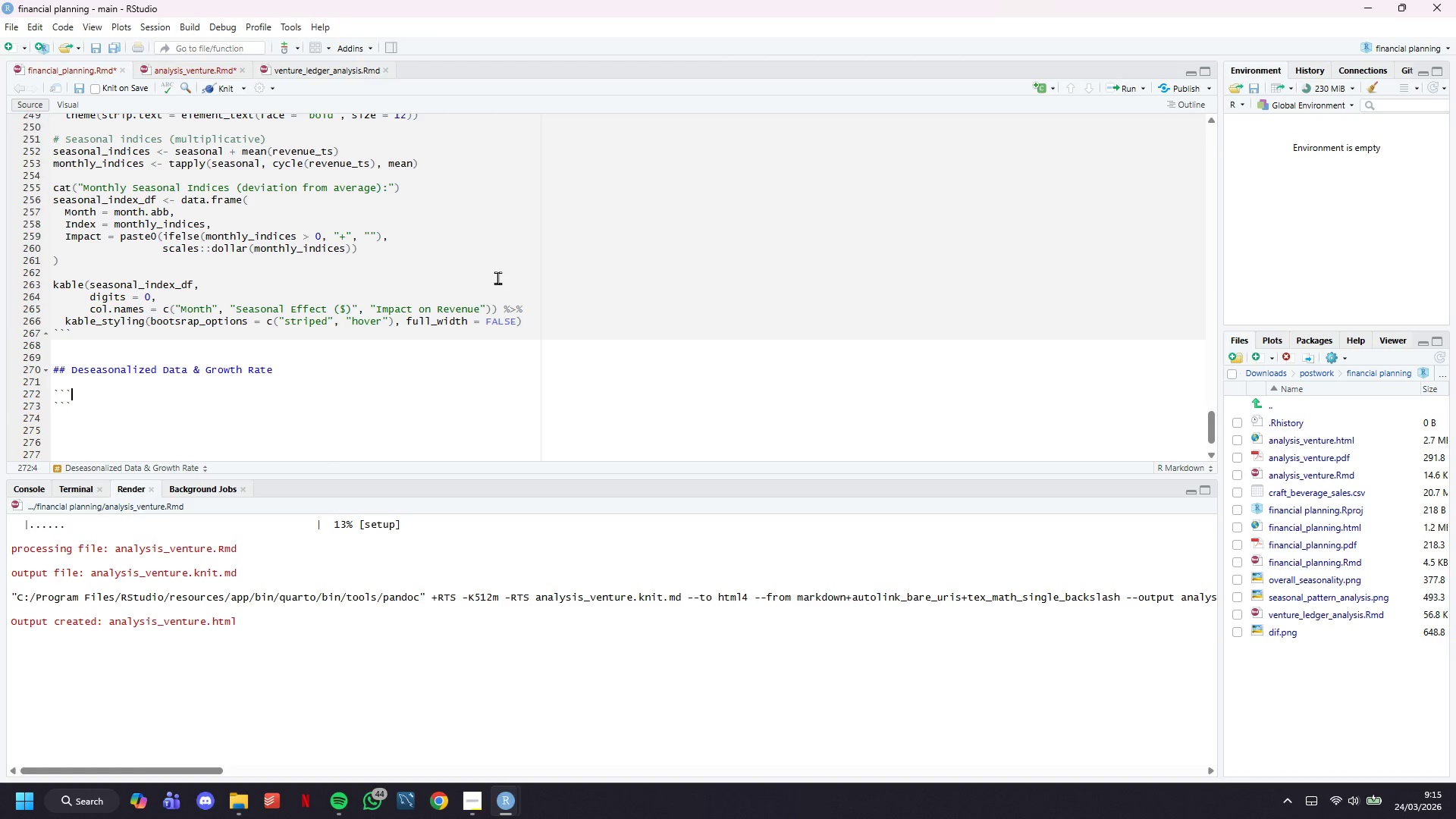 
key(ArrowUp)
 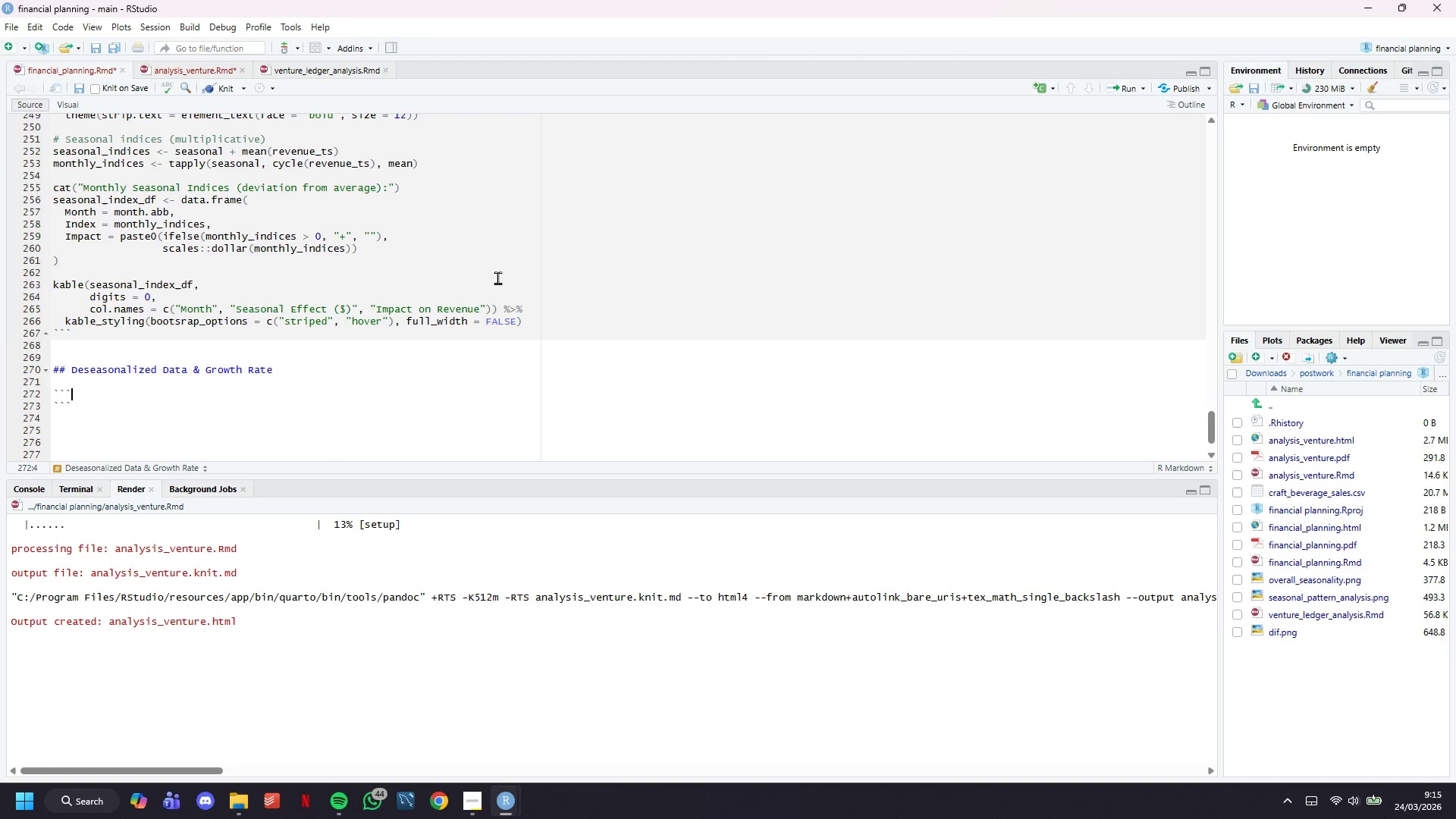 
type(P)
key(Backspace)
type(P)
key(Backspace)
type({r deseasonalized, fig,)
key(Backspace)
type(.width = 14, fig.height=6)
 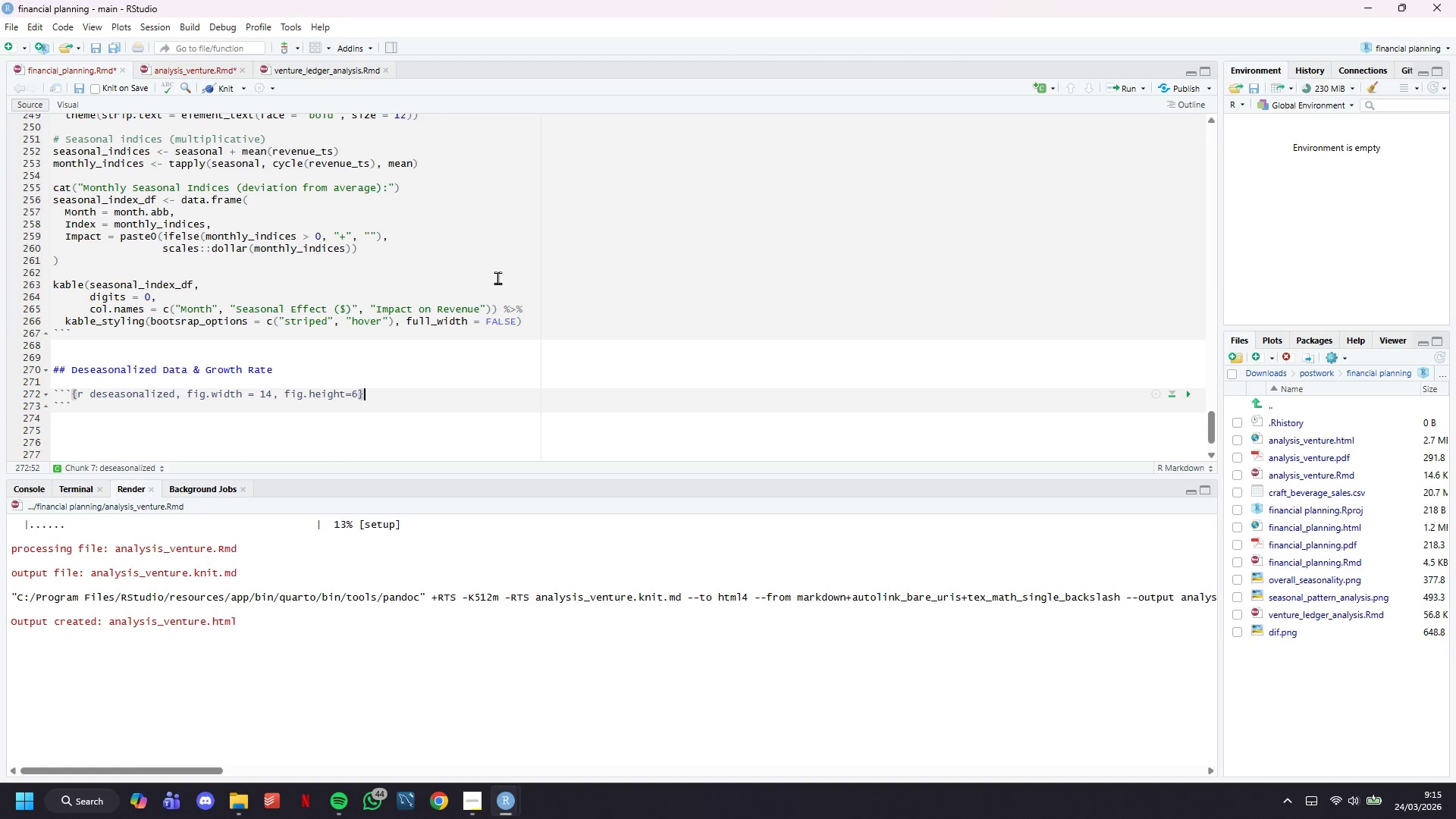 
 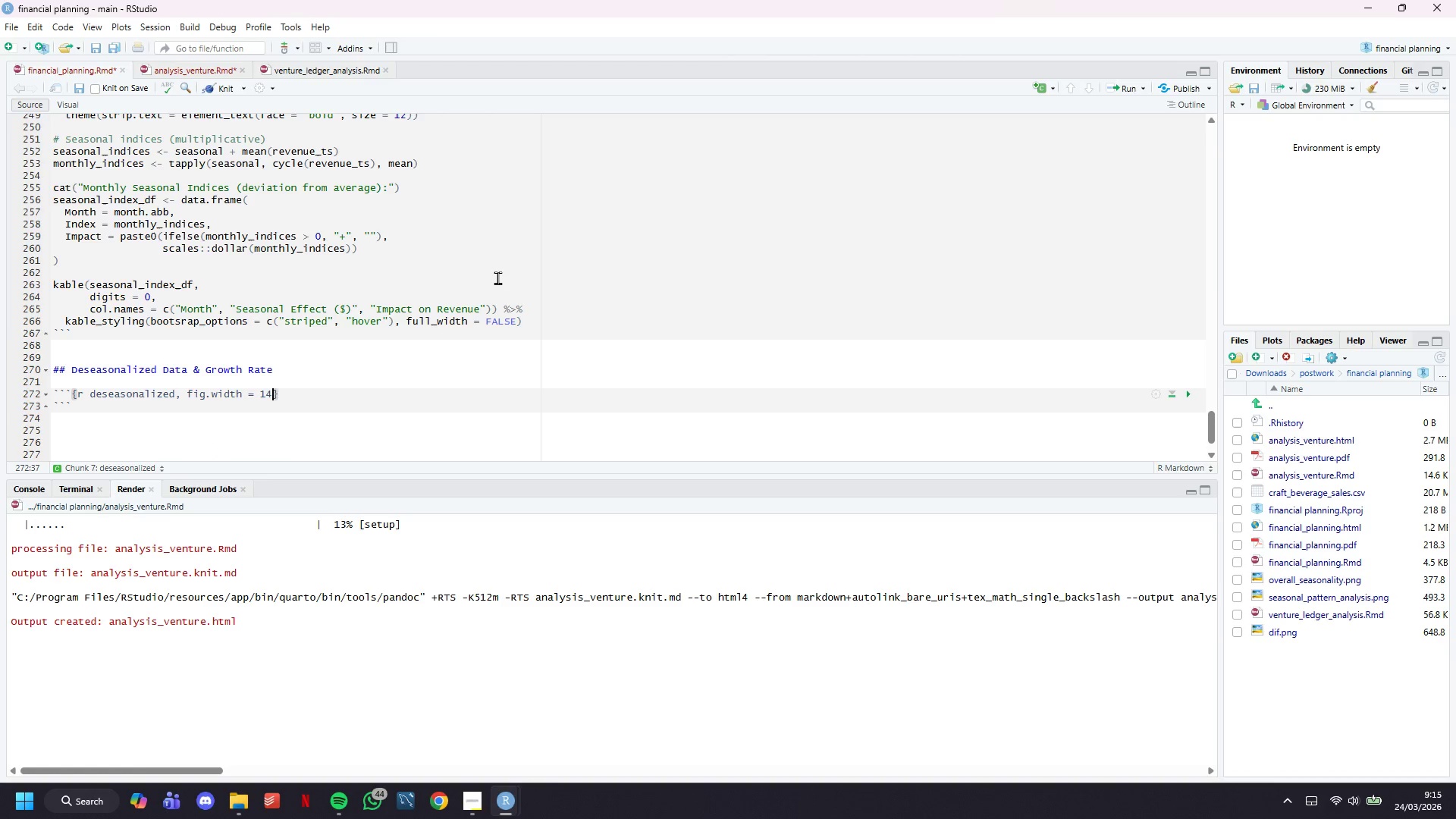 
key(ArrowRight)
 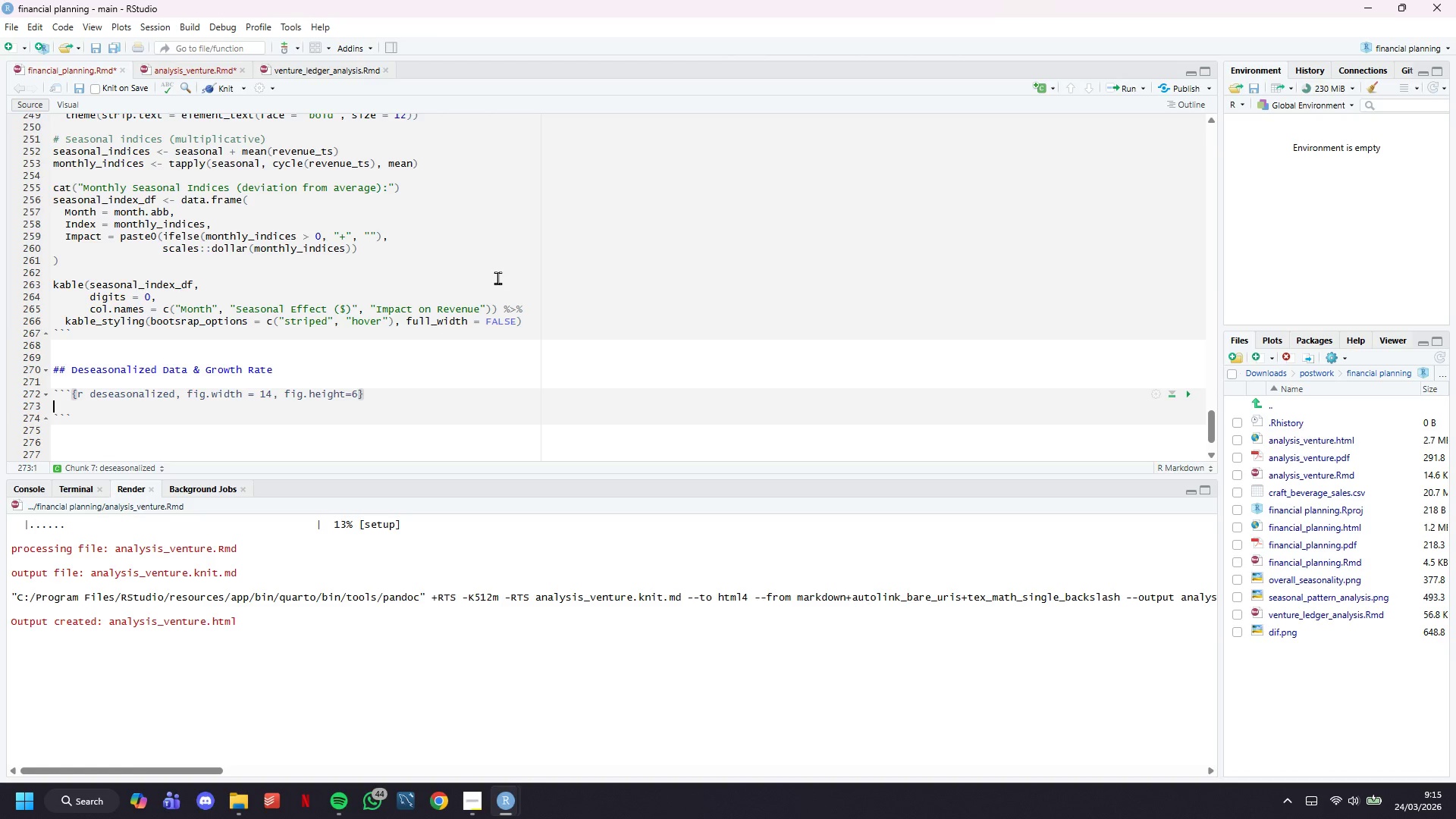 
key(Enter)
 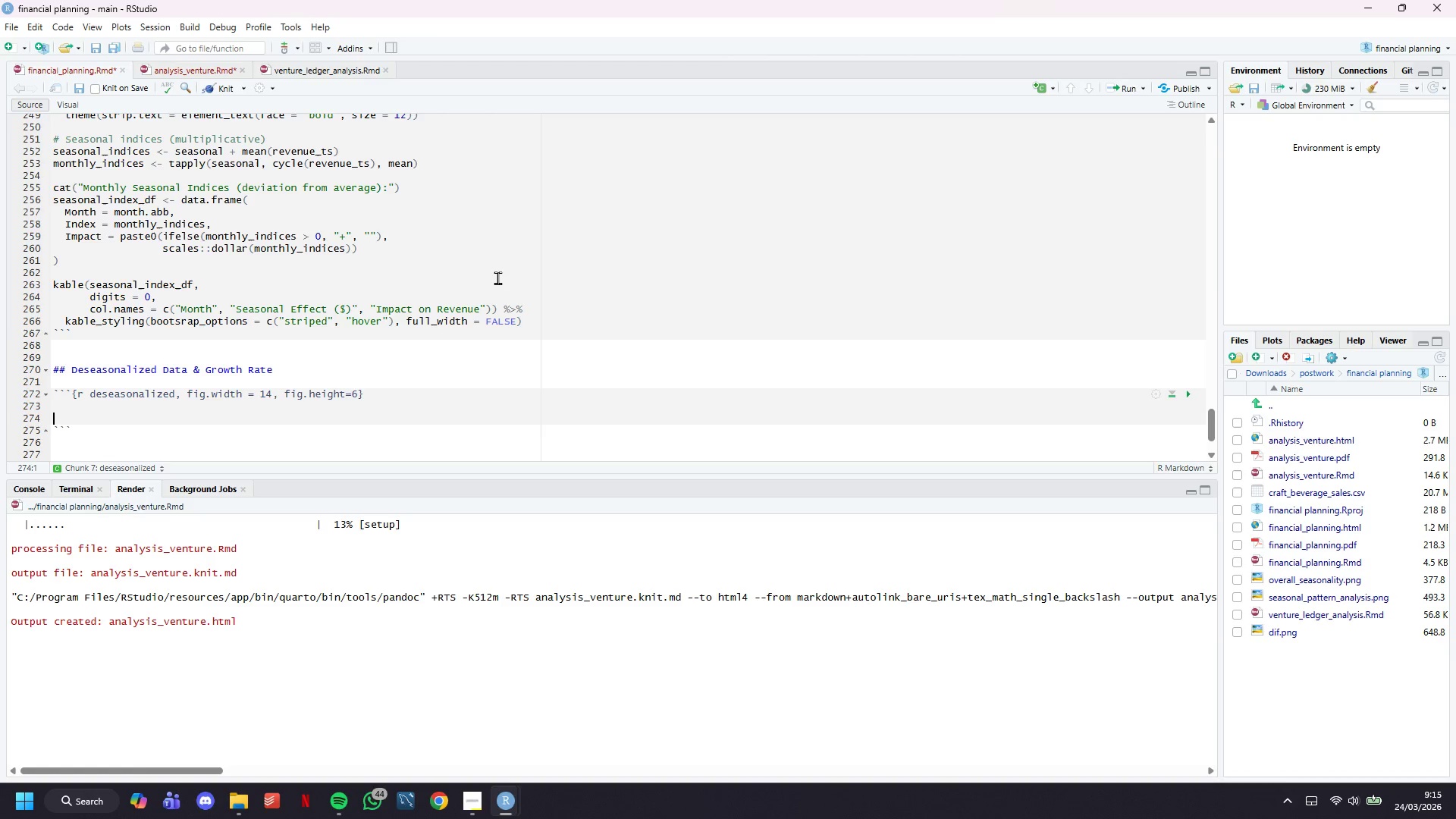 
key(Enter)
 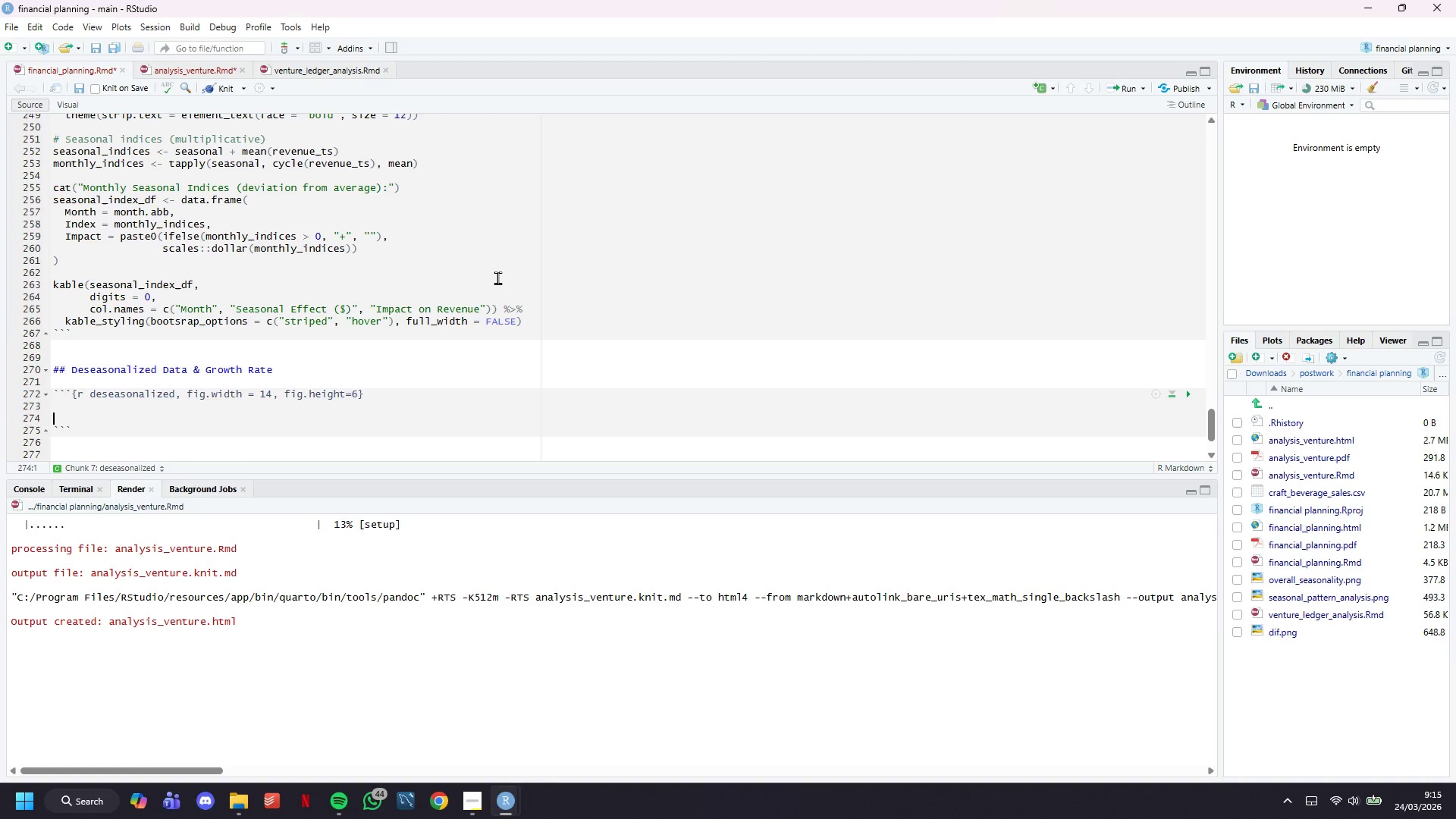 
key(ArrowUp)
 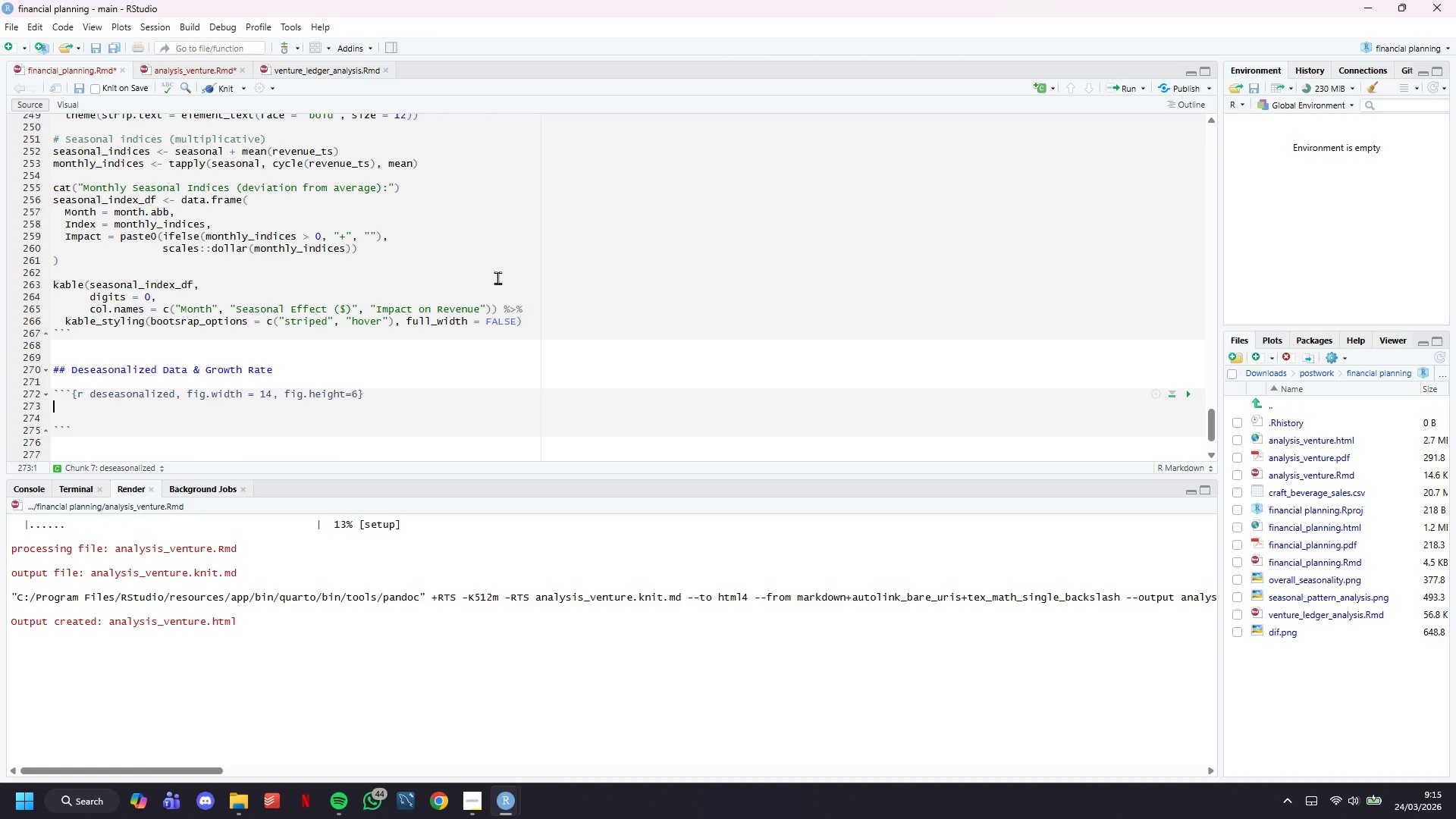 
type(# Remove seasonal component to see true growth)
 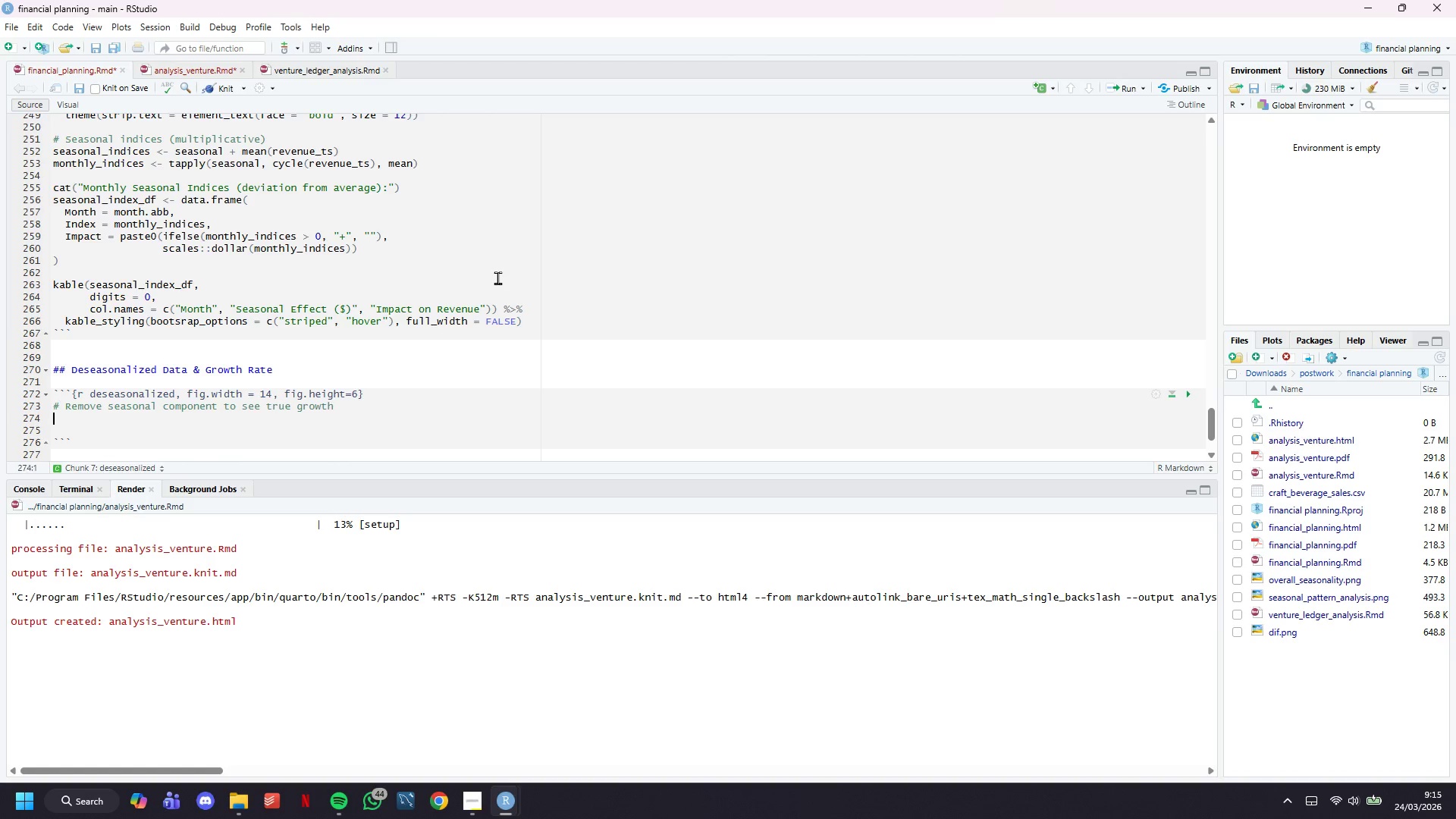 
key(Enter)
 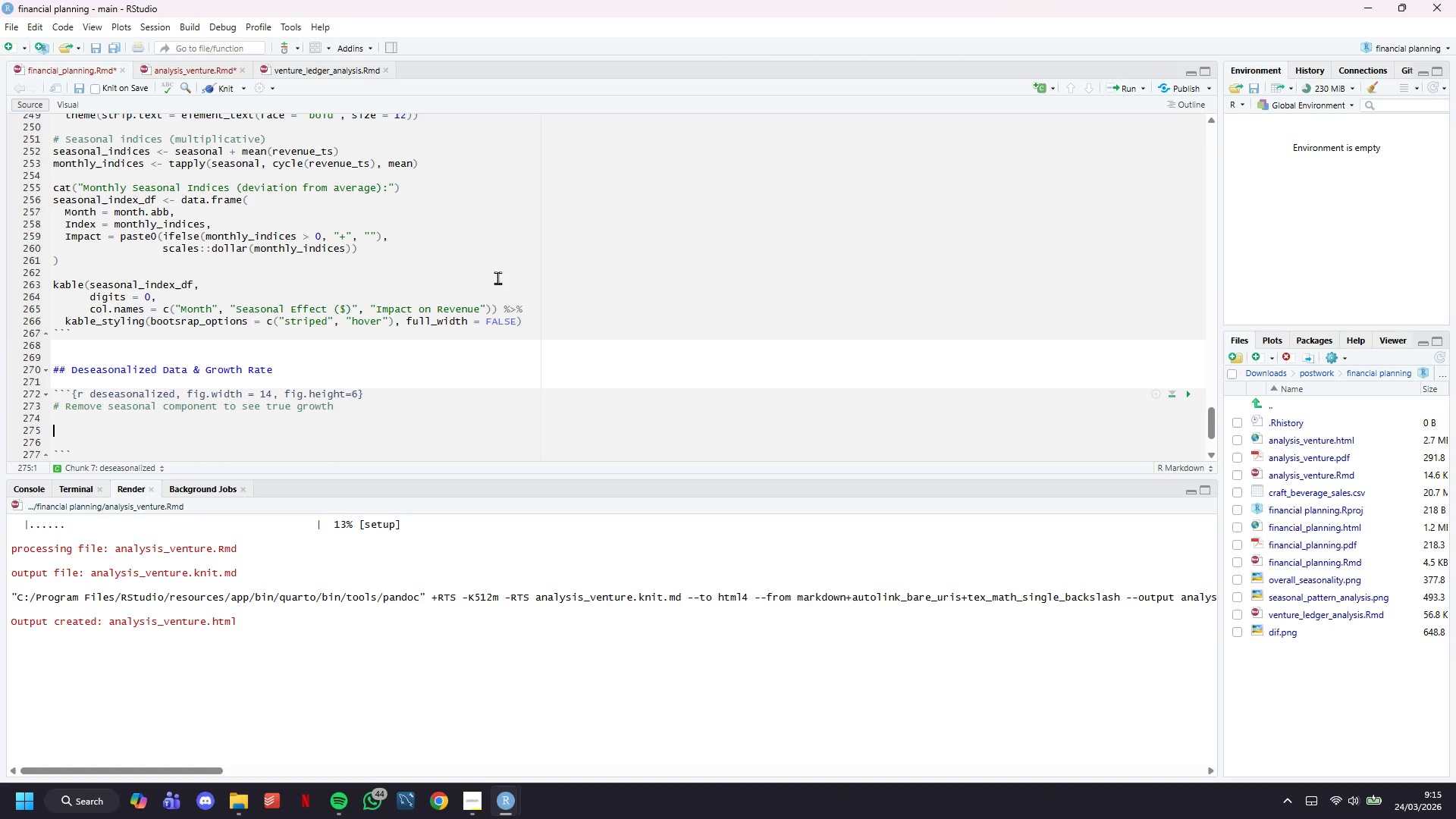 
key(Enter)
 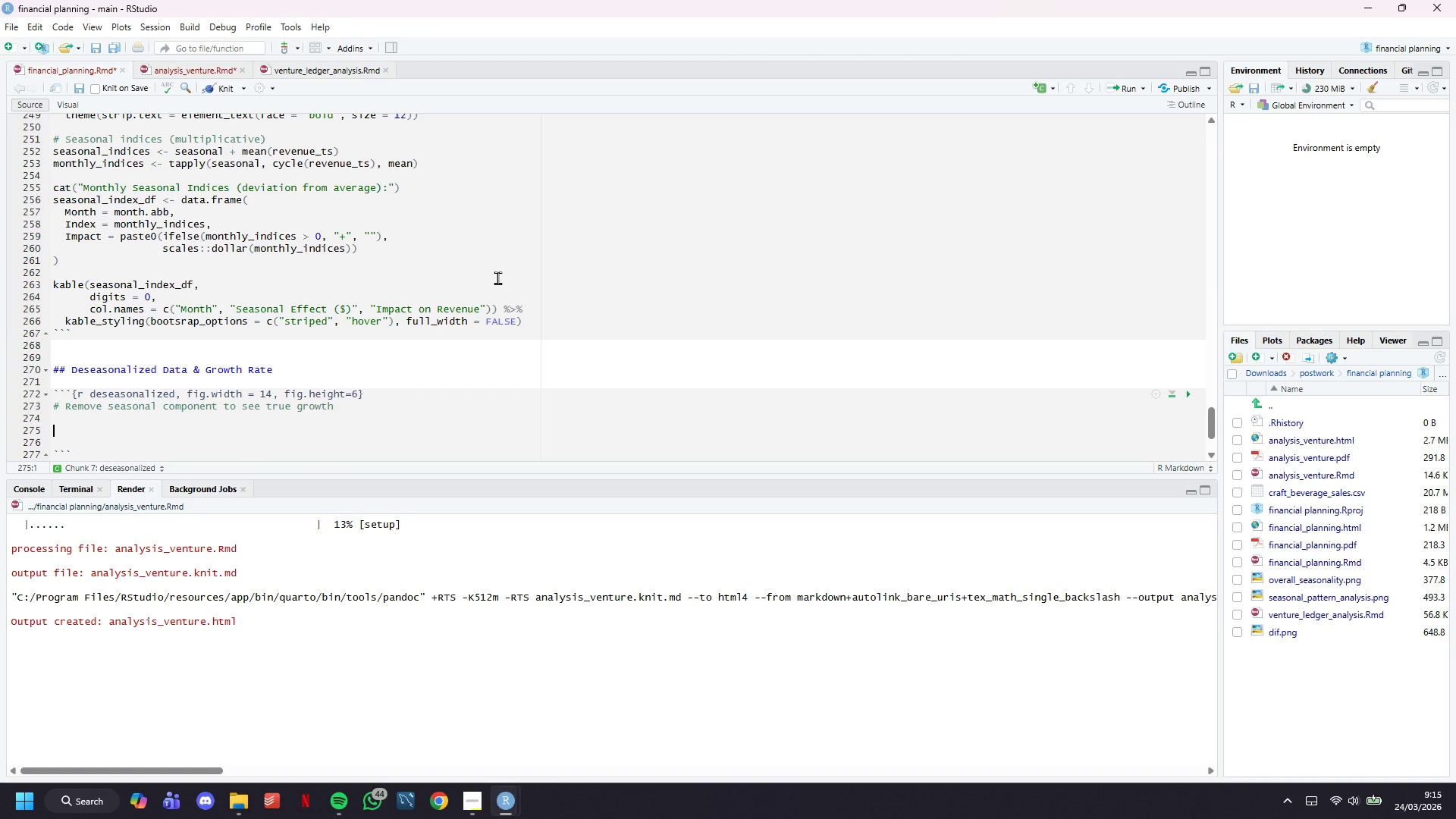 
key(ArrowUp)
 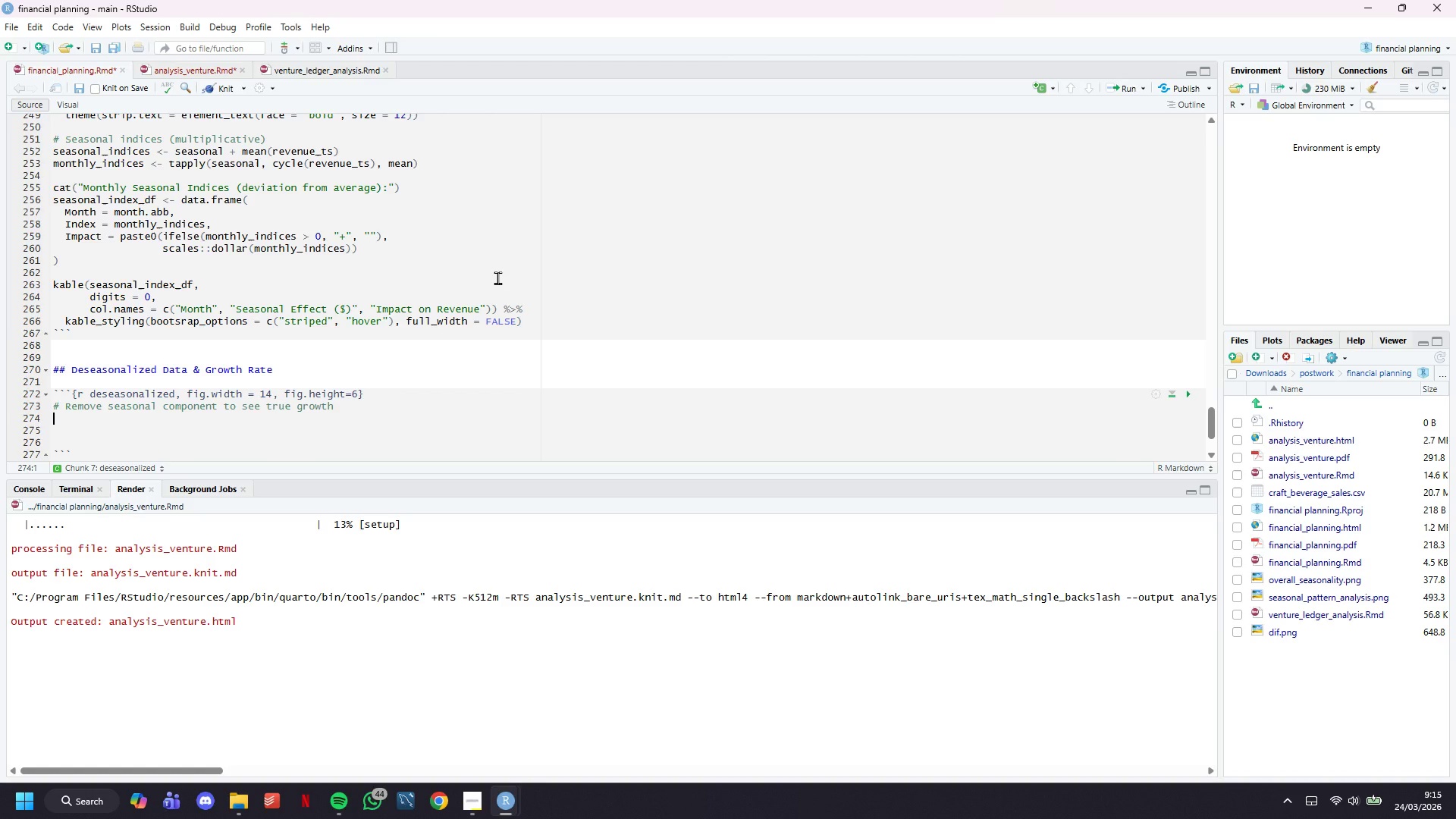 
type(deseasonalized <- revenue_ts - seasonal)
 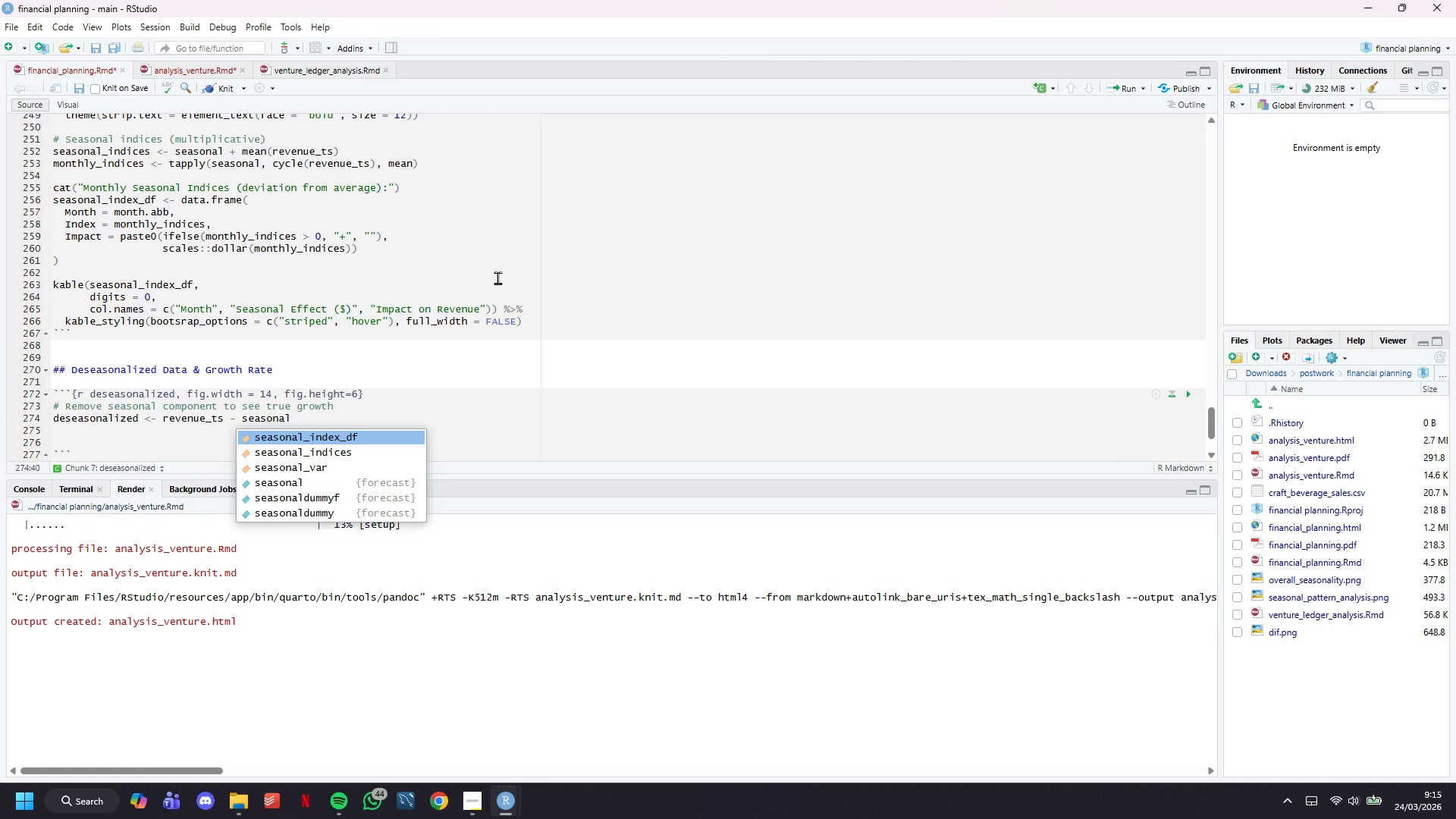 
key(Enter)
 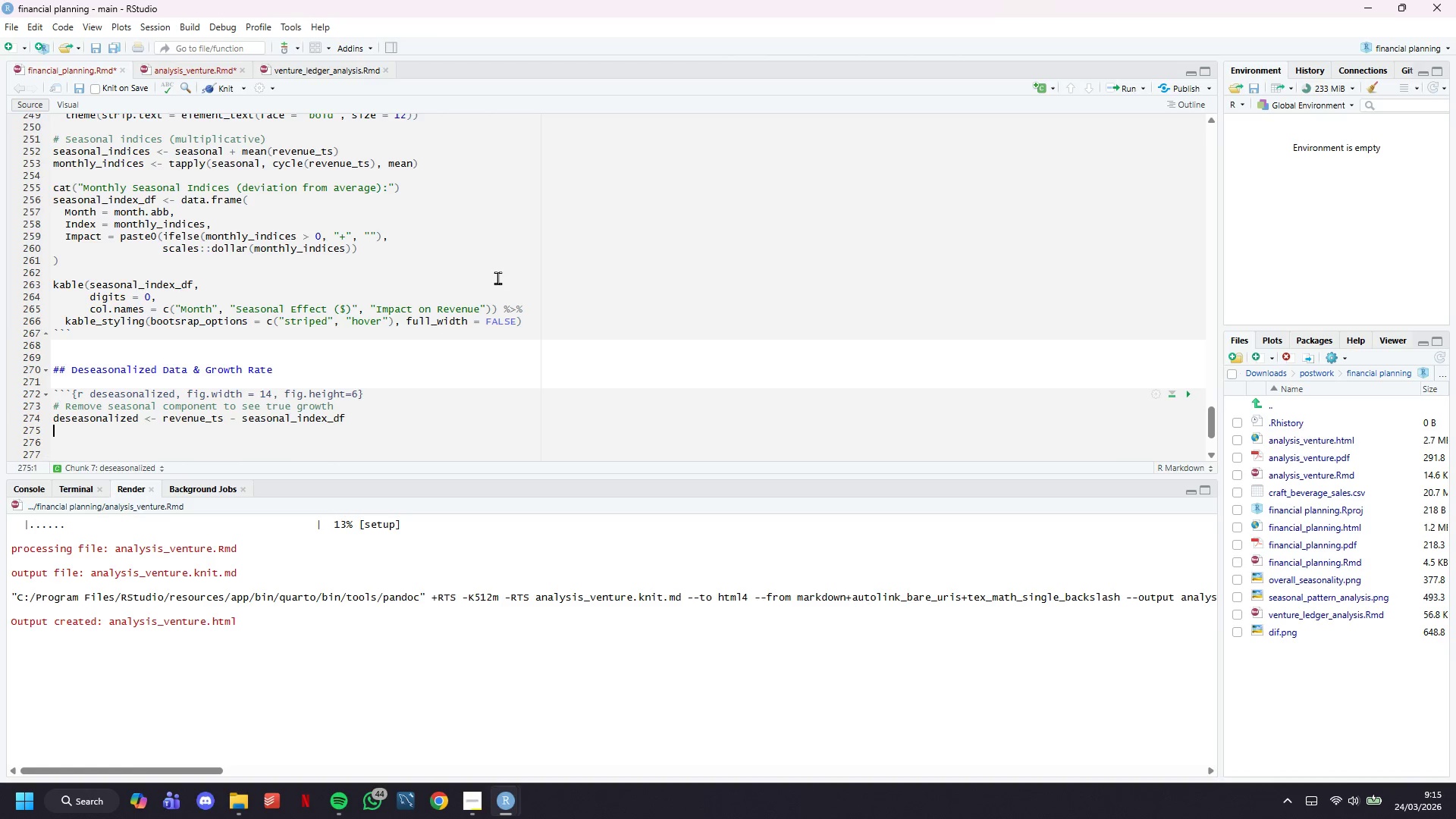 
key(Enter)
 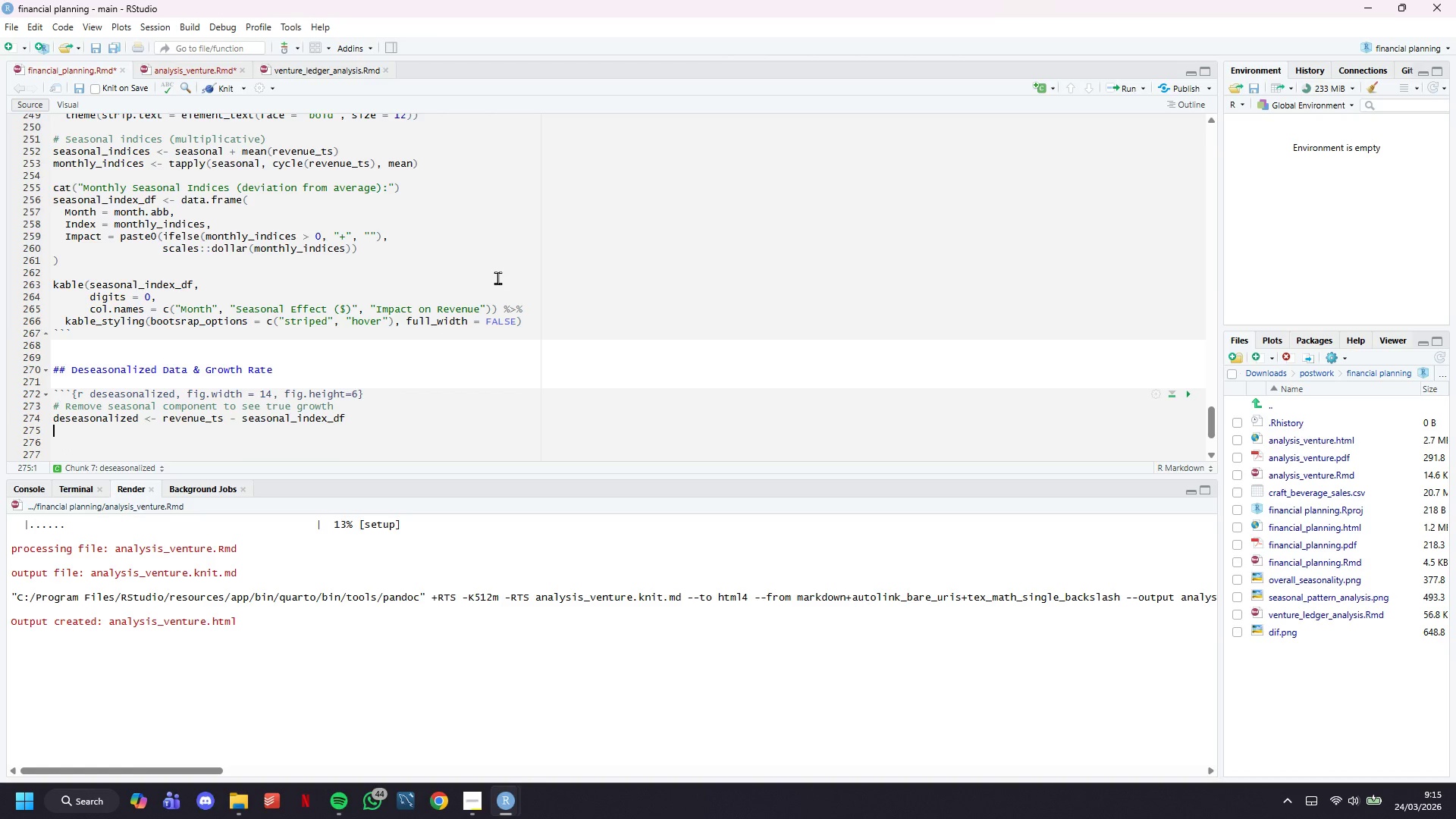 
key(Enter)
 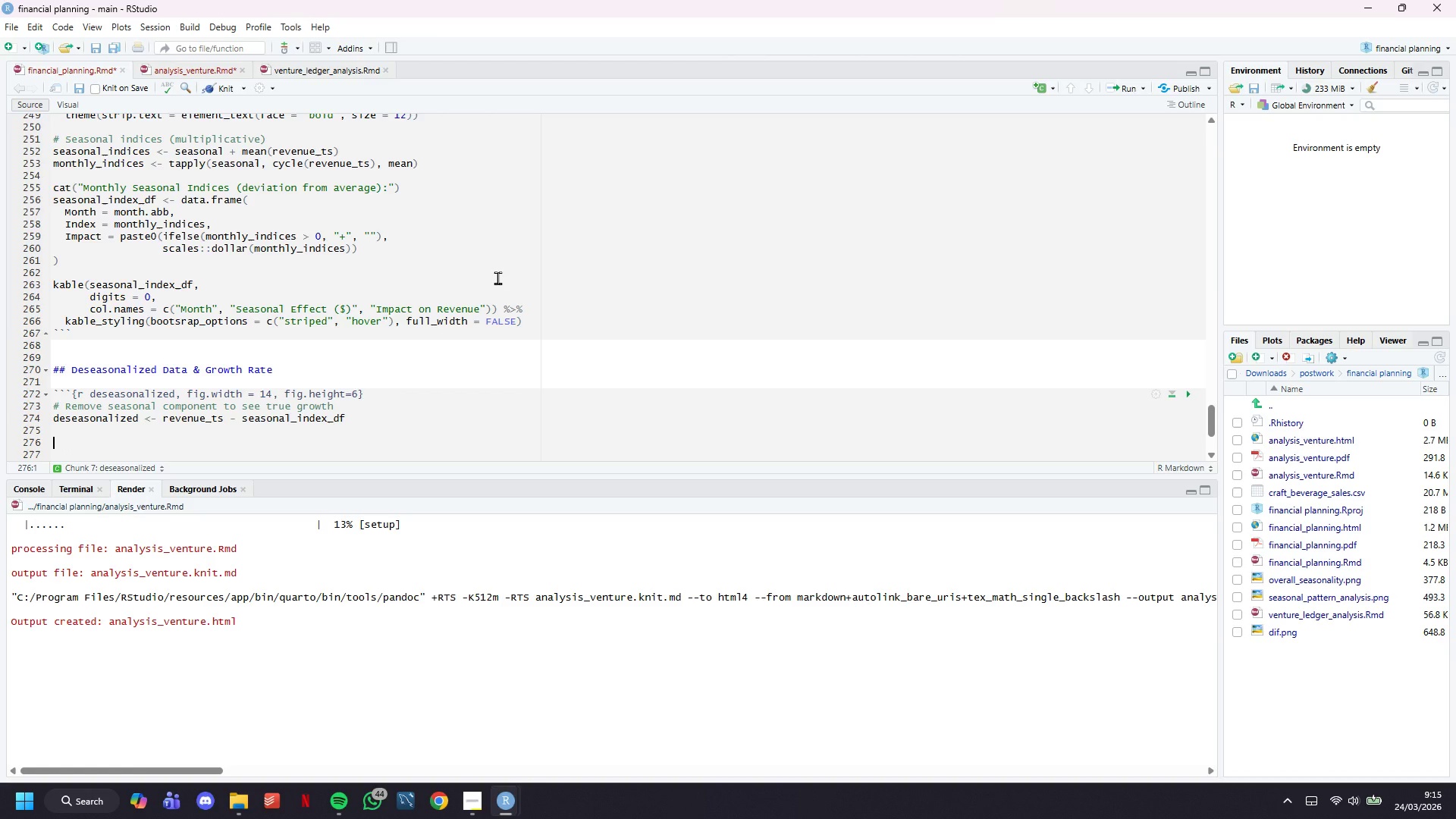 
type(cat("Growth Analysis (Seasonally Adjusted):)
 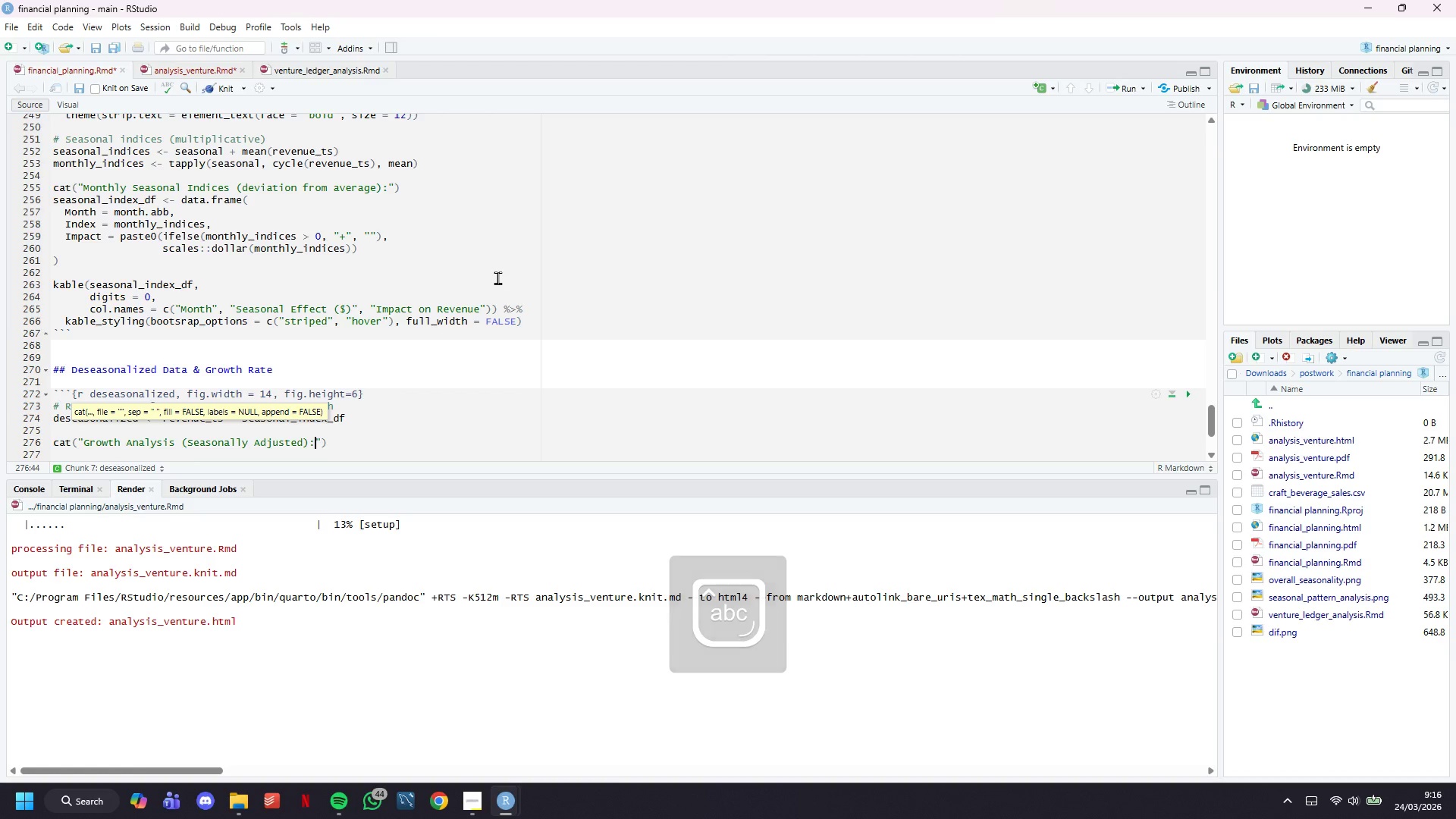 
key(ArrowRight)
 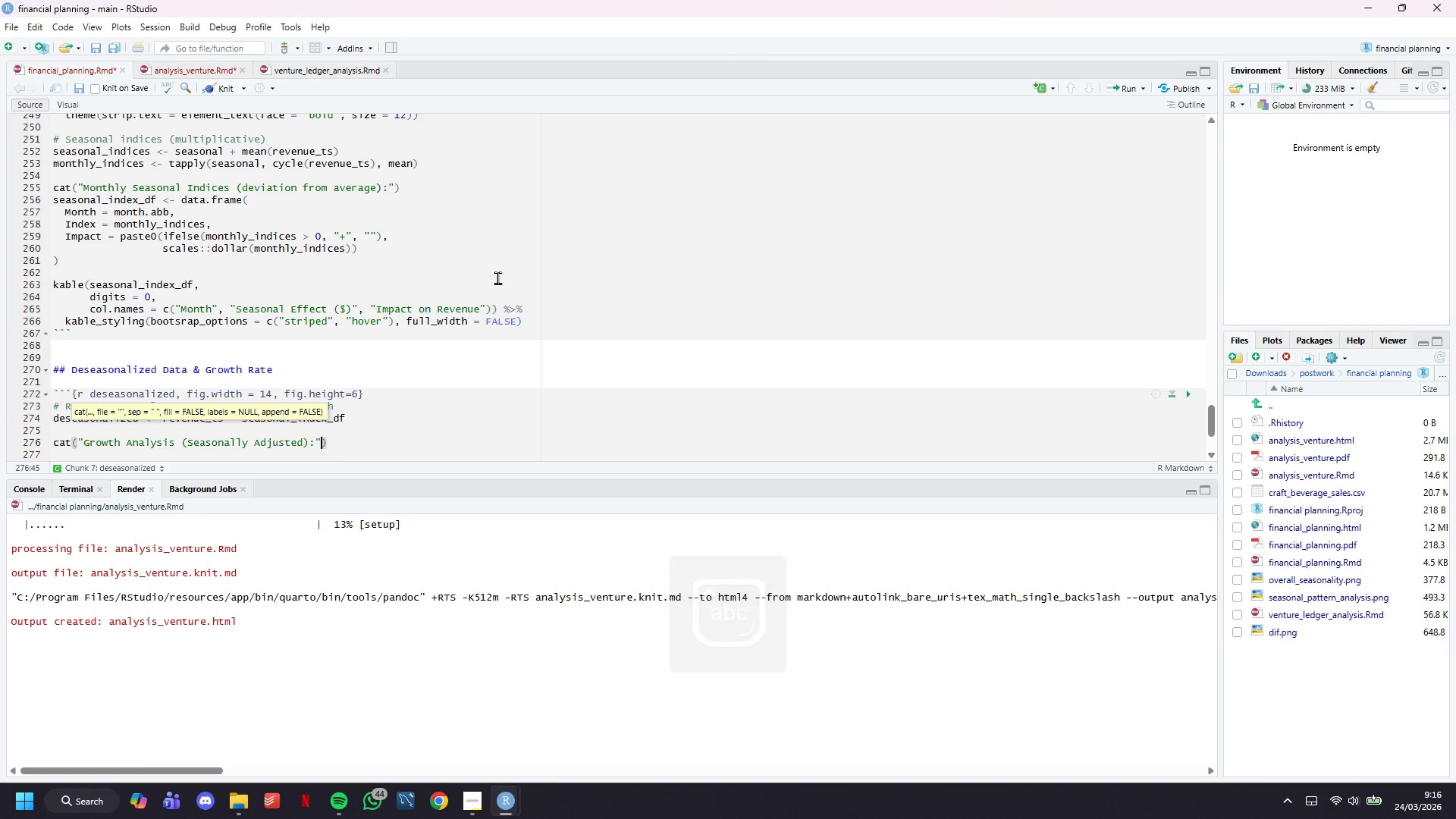 
key(ArrowRight)
 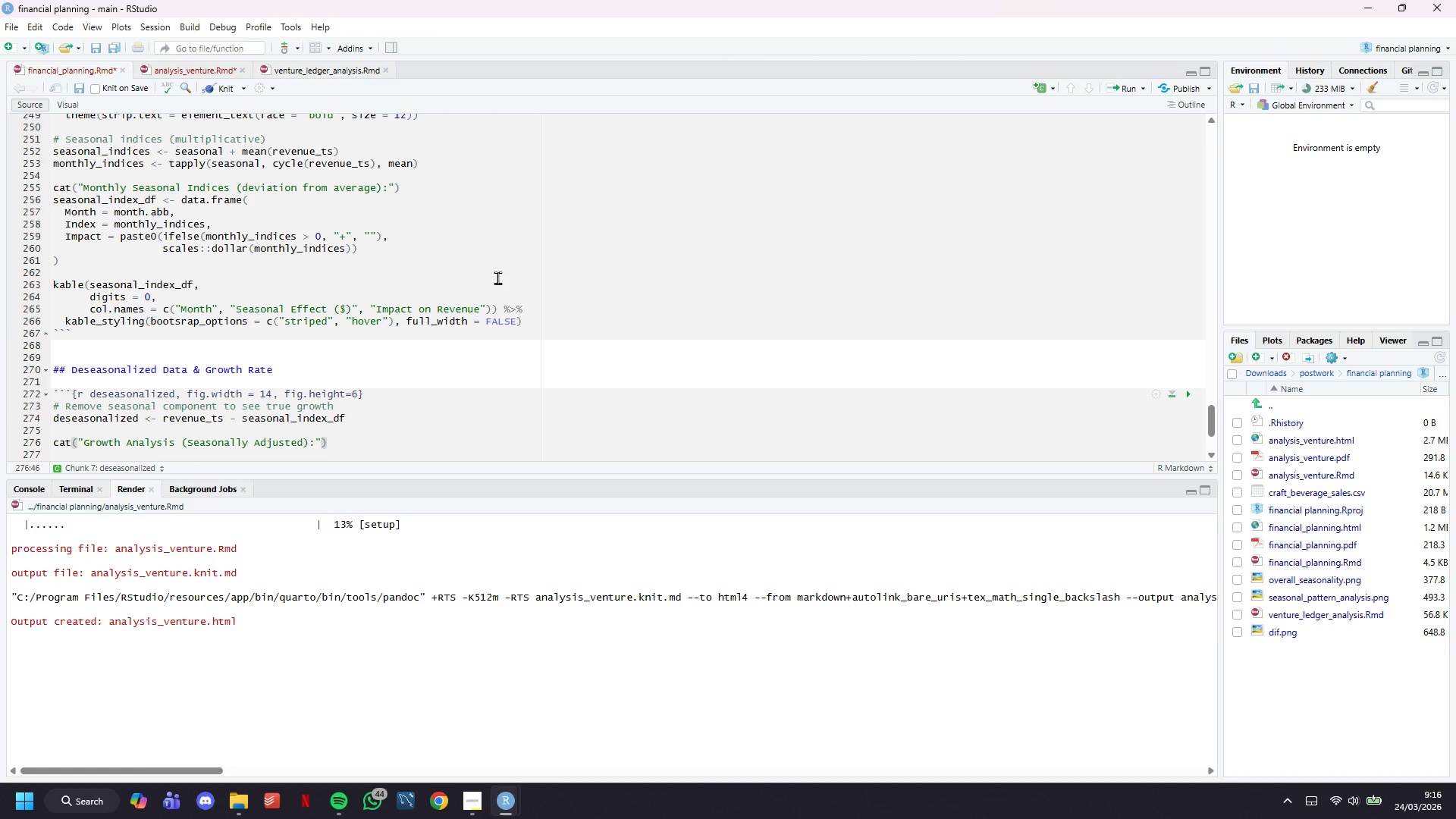 
key(Enter)
 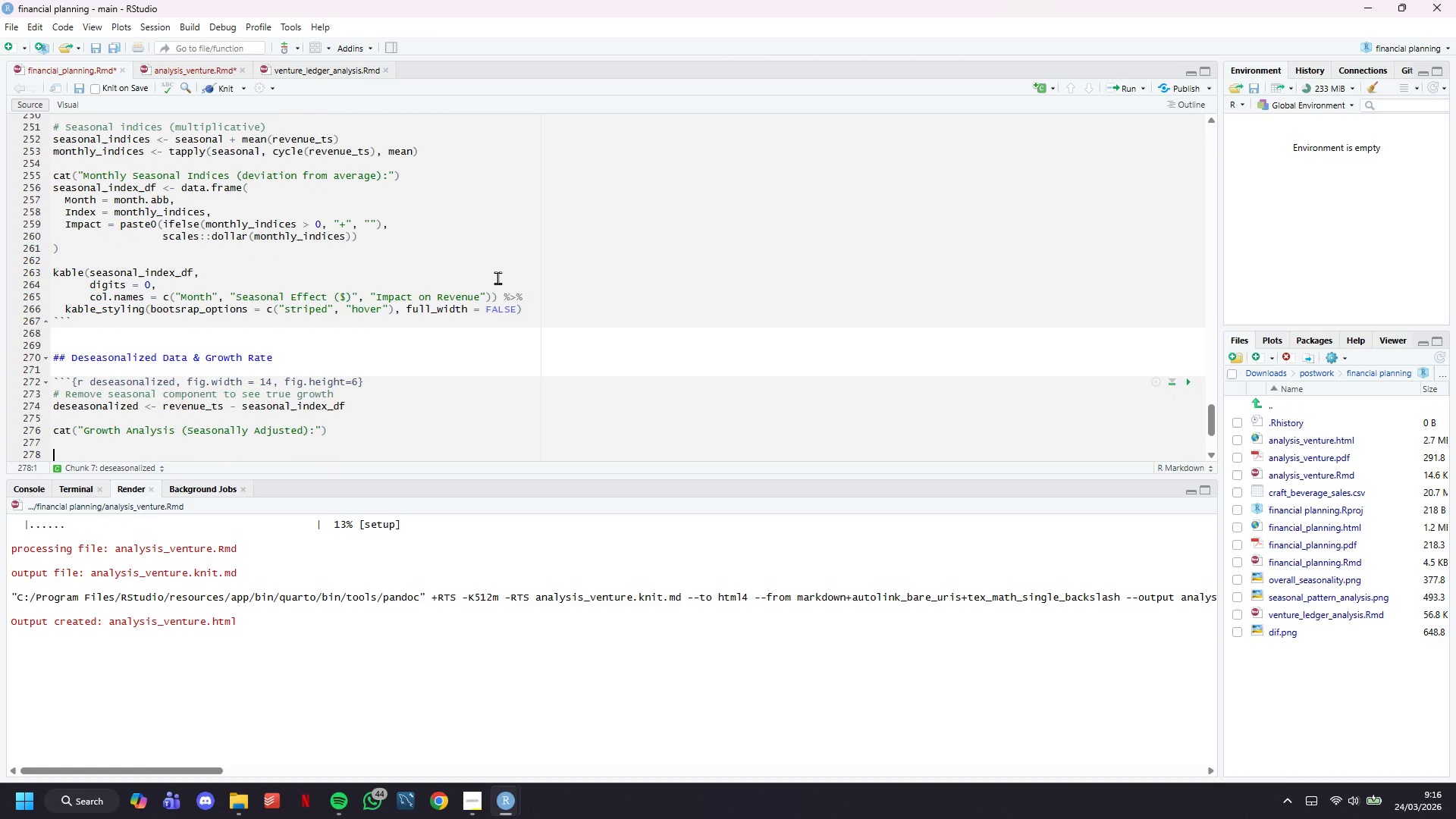 
key(Enter)
 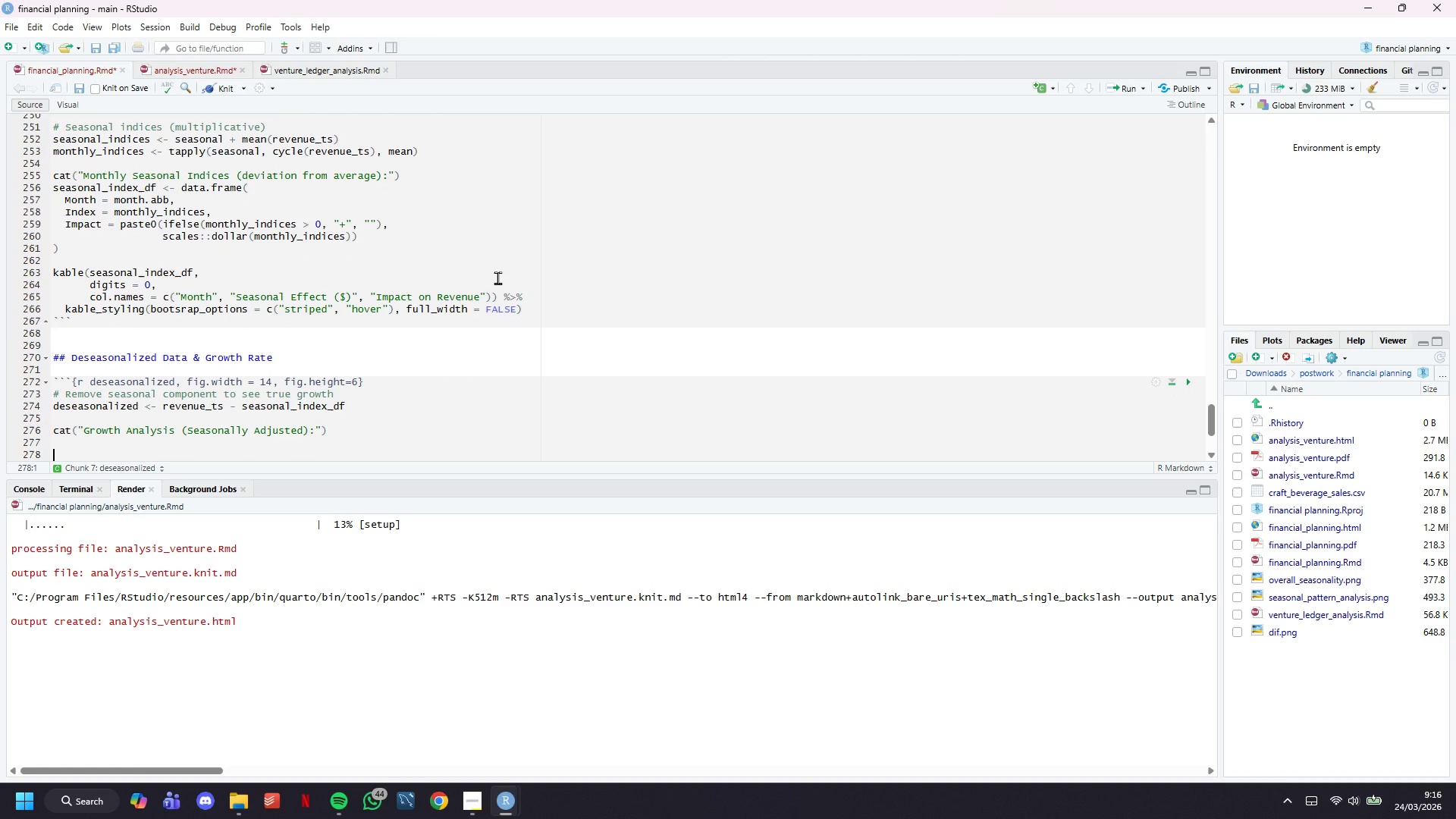 
type(# Calculate month-over-month growth rate)
 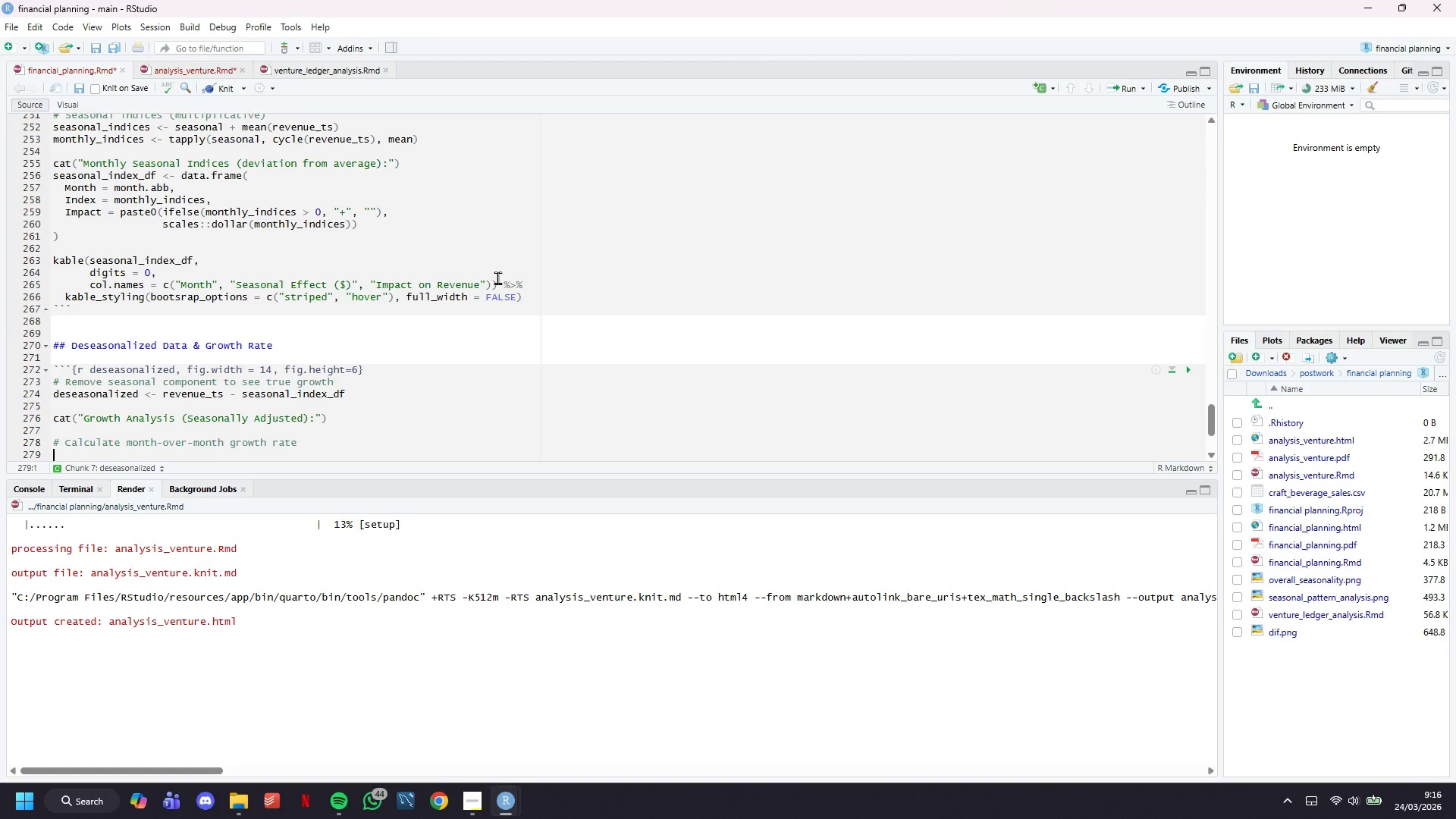 
key(Enter)
 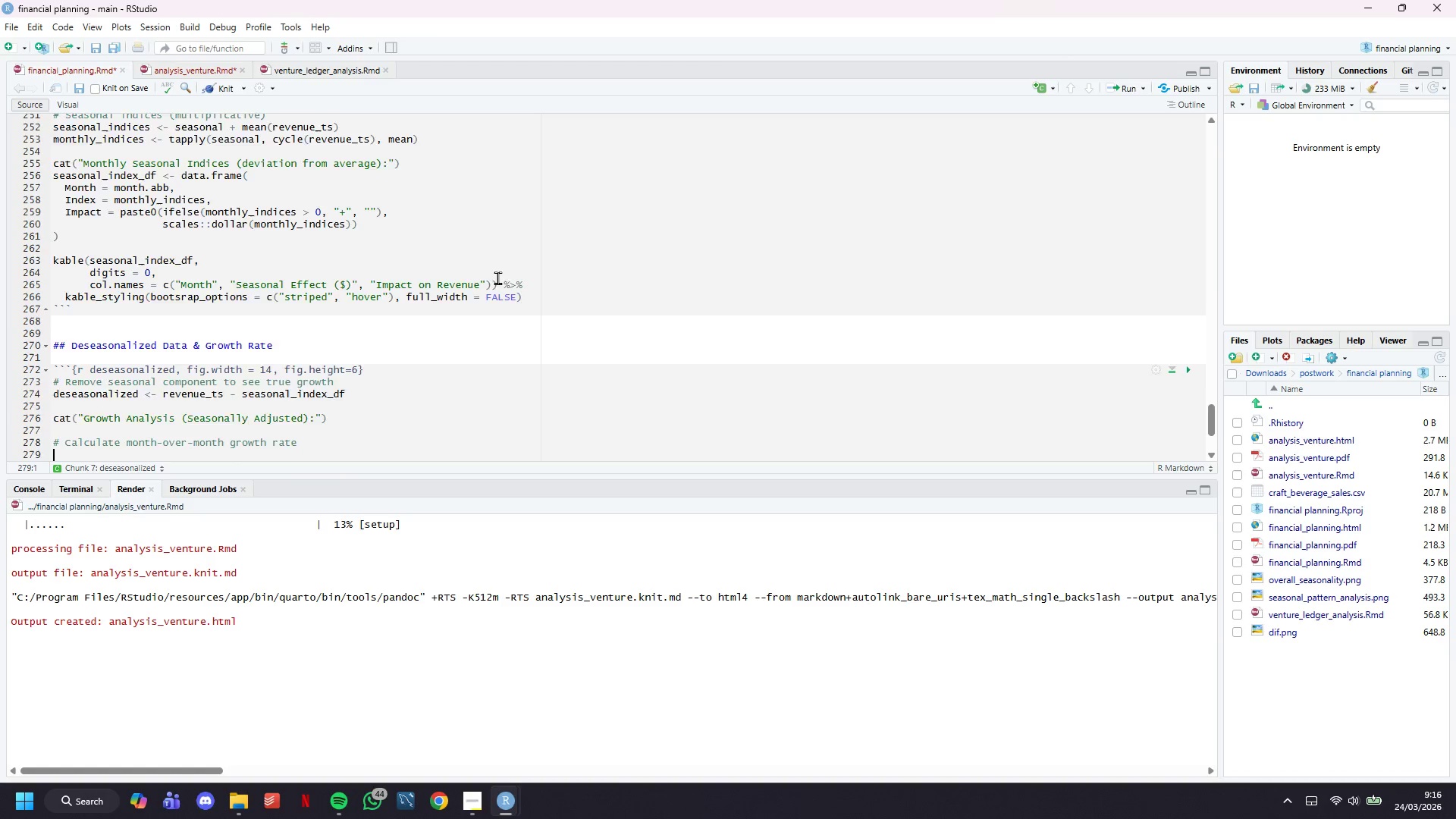 
scroll: coordinate [497, 278], scroll_direction: down, amount: 8.0
 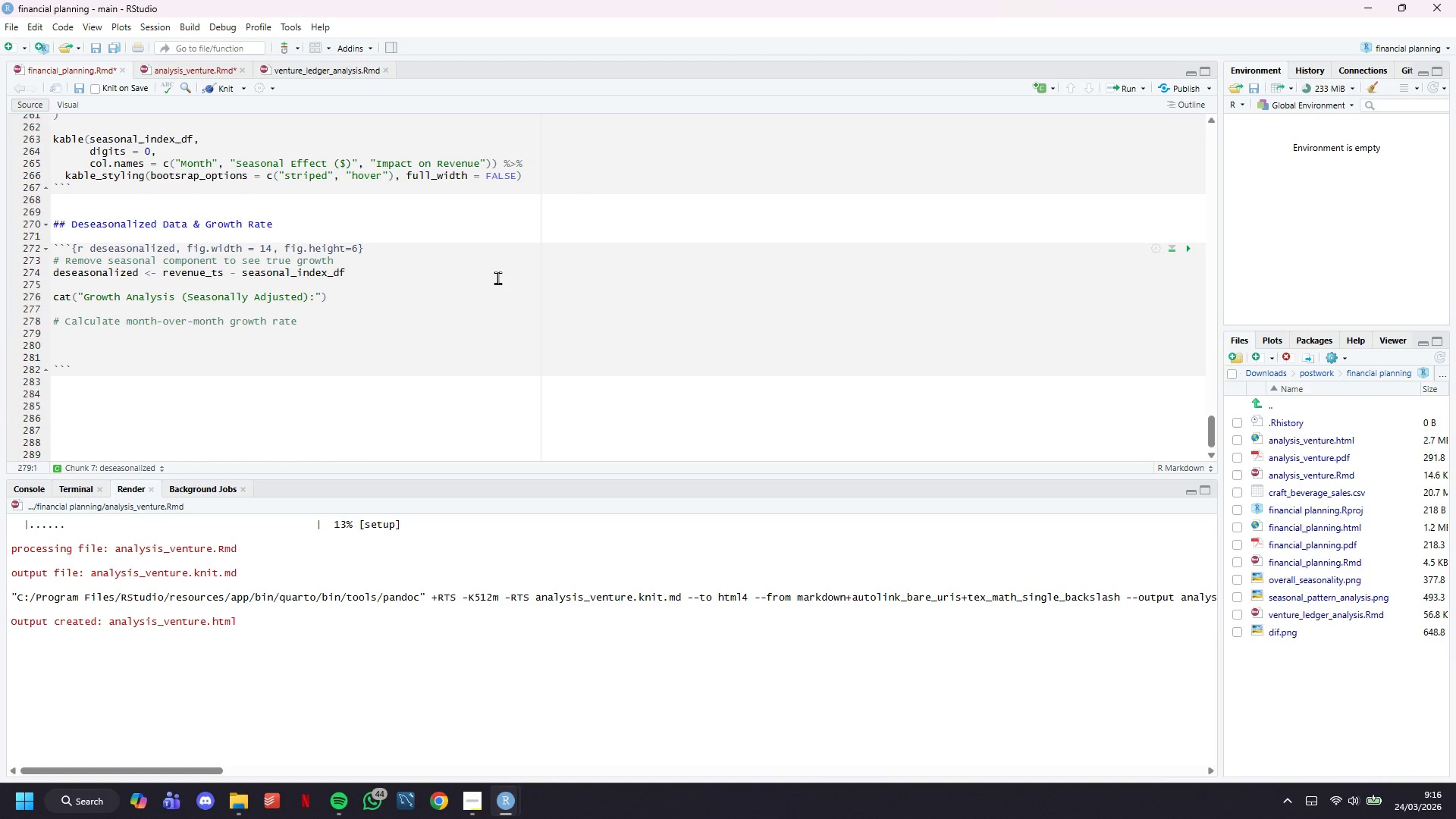 
type(mon)
key(Backspace)
type(m_growth <- (deseasonalized[-1)
 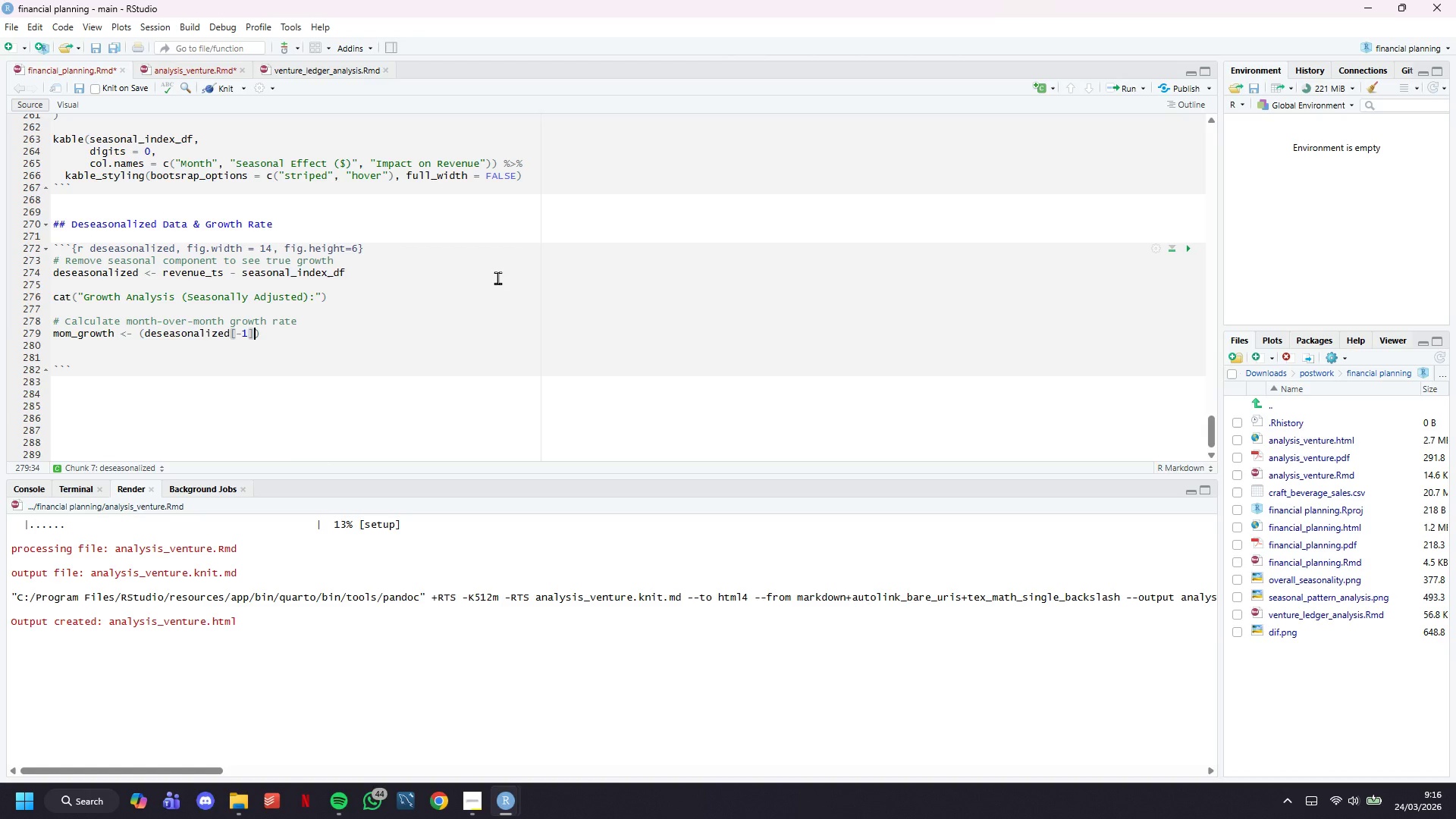 
 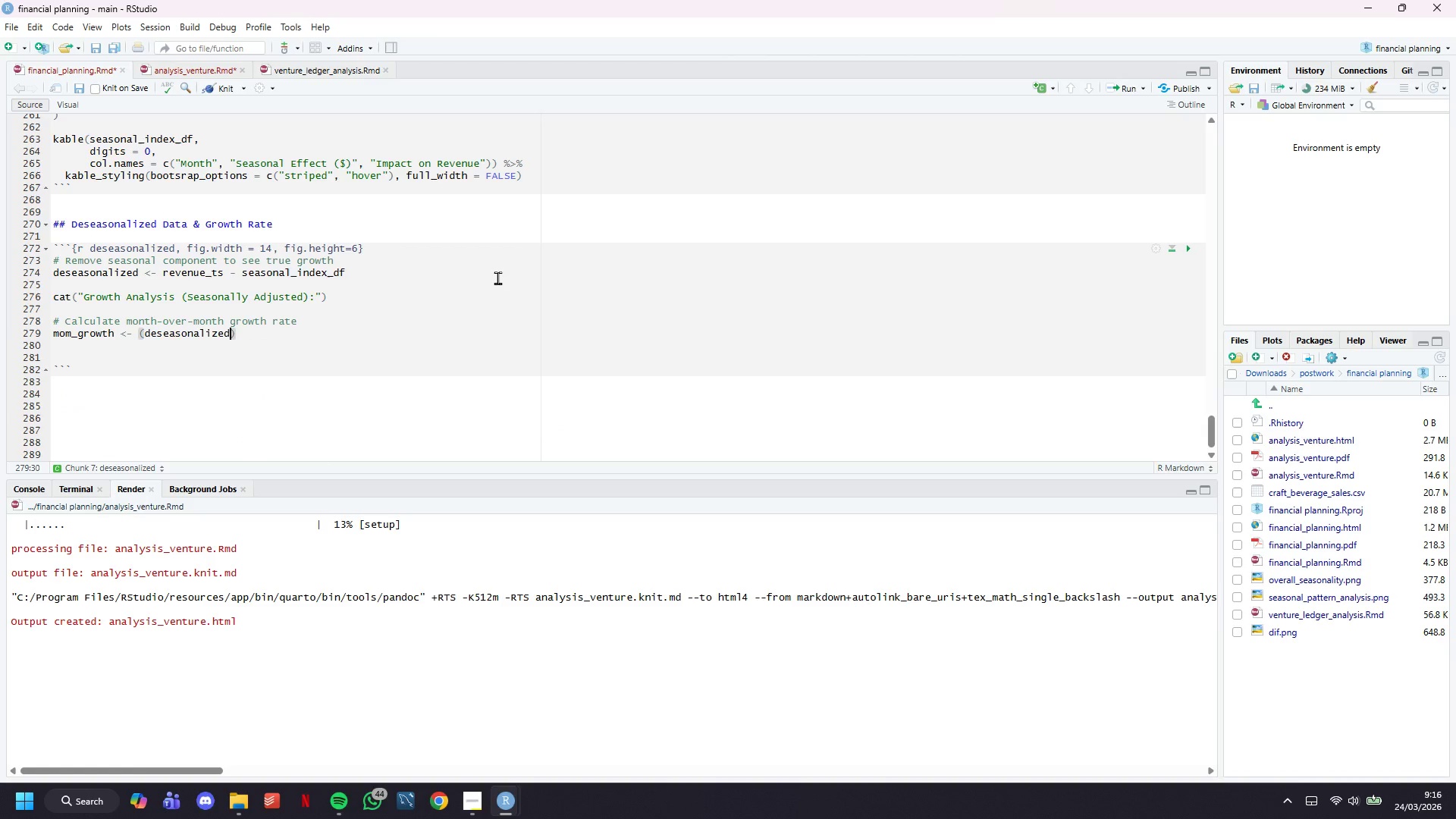 
key(ArrowRight)
 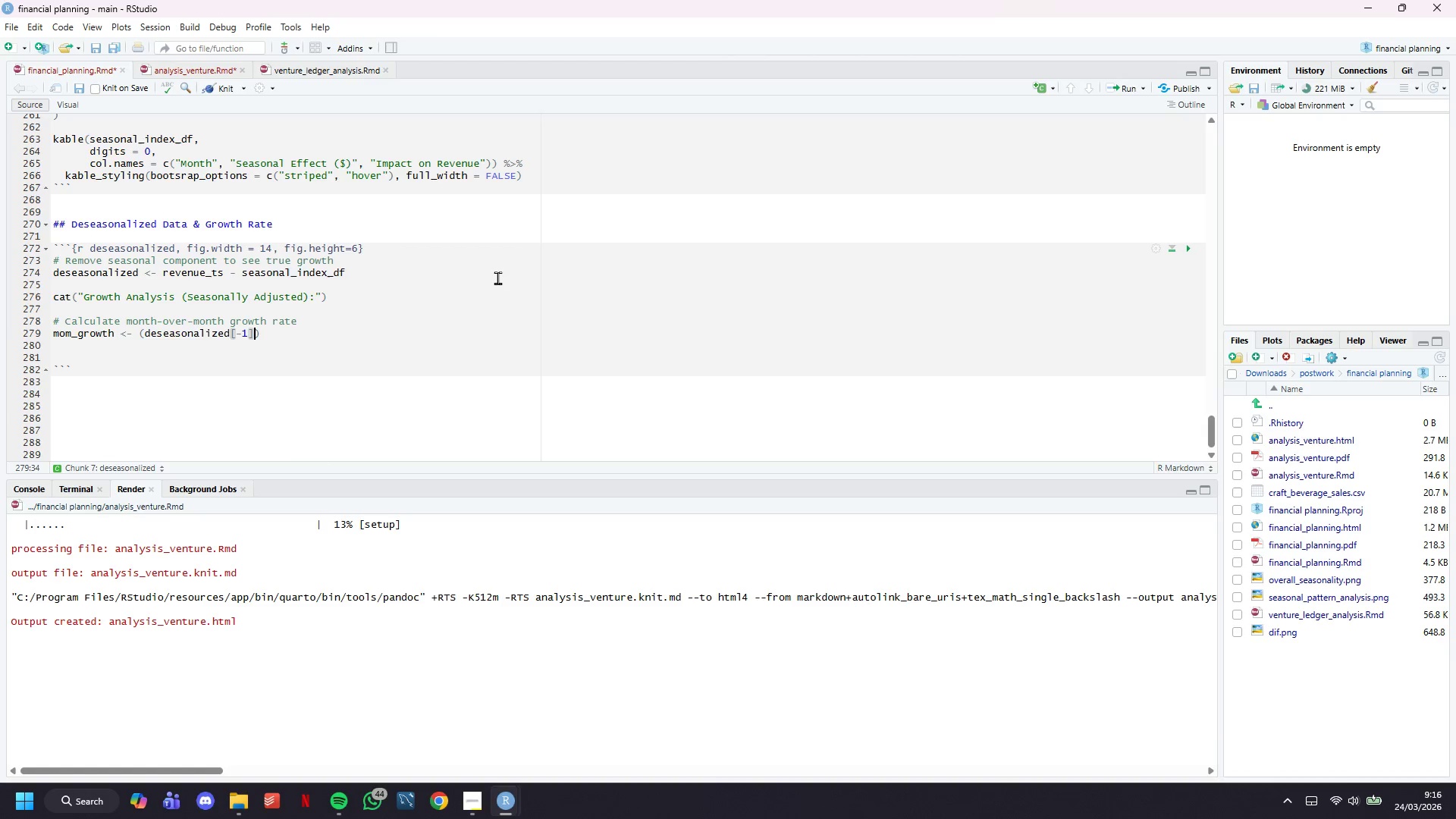 
type( .)
key(Backspace)
type(/ deseasonalized)
 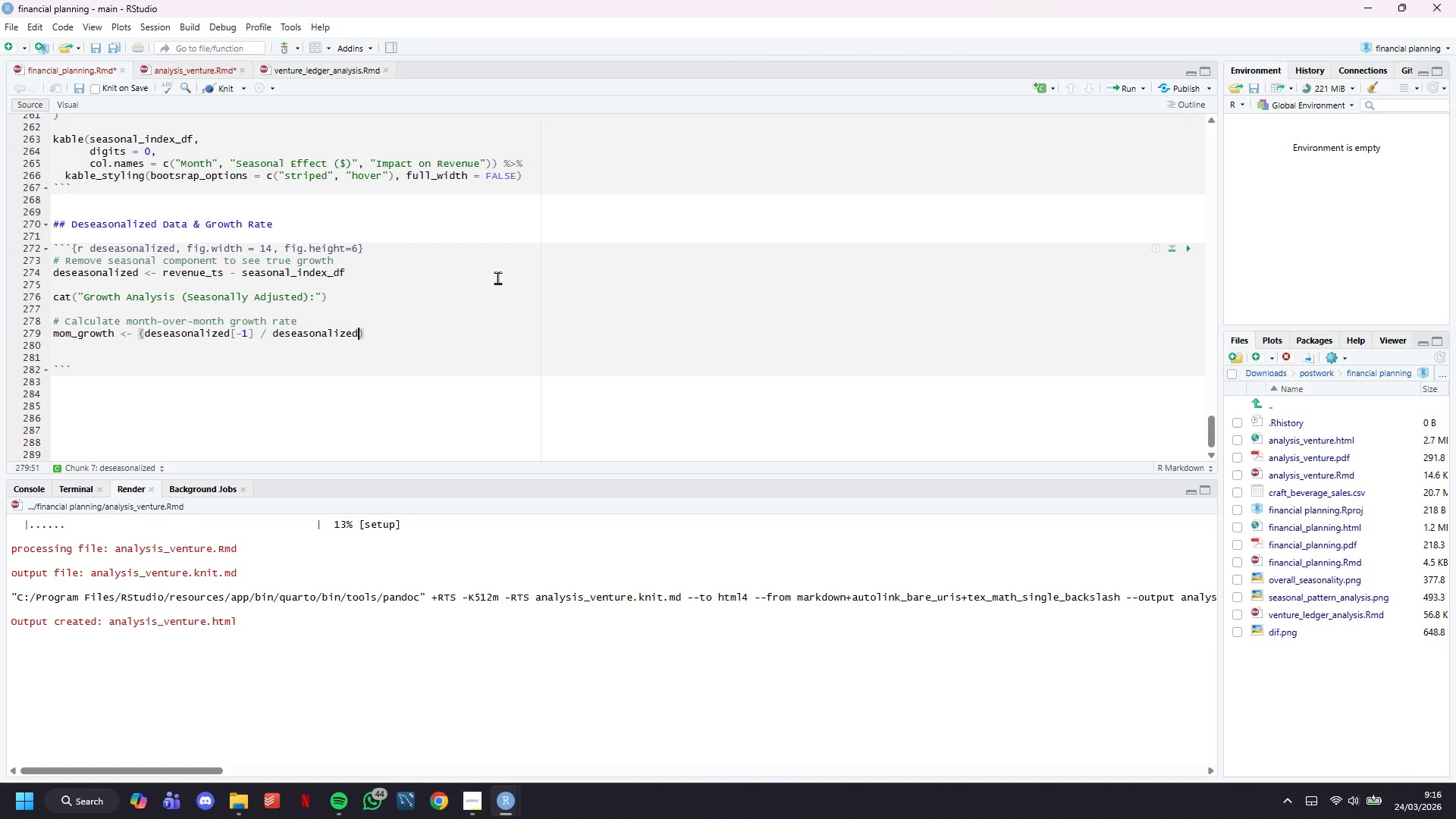 
hold_key(key=ShiftLeft, duration=1.52)
 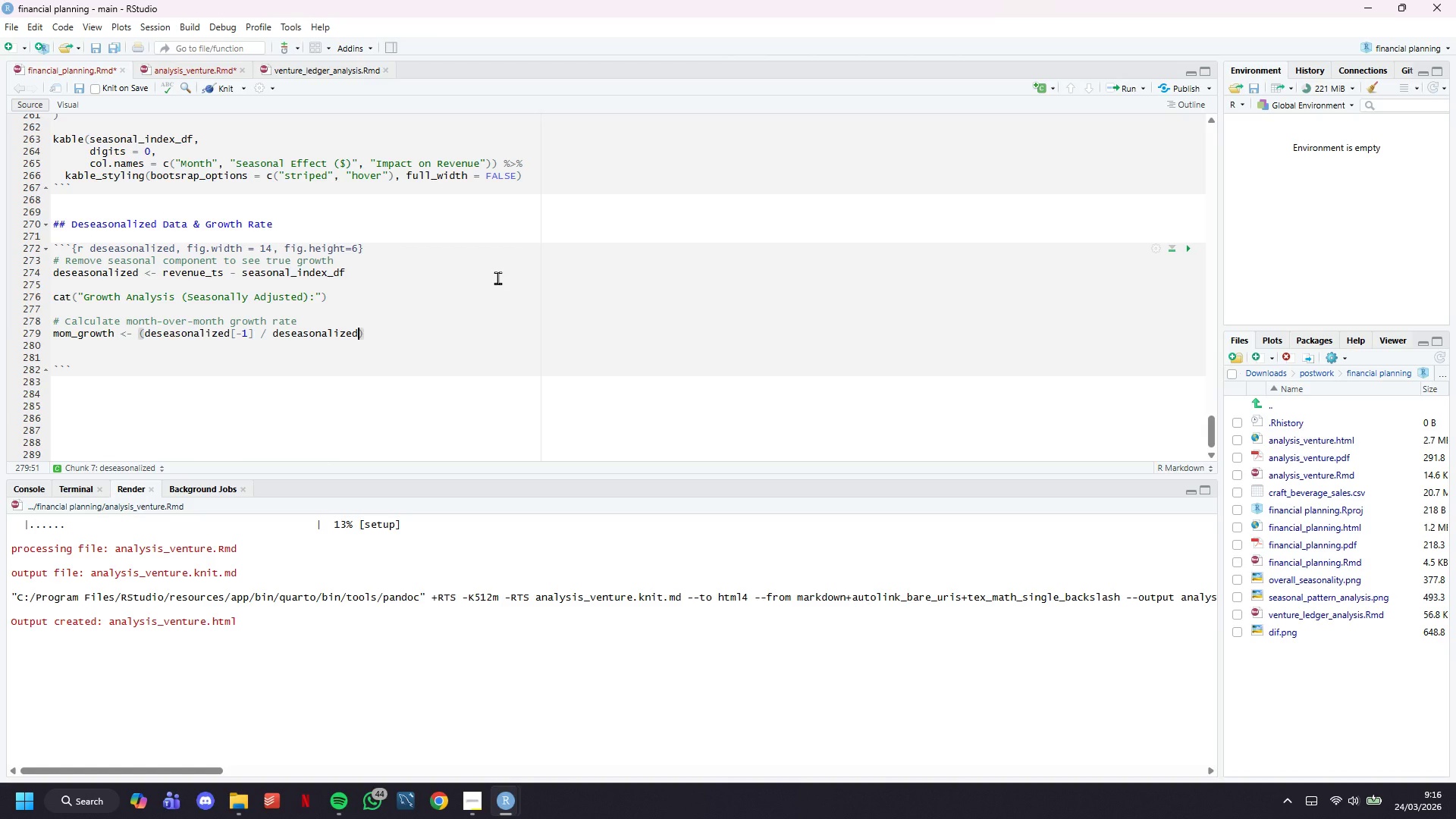 
hold_key(key=ShiftLeft, duration=1.5)
 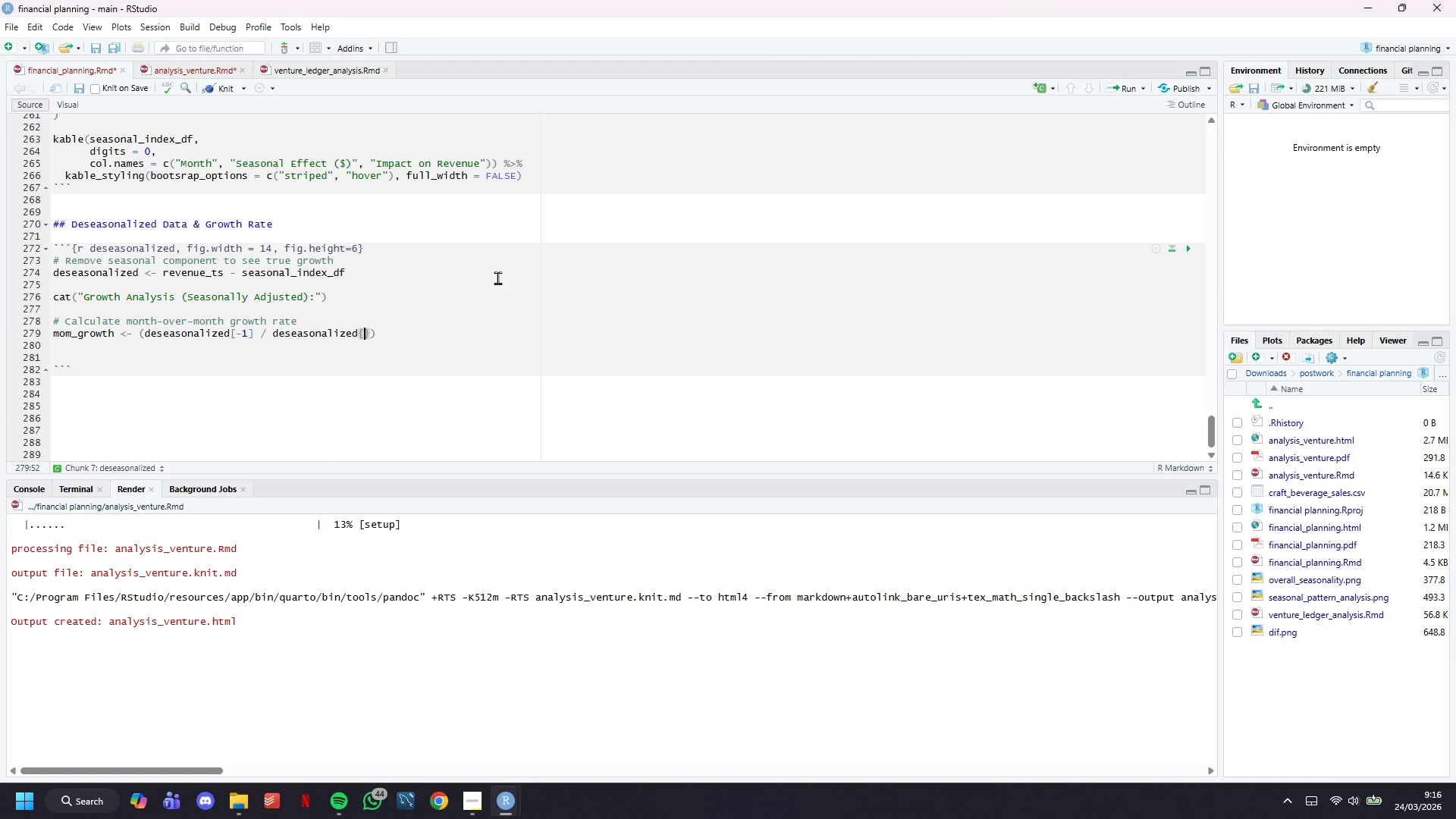 
type({-)
key(Backspace)
key(Backspace)
type([-length(deseasonalzied)
 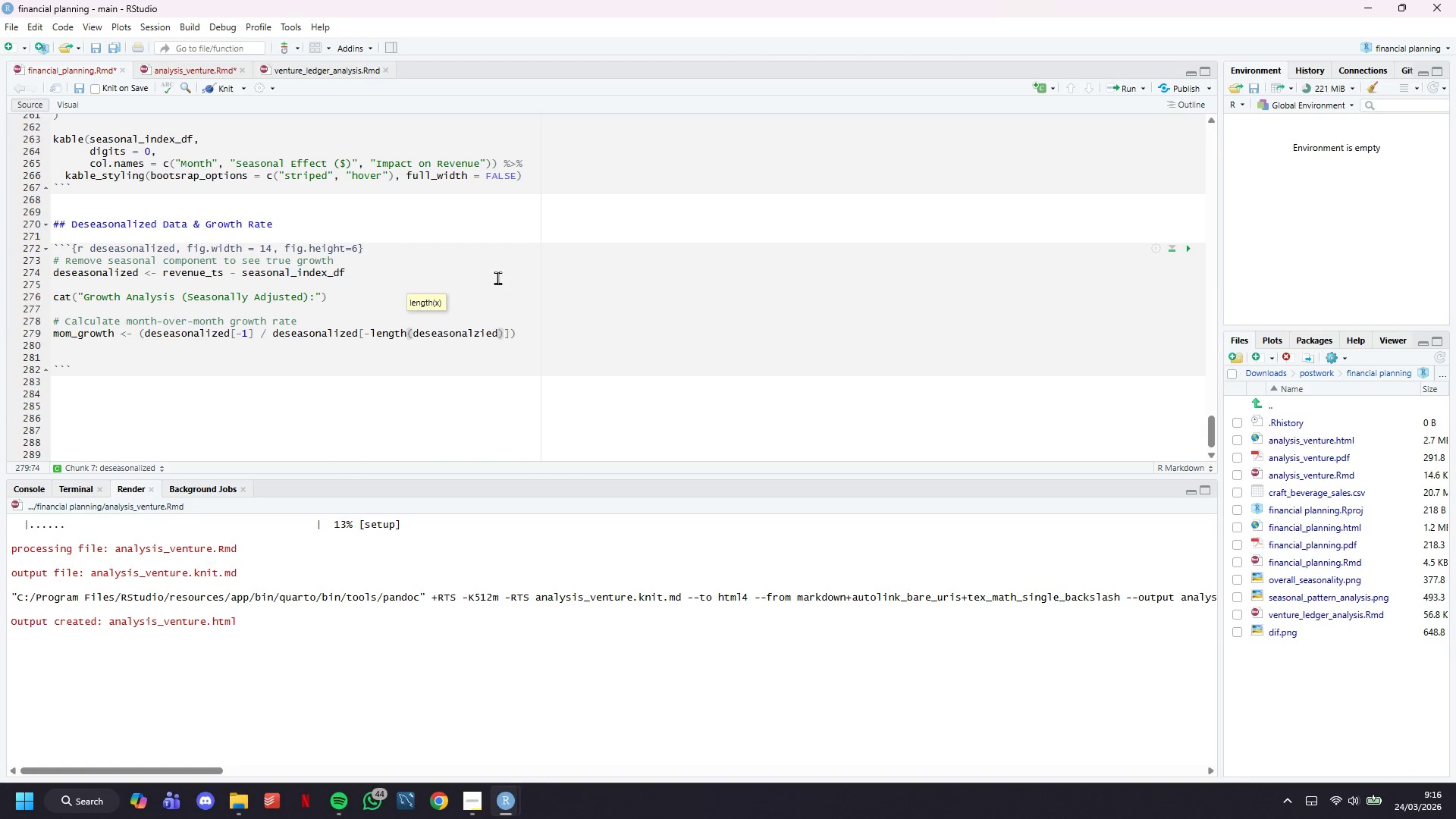 
key(ArrowRight)
 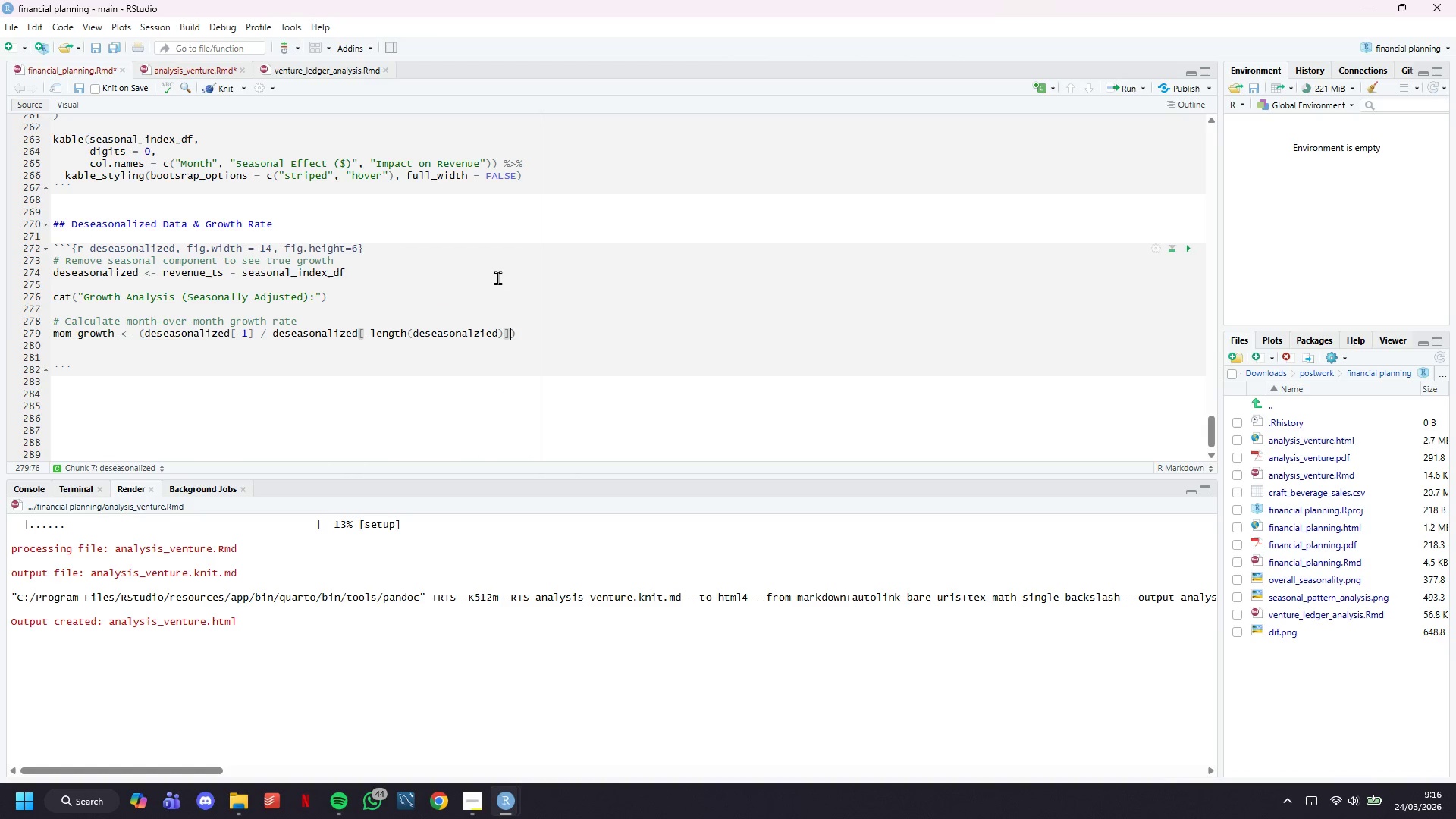 
key(ArrowRight)
 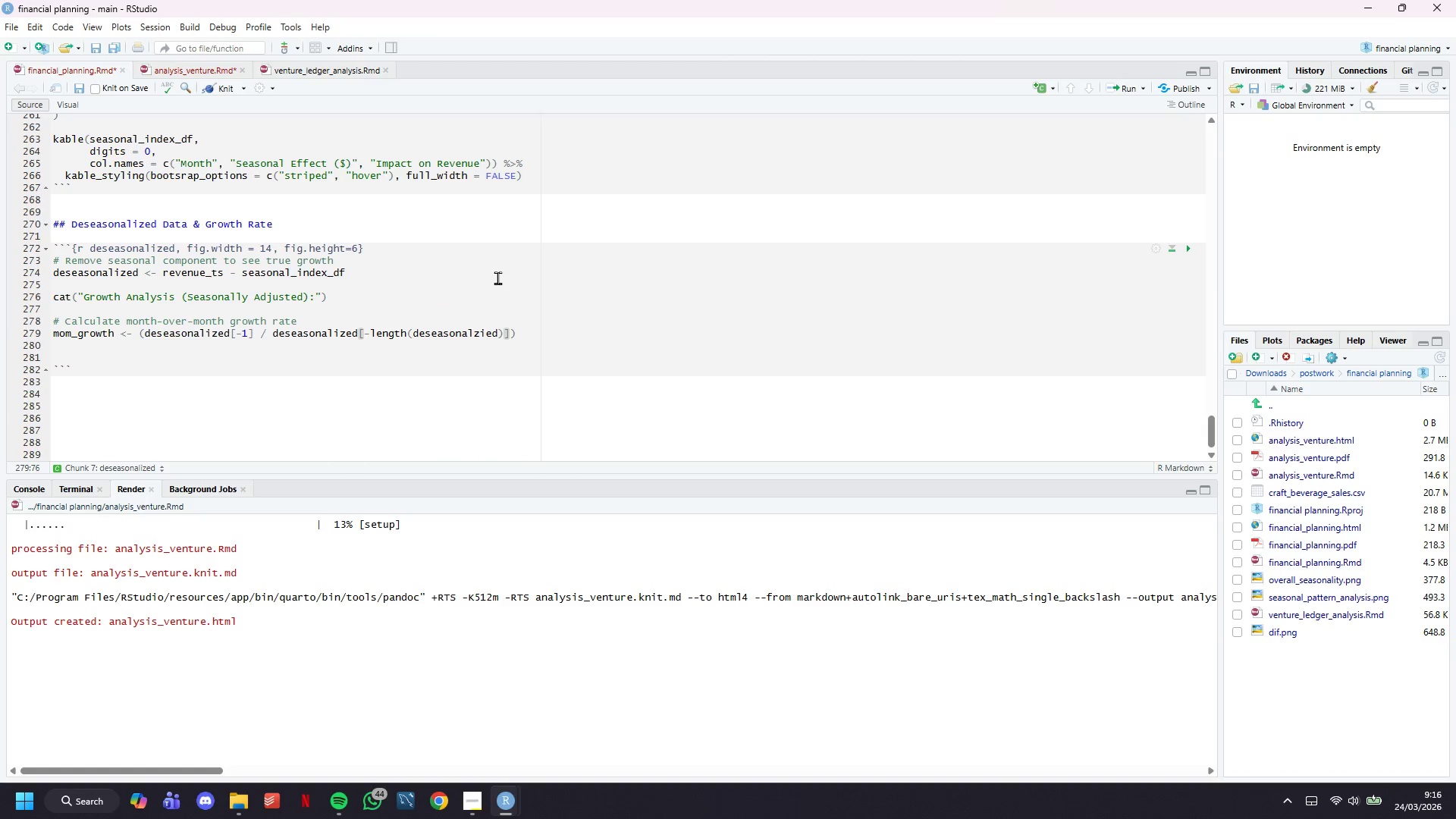 
key(Space)
 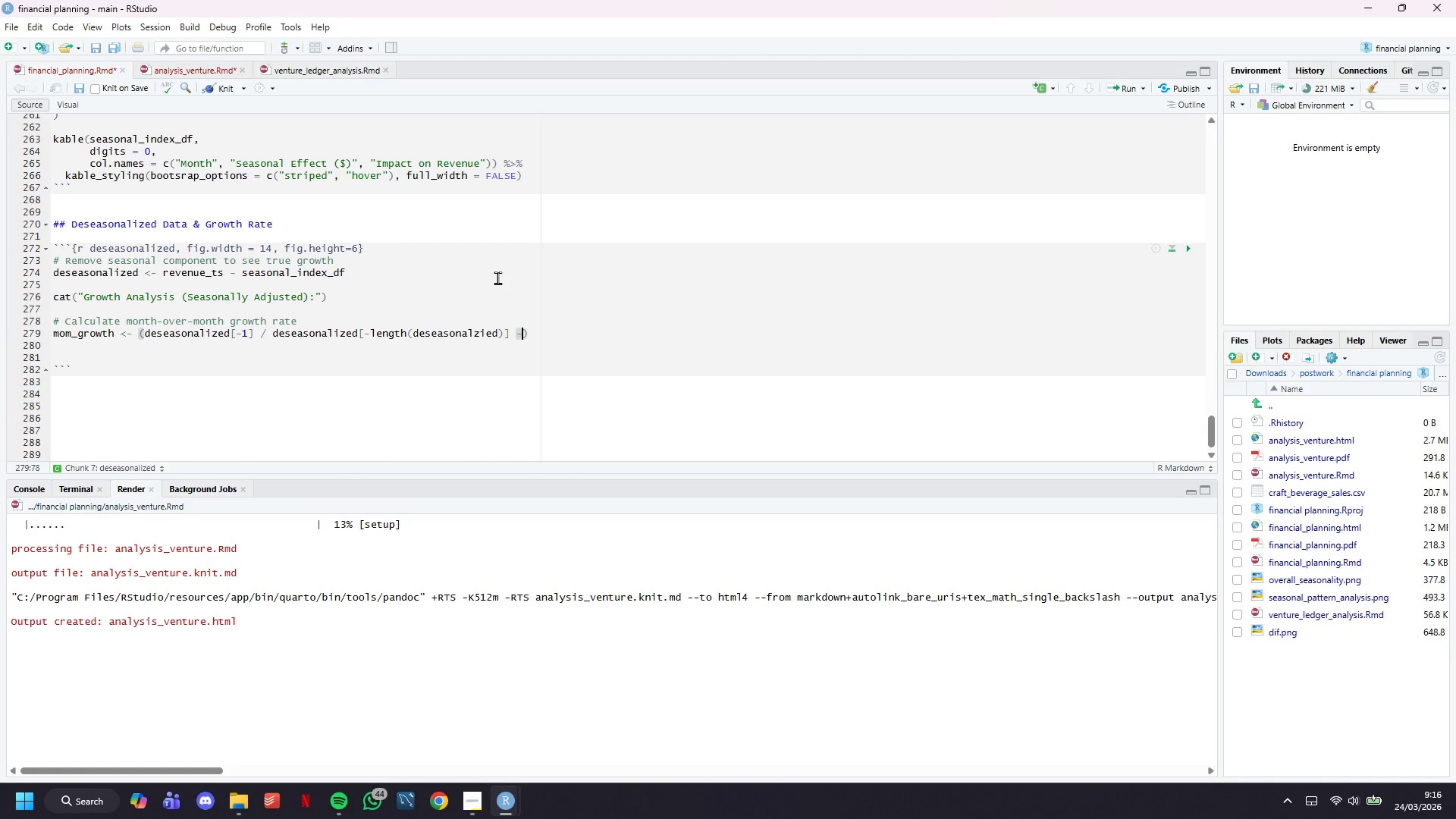 
key(Minus)
 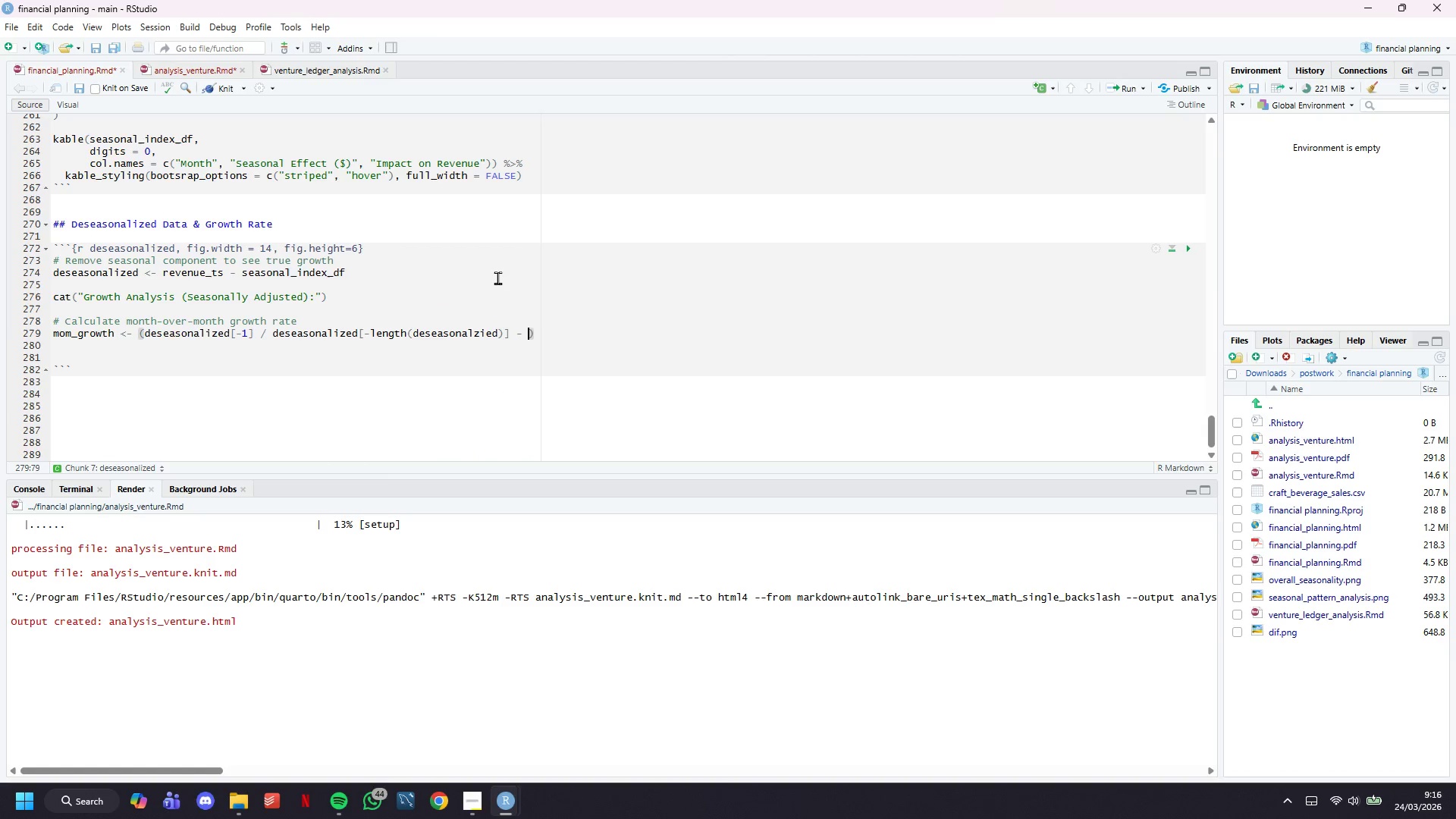 
key(Space)
 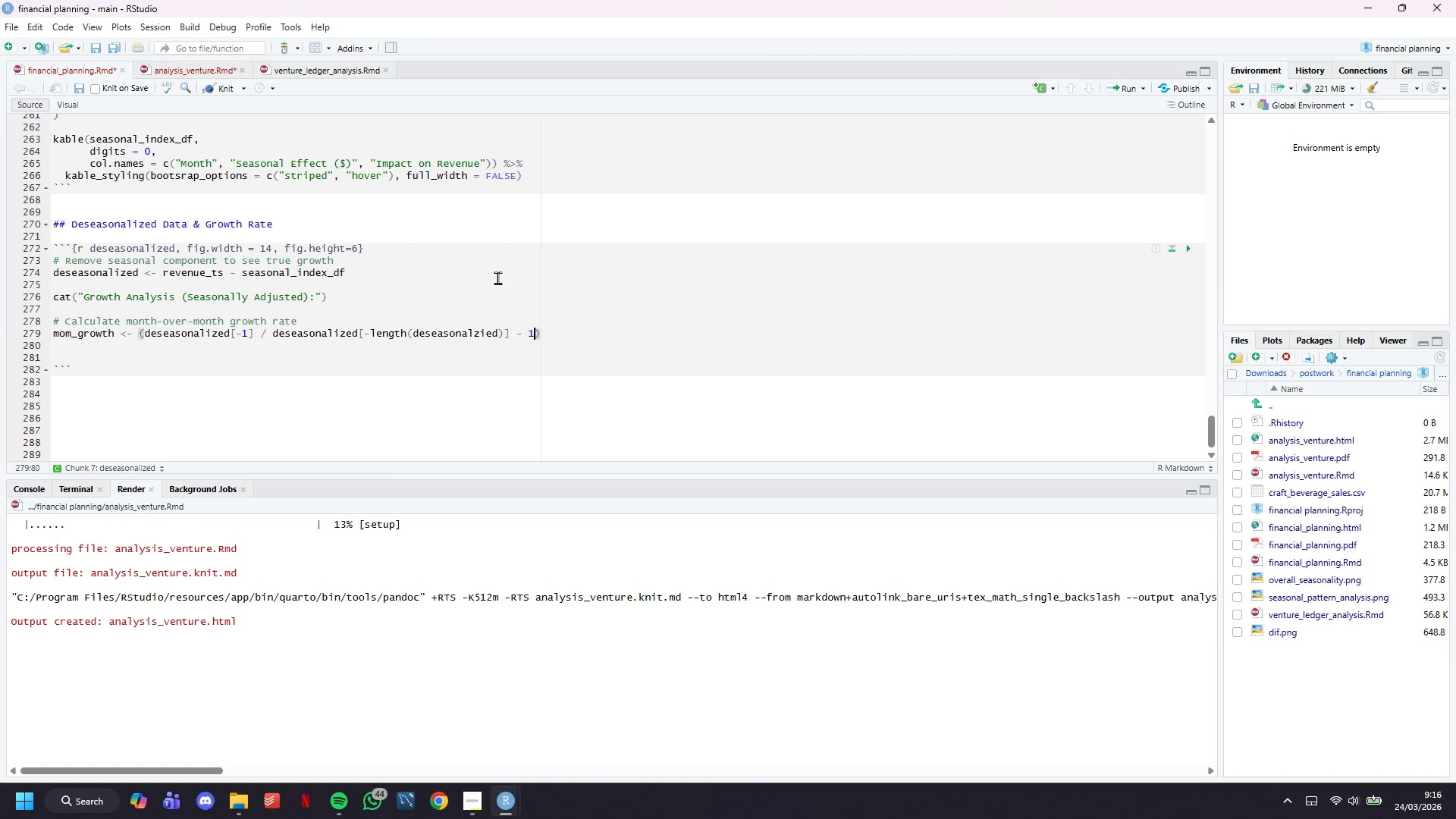 
key(1)
 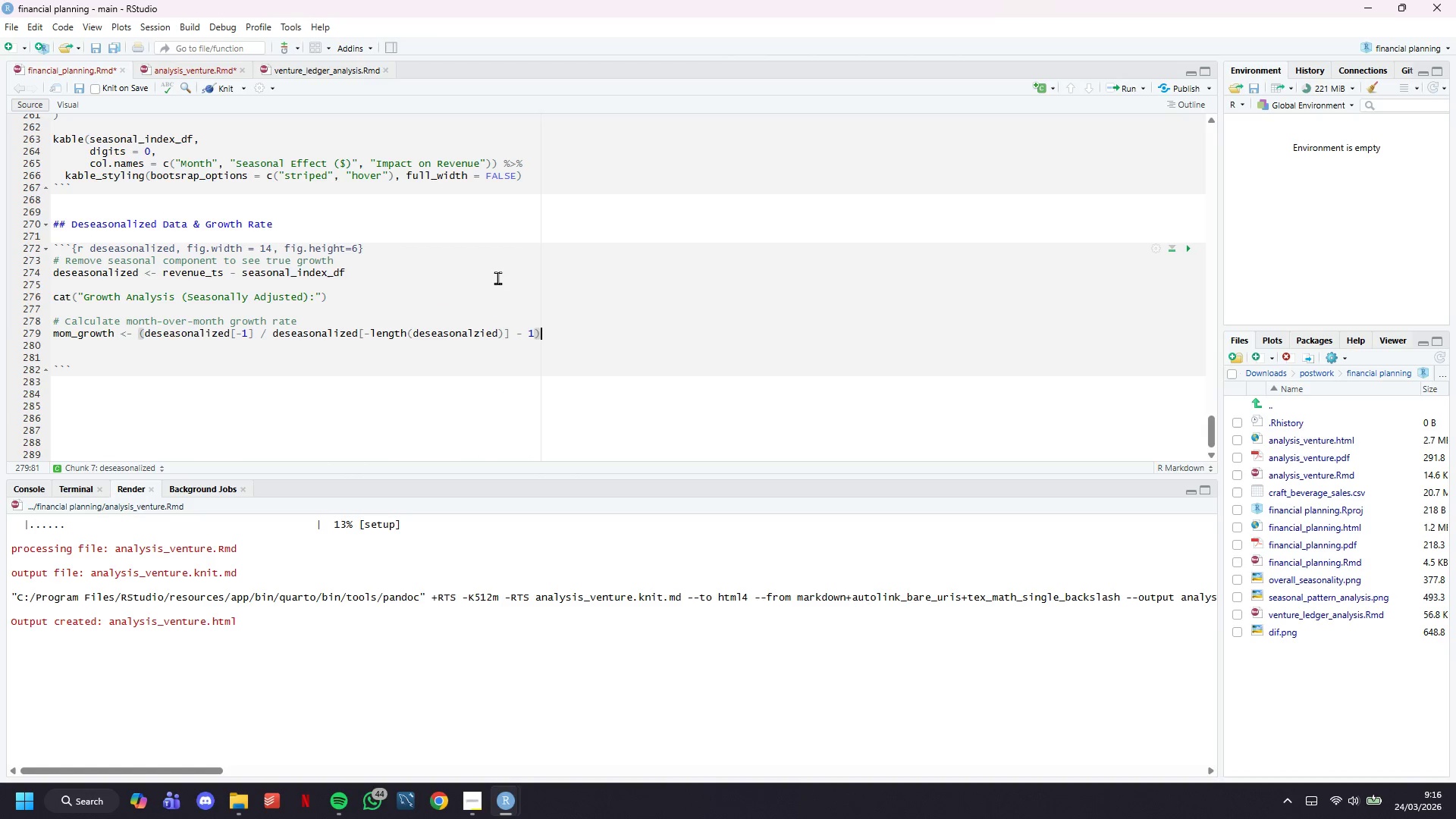 
key(ArrowRight)
 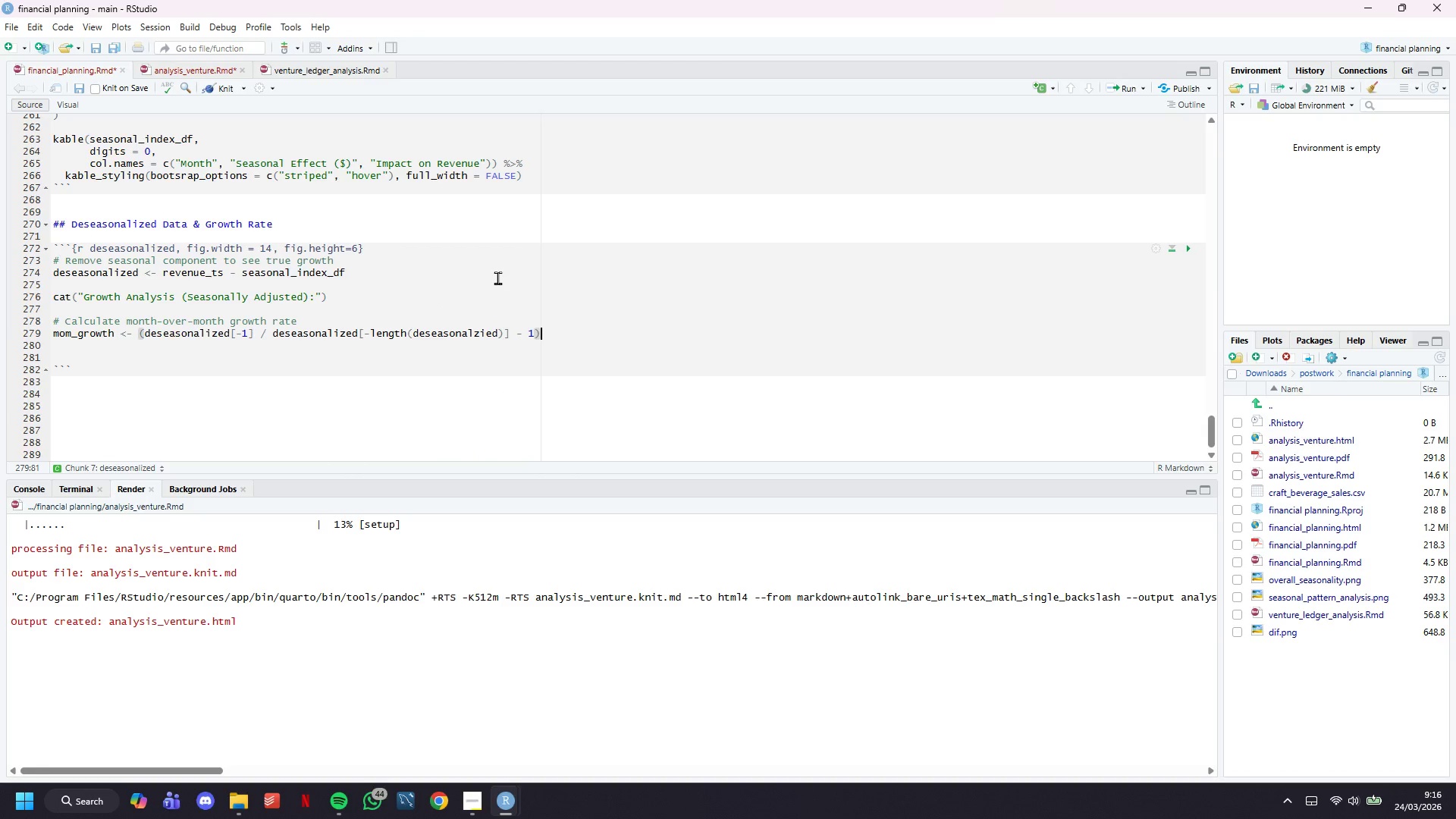 
type( * 100)
 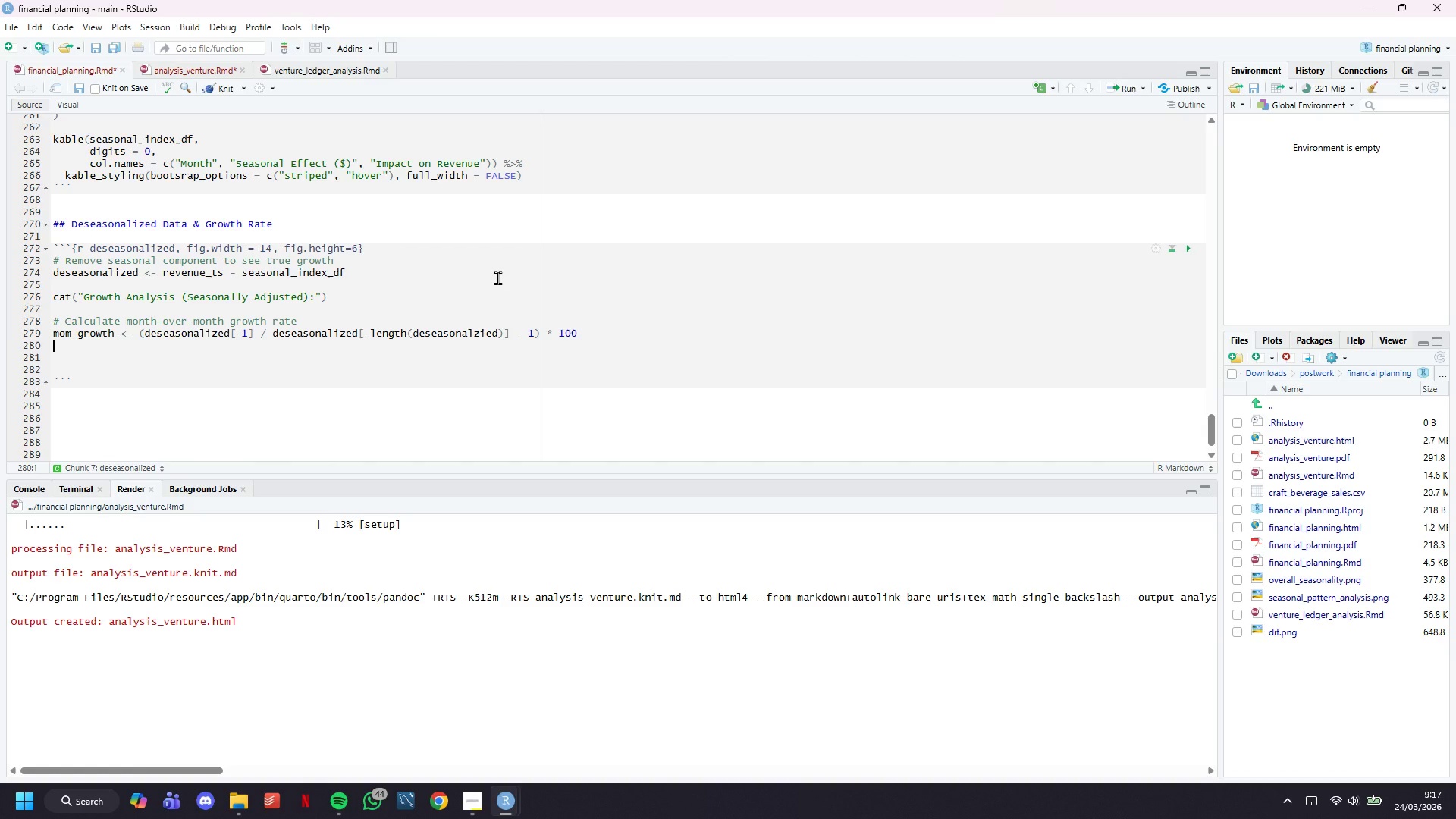 
 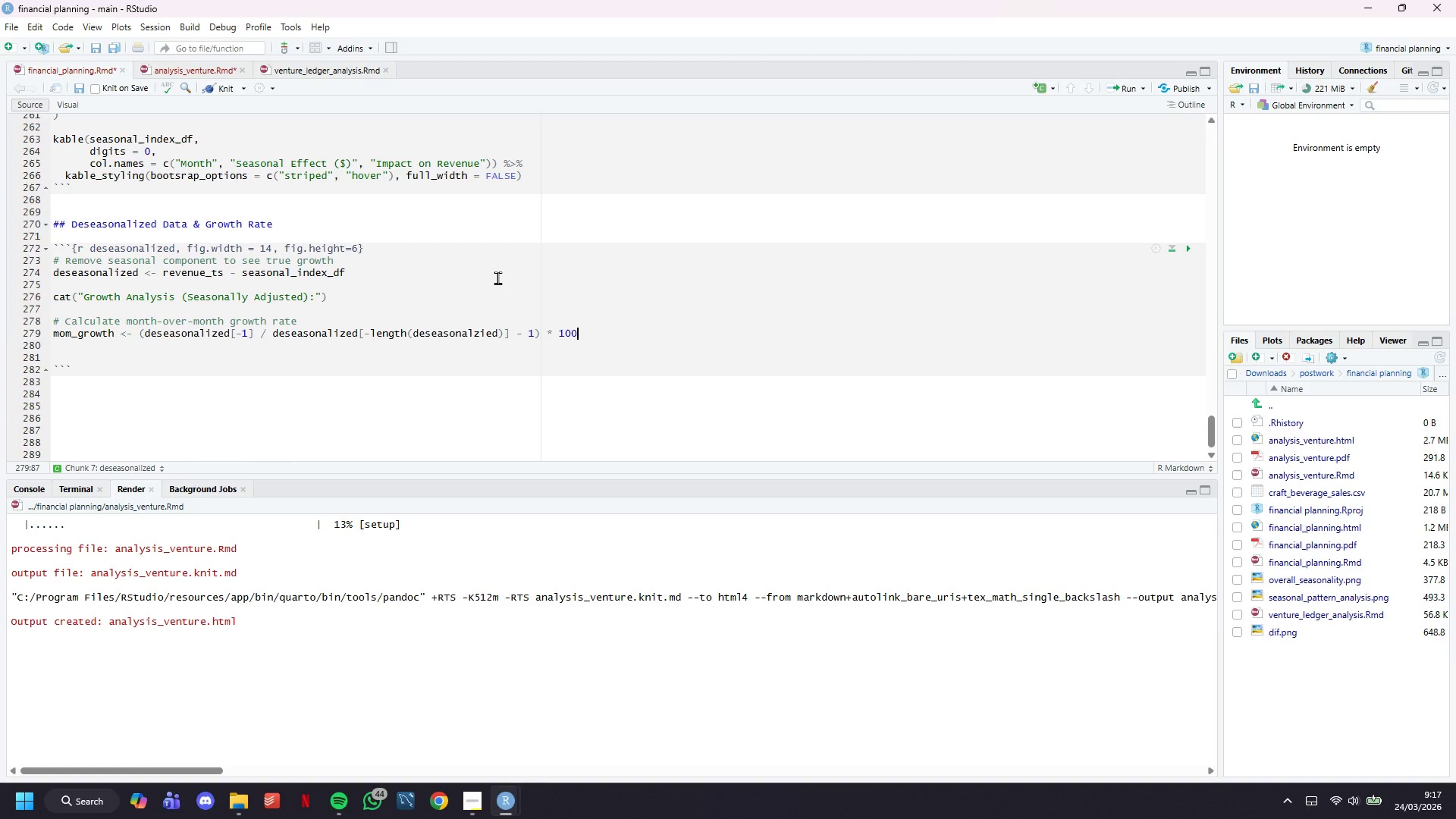 
key(Enter)
 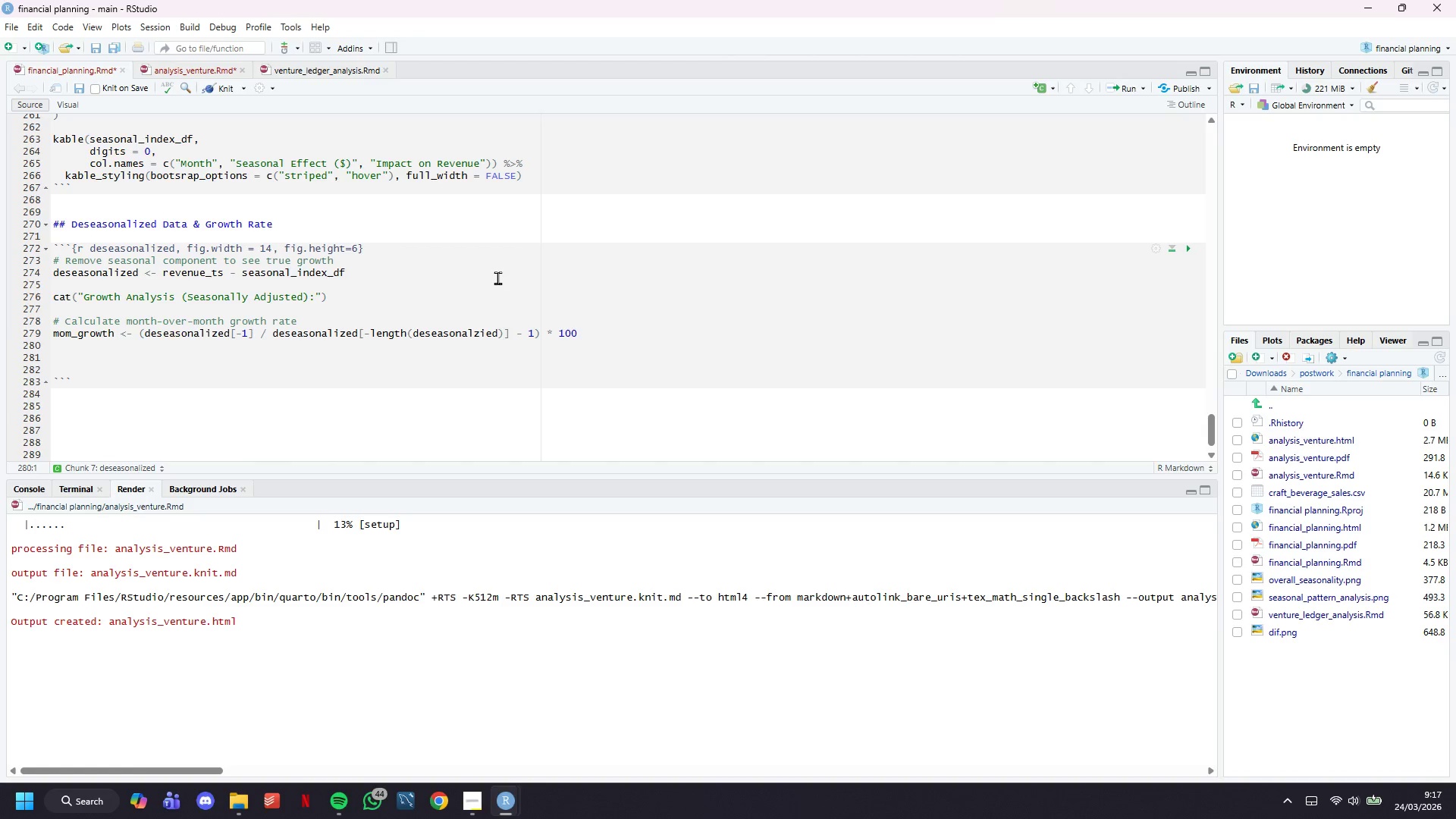 
key(Enter)
 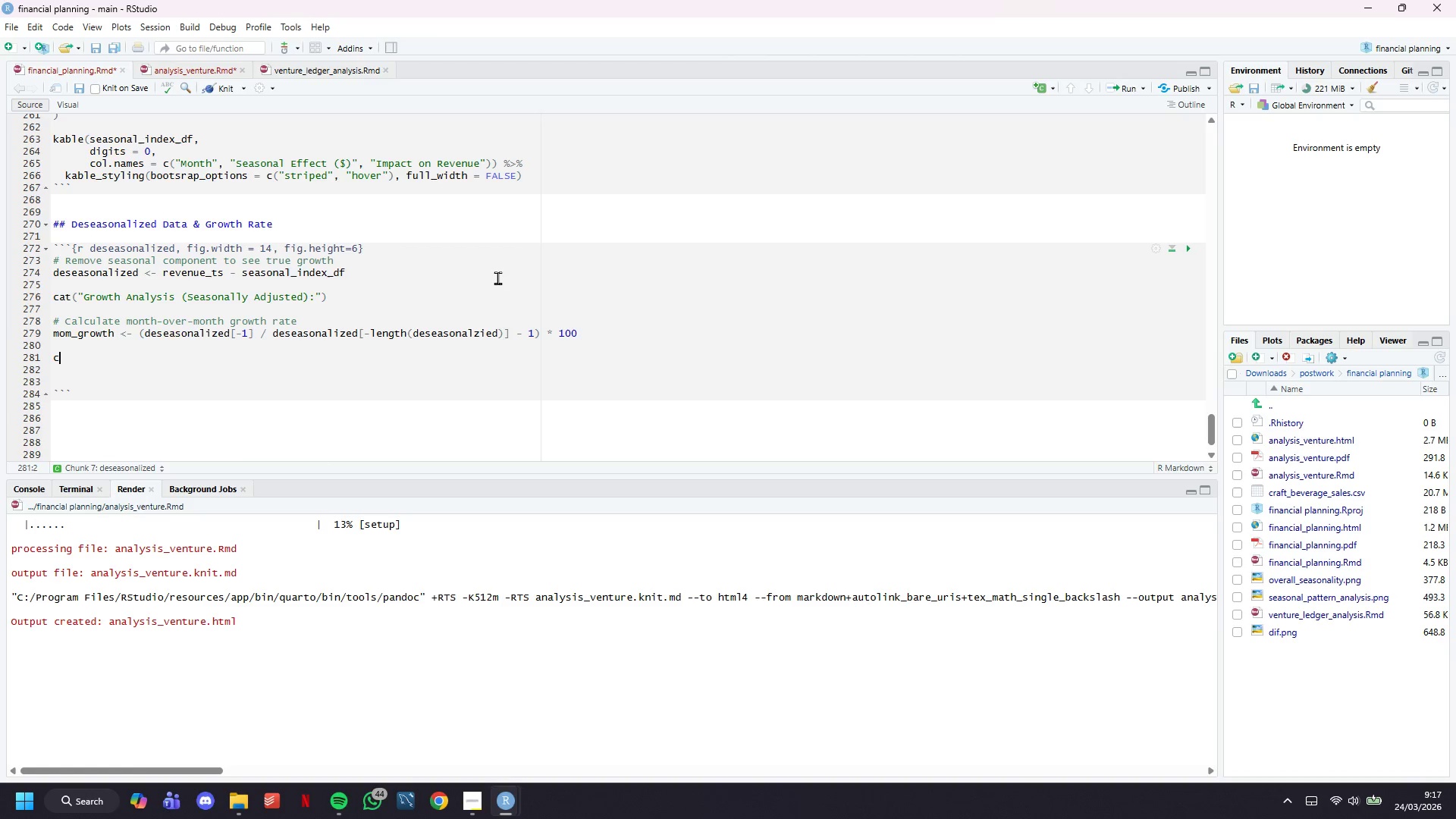 
type(cat(sprintf(" Average Monthly Growth: )
 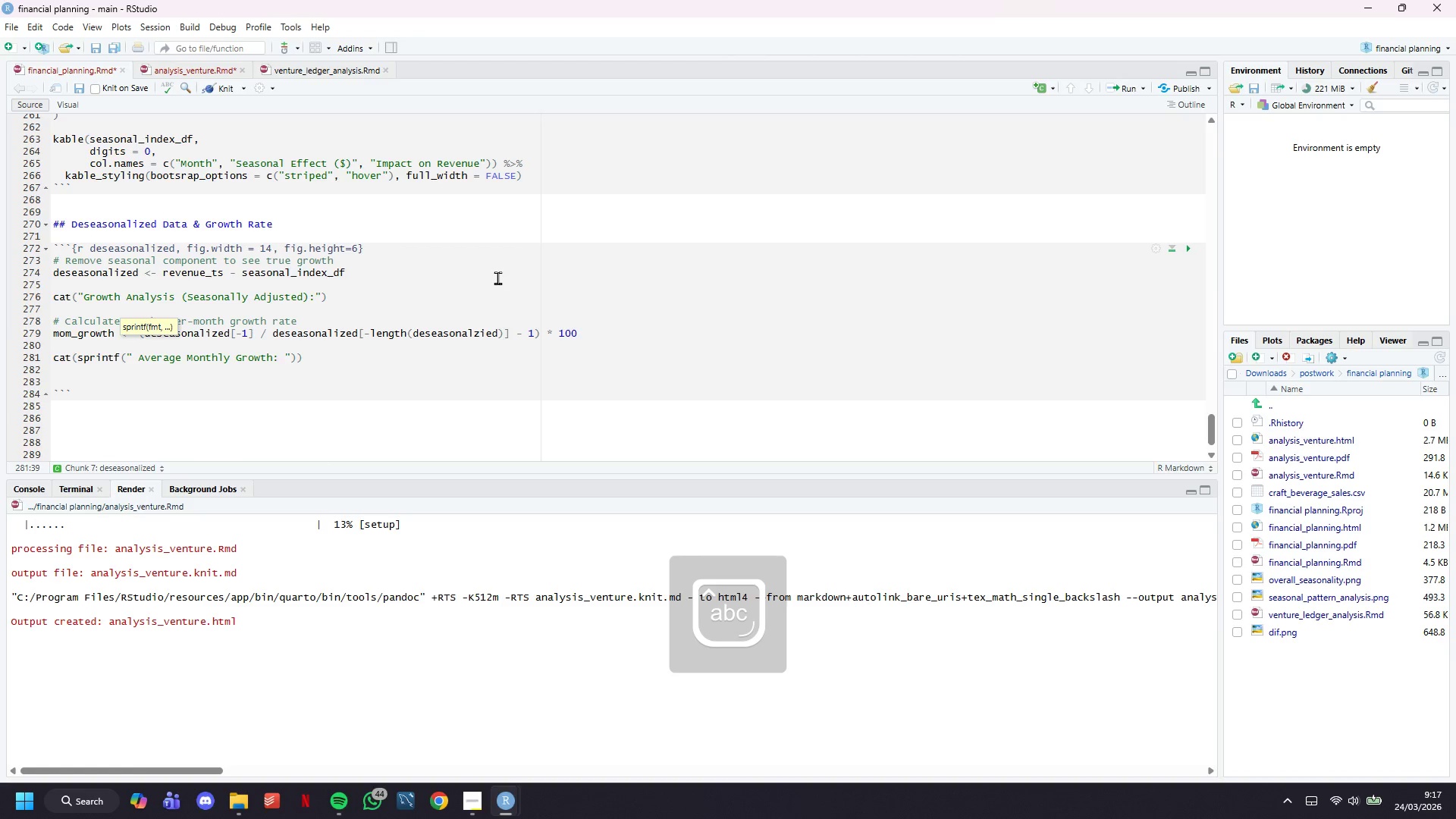 
hold_key(key=ShiftLeft, duration=1.5)
 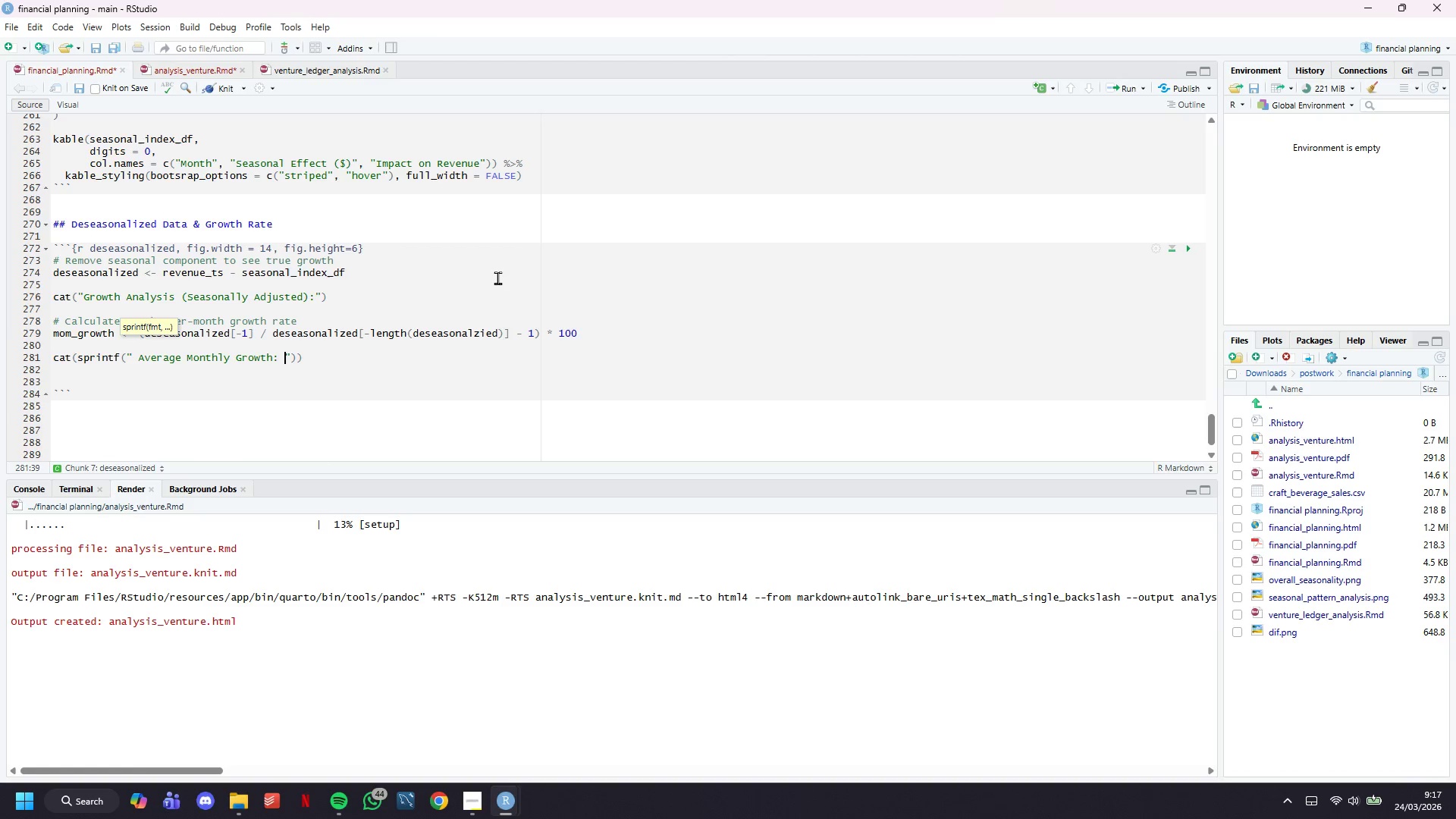 
hold_key(key=ShiftLeft, duration=1.51)
 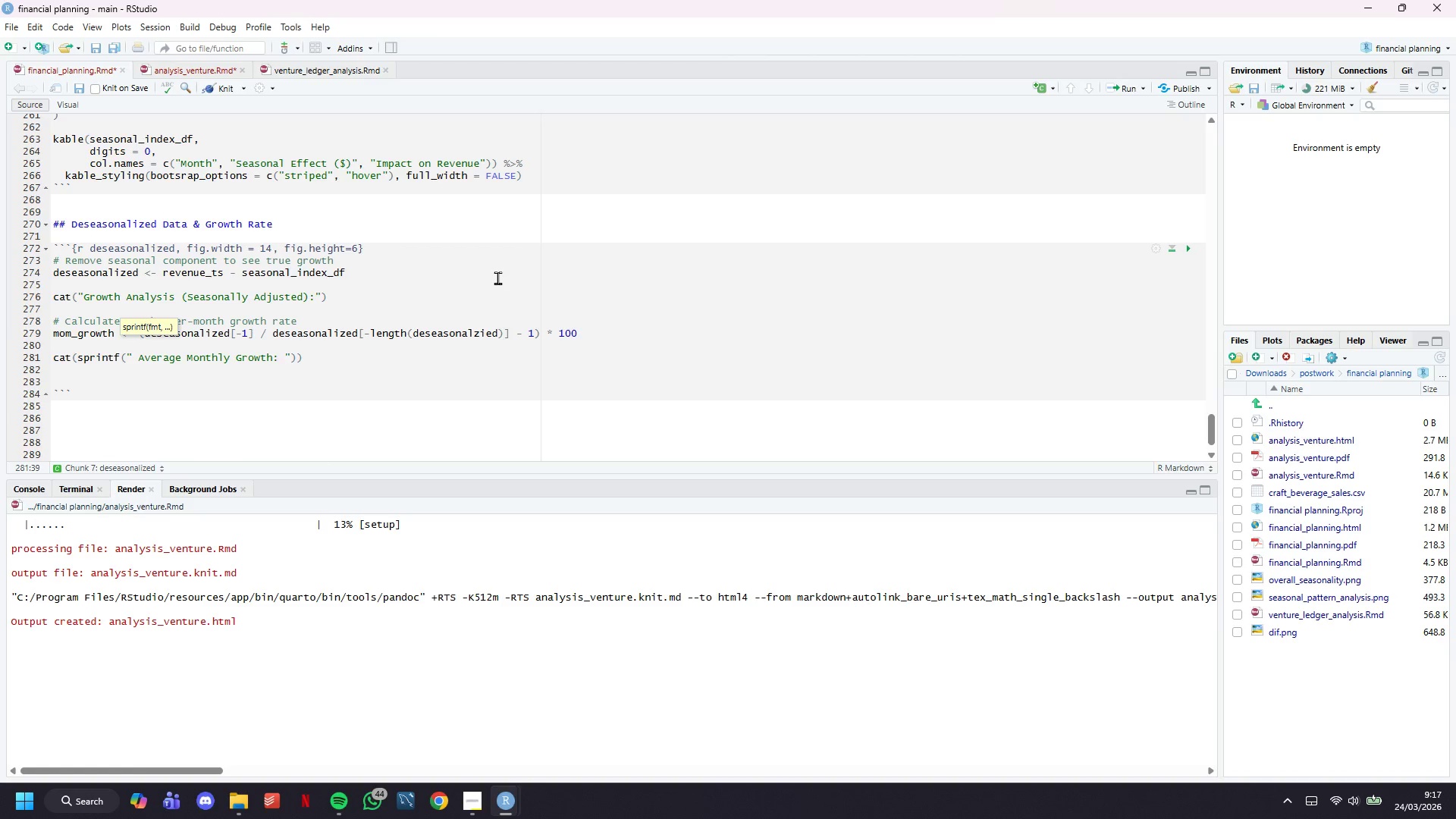 
hold_key(key=ShiftLeft, duration=1.52)
 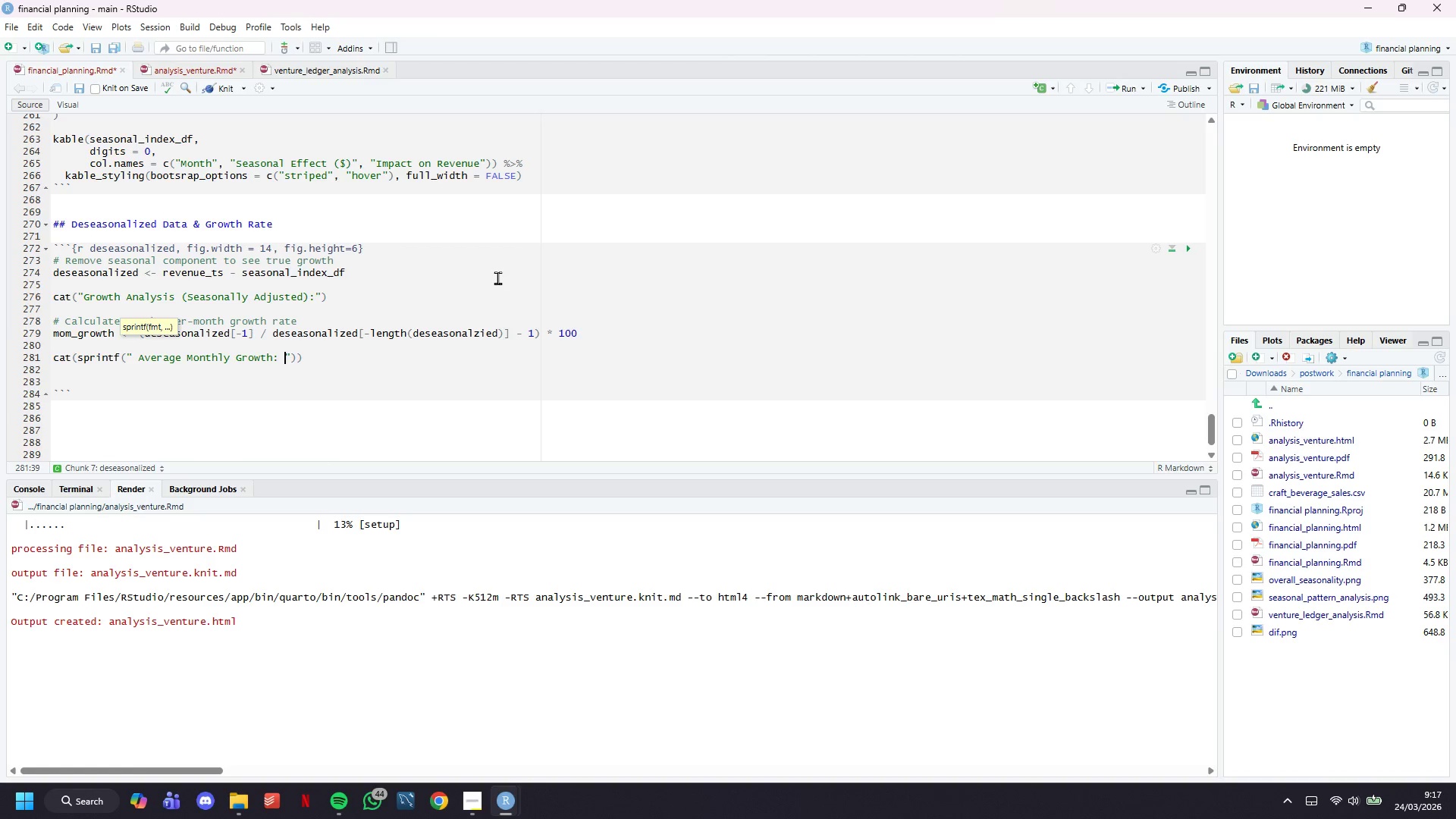 
hold_key(key=ShiftLeft, duration=1.5)
 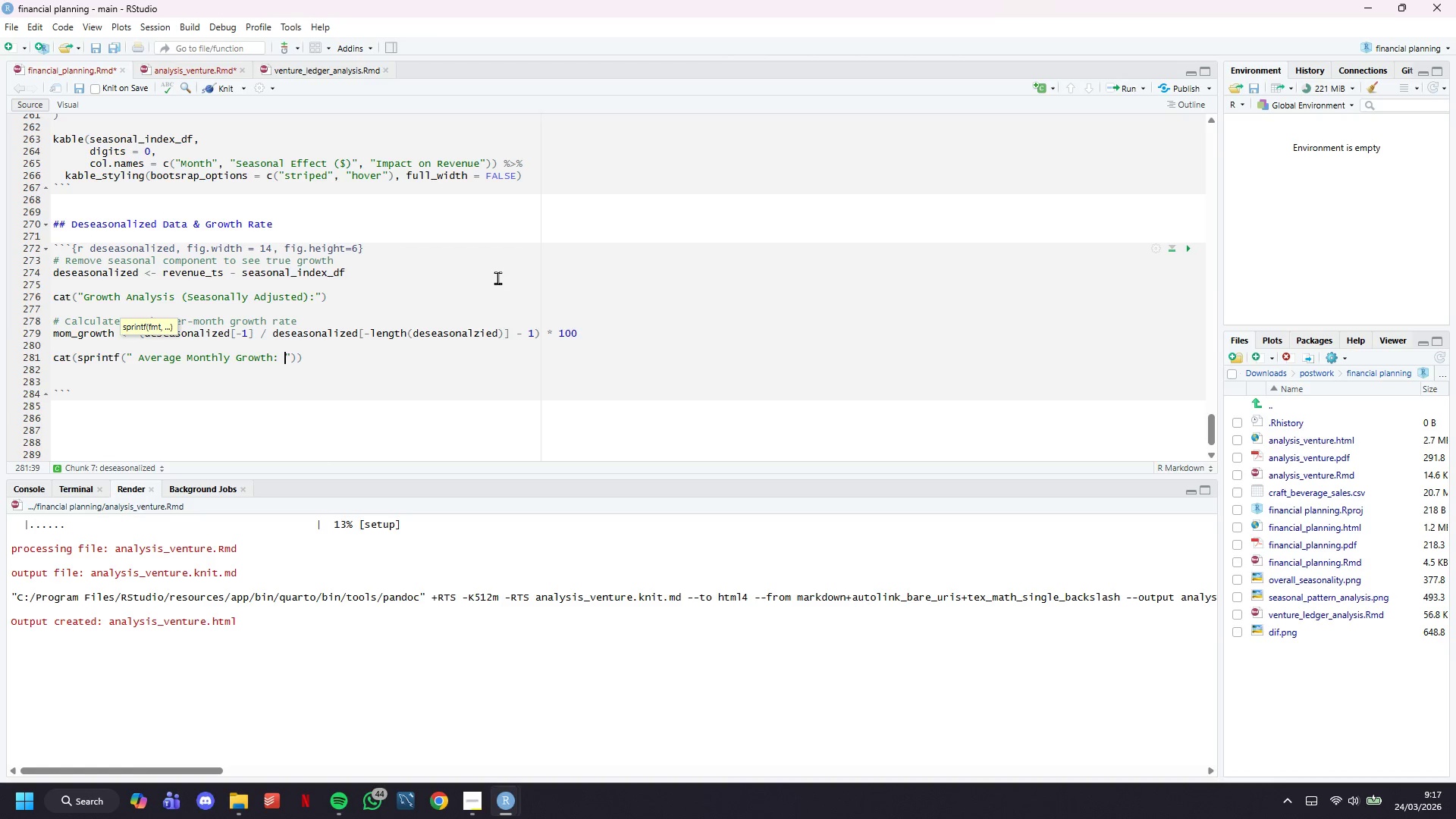 
hold_key(key=ShiftLeft, duration=1.52)
 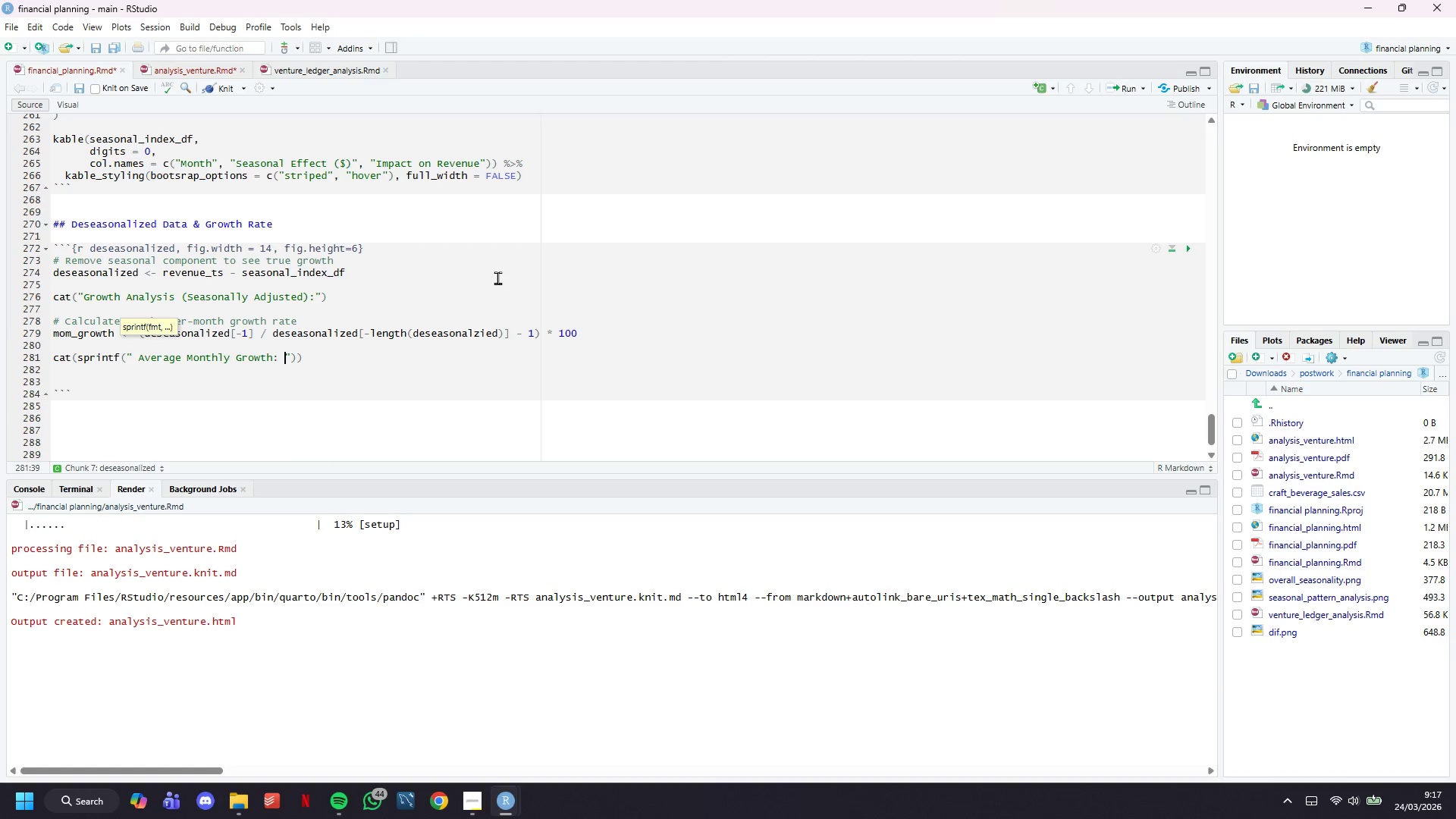 
hold_key(key=ShiftLeft, duration=1.51)
 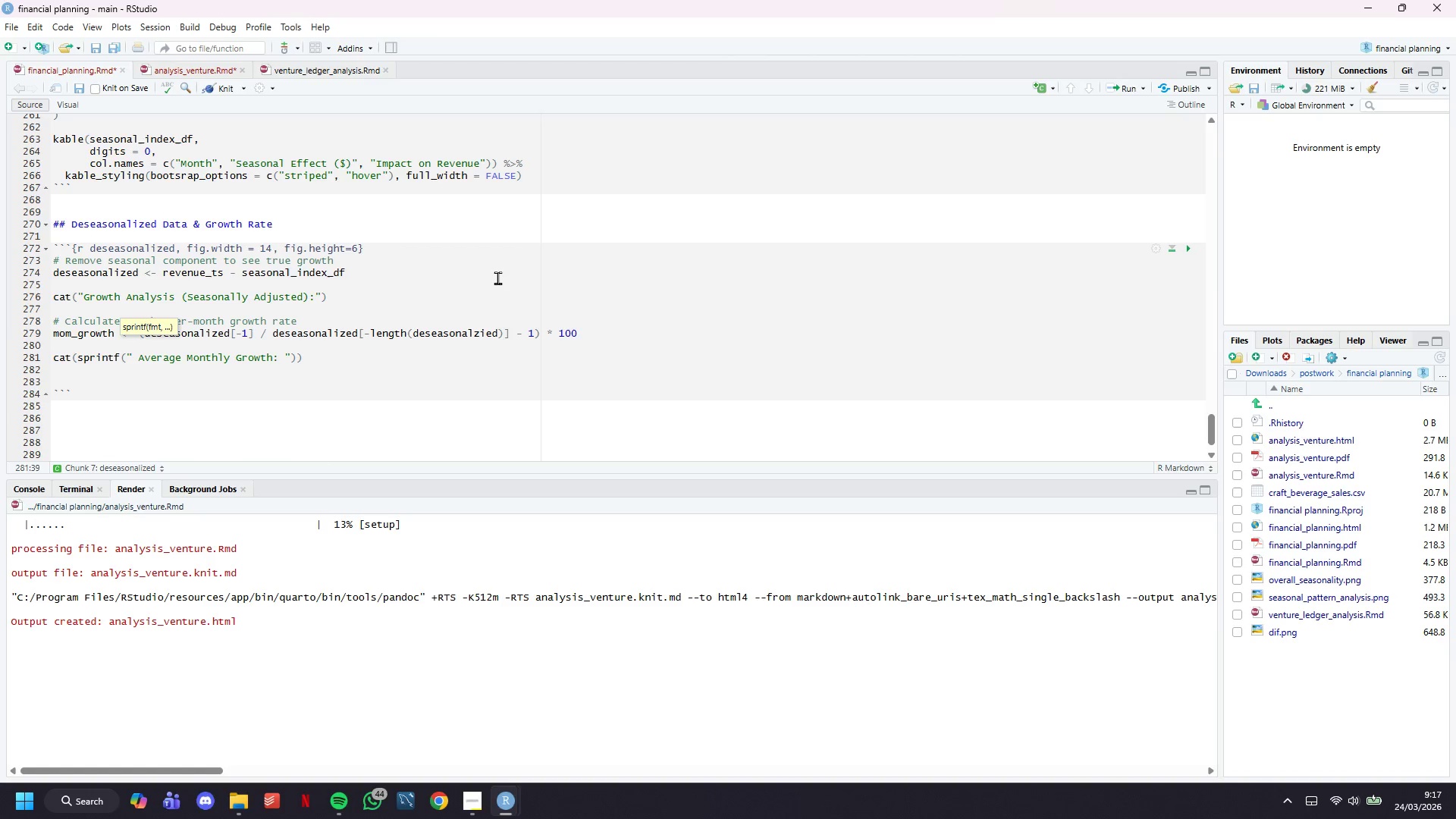 
key(Shift+3)
 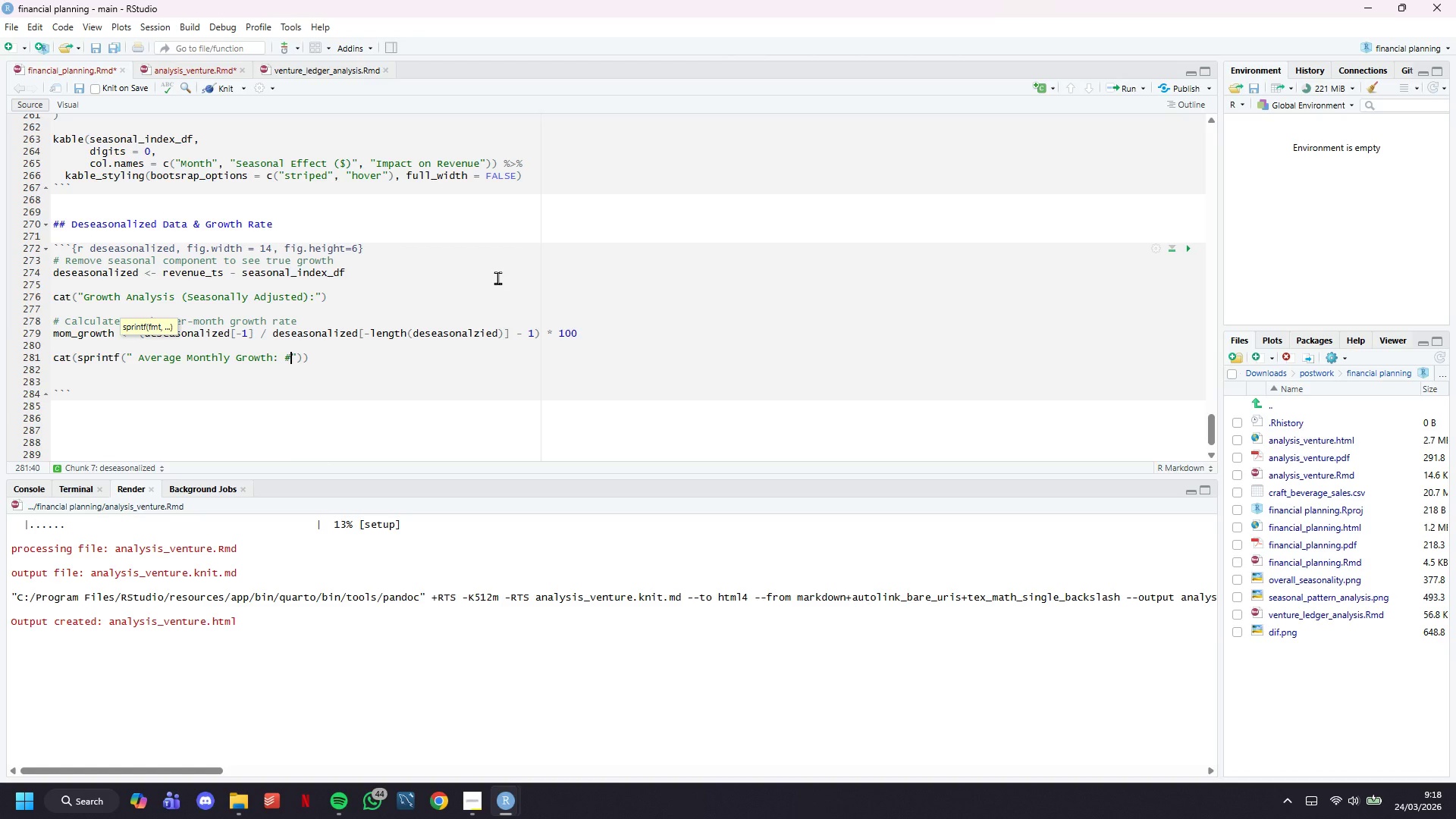 
wait(47.17)
 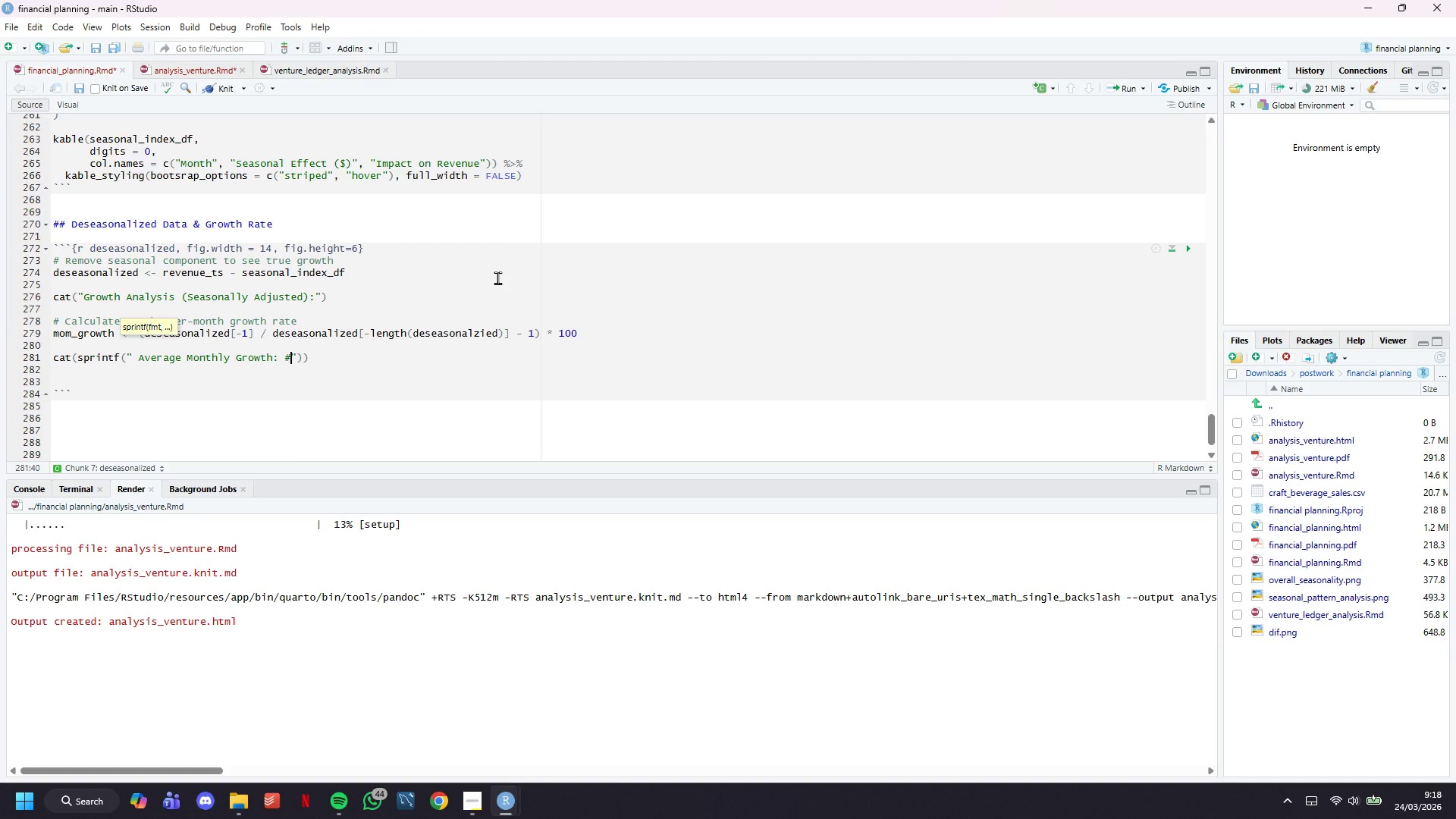 
key(Backspace)
type(%.2f%%)
 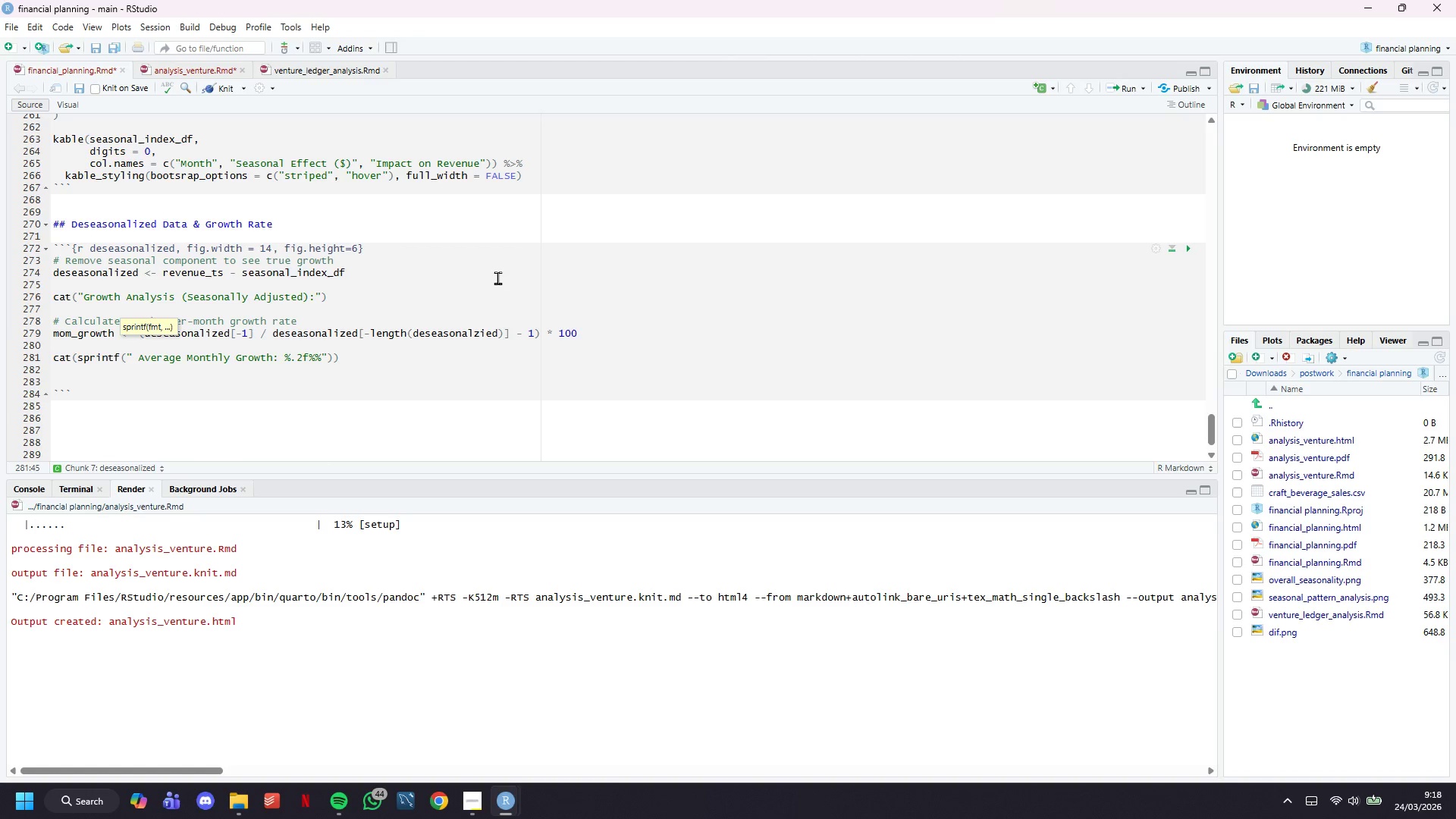 
key(ArrowRight)
 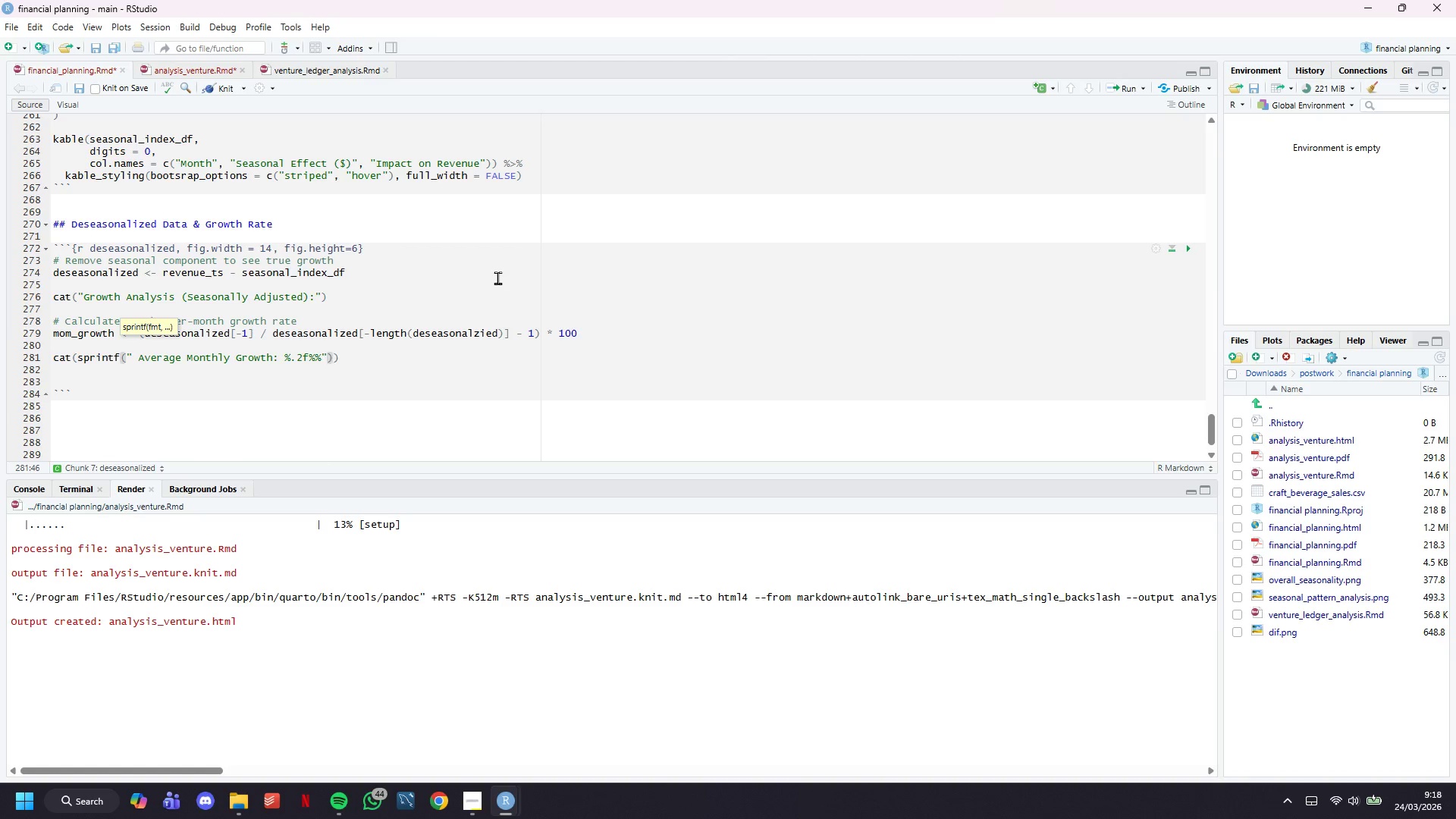 
type(, mean(mom_growth, na.rm = TRUE)
 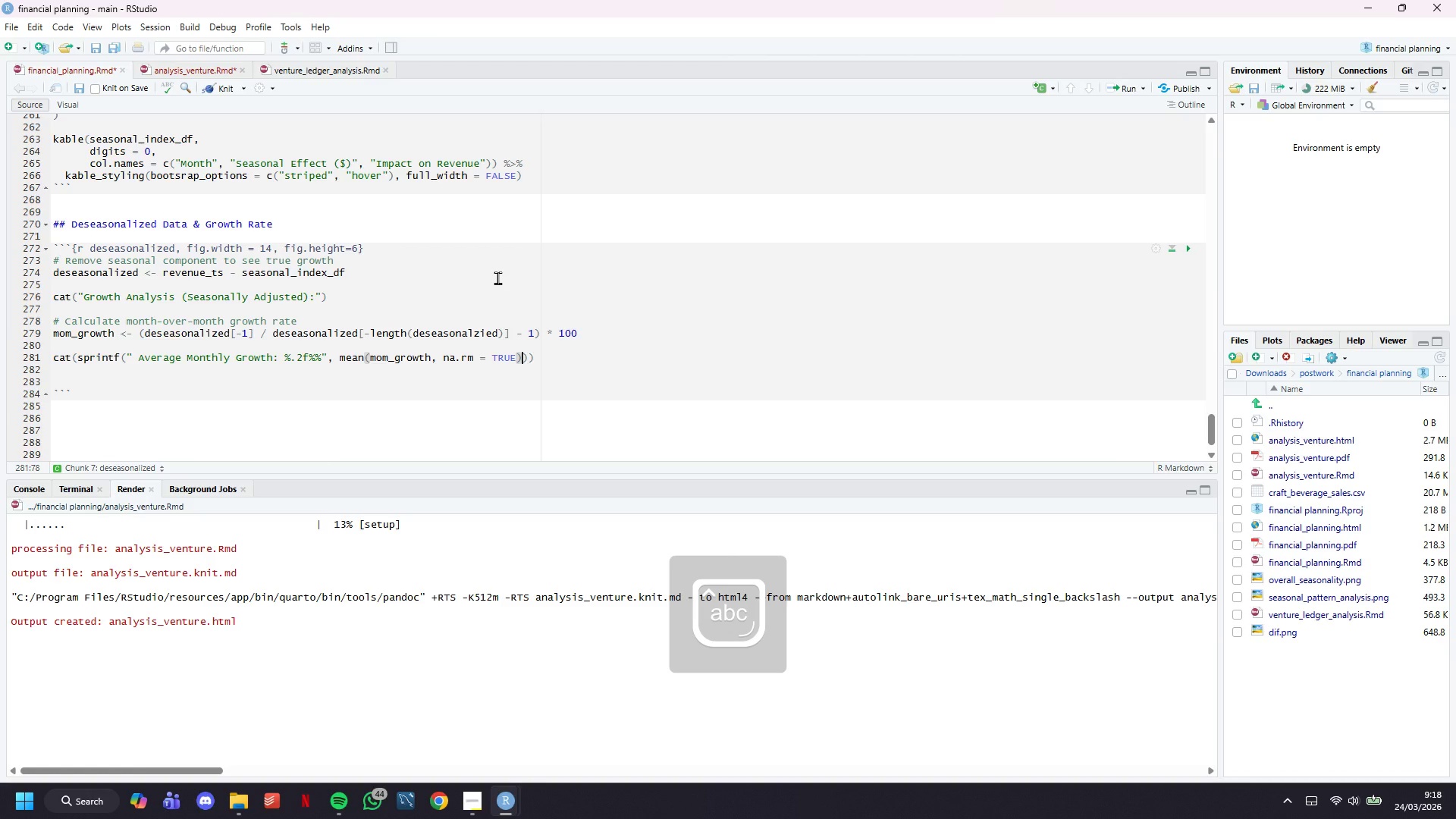 
 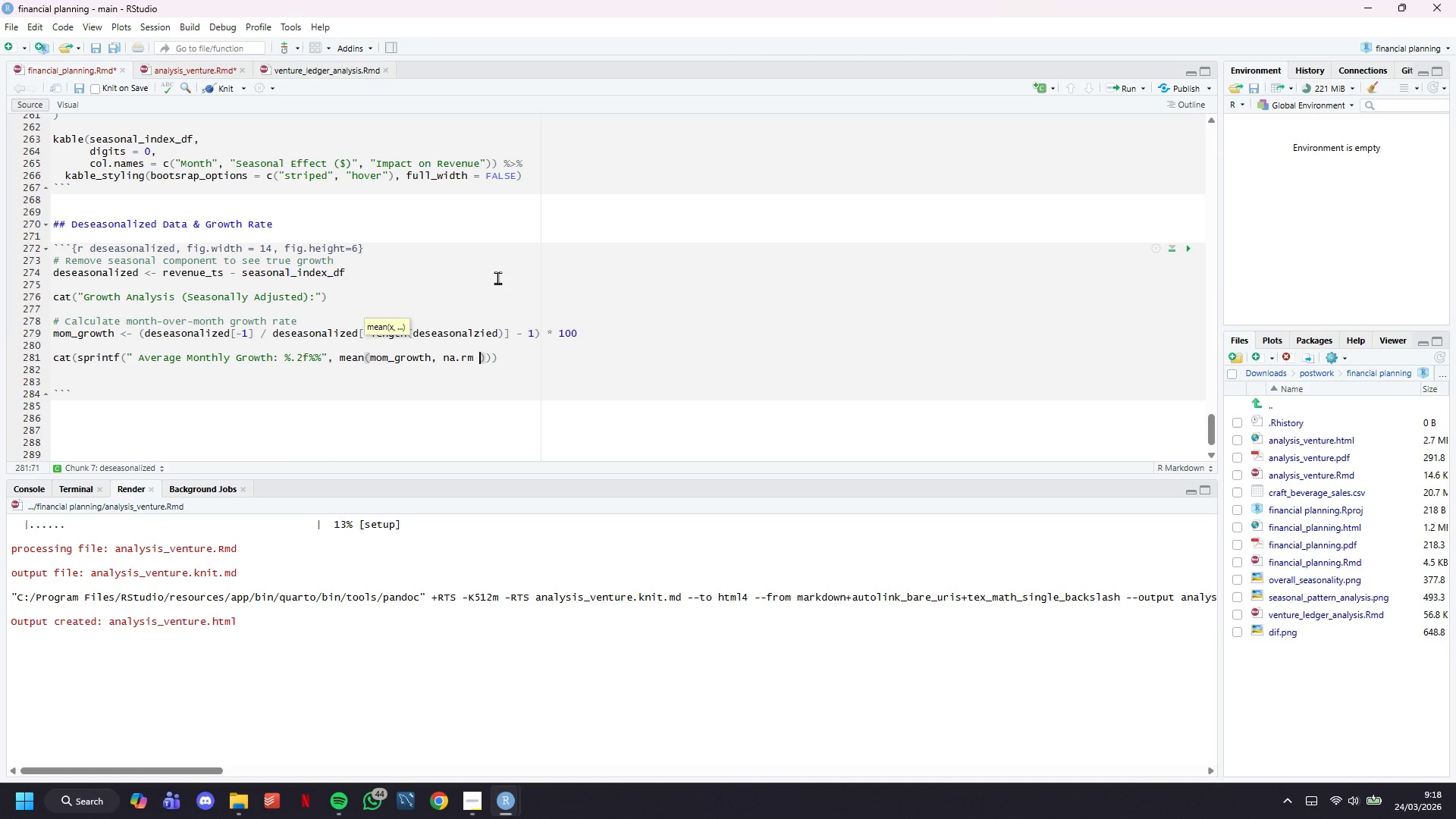 
key(ArrowRight)
 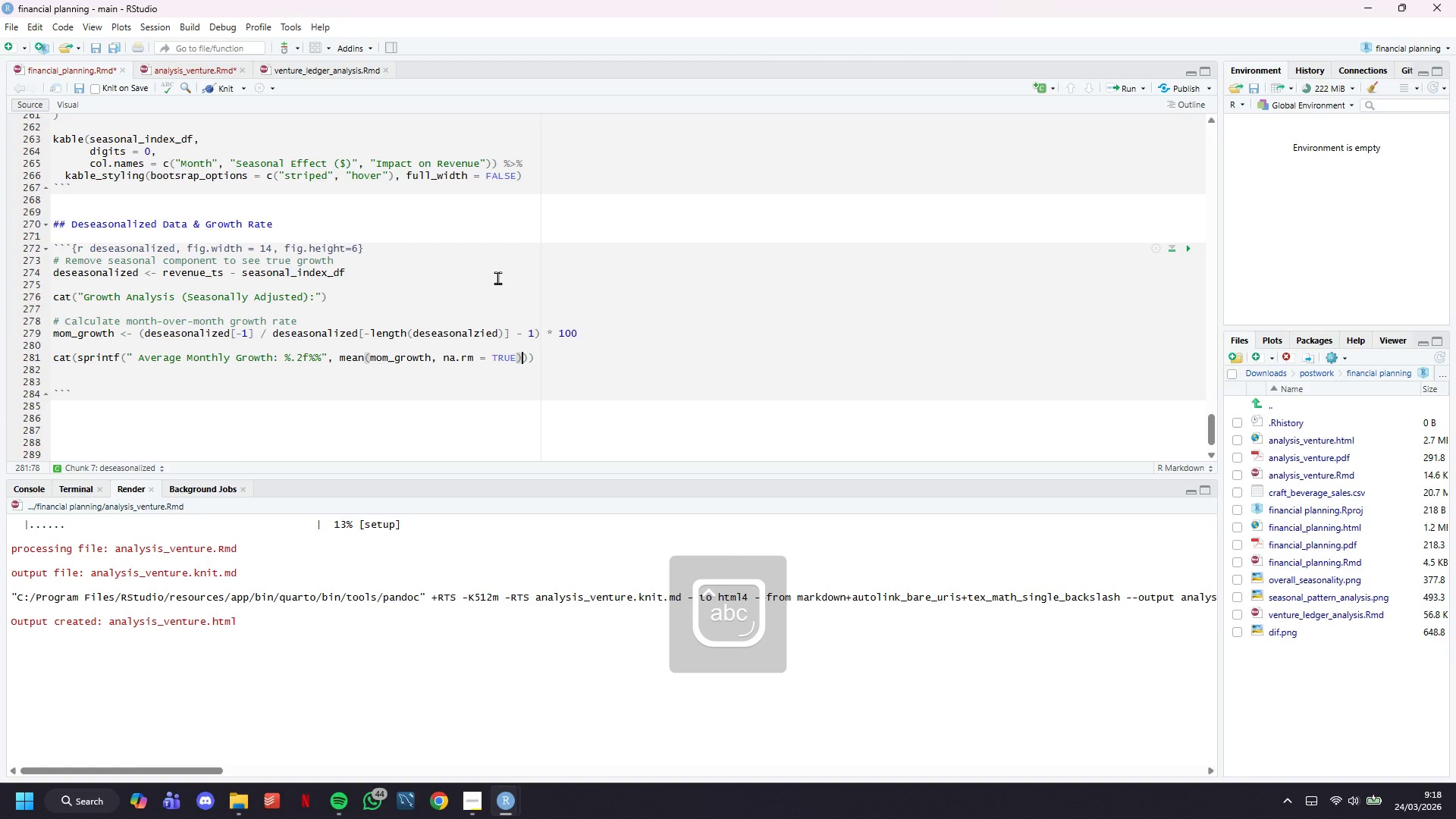 
key(ArrowRight)
 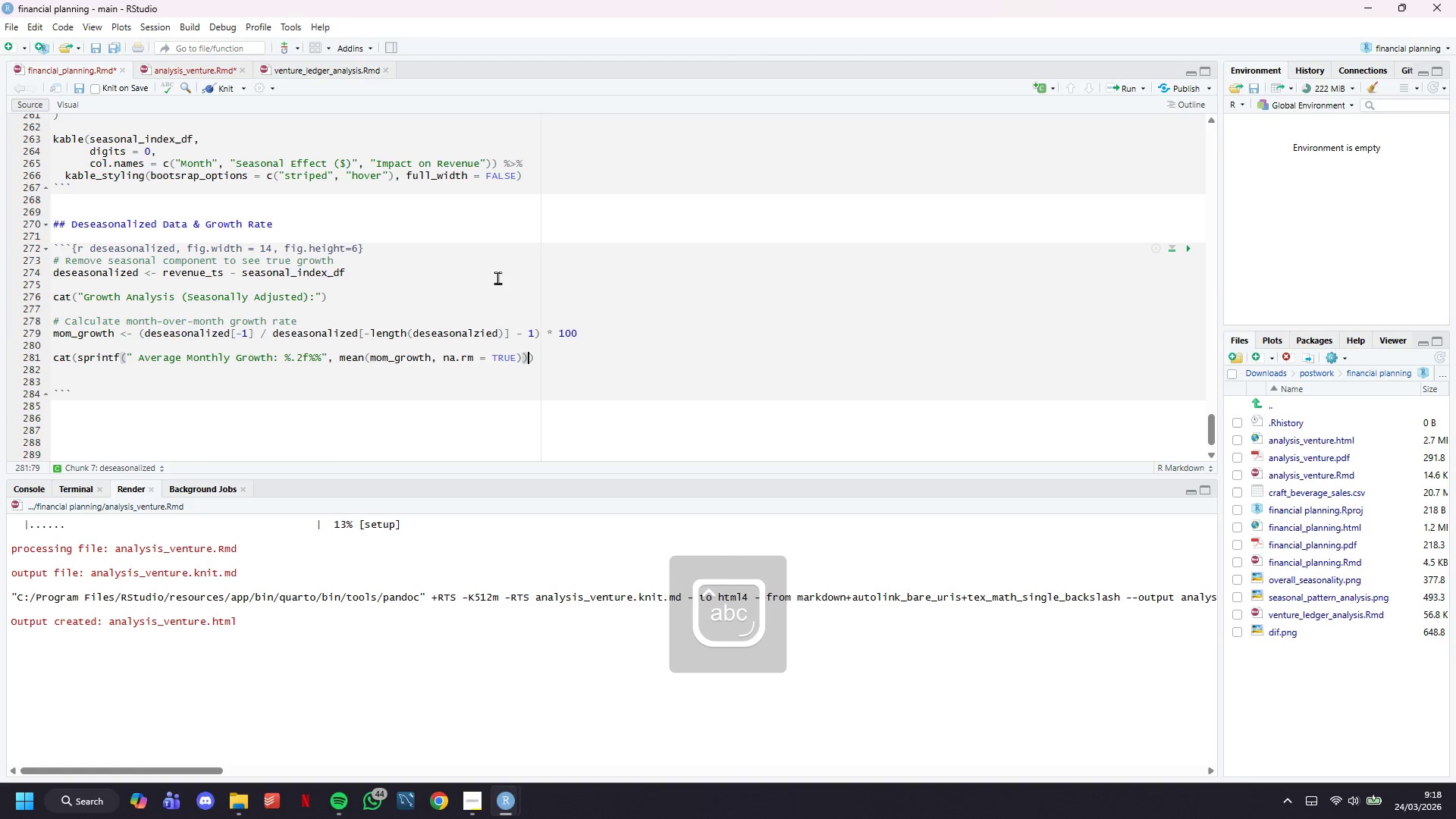 
key(ArrowRight)
 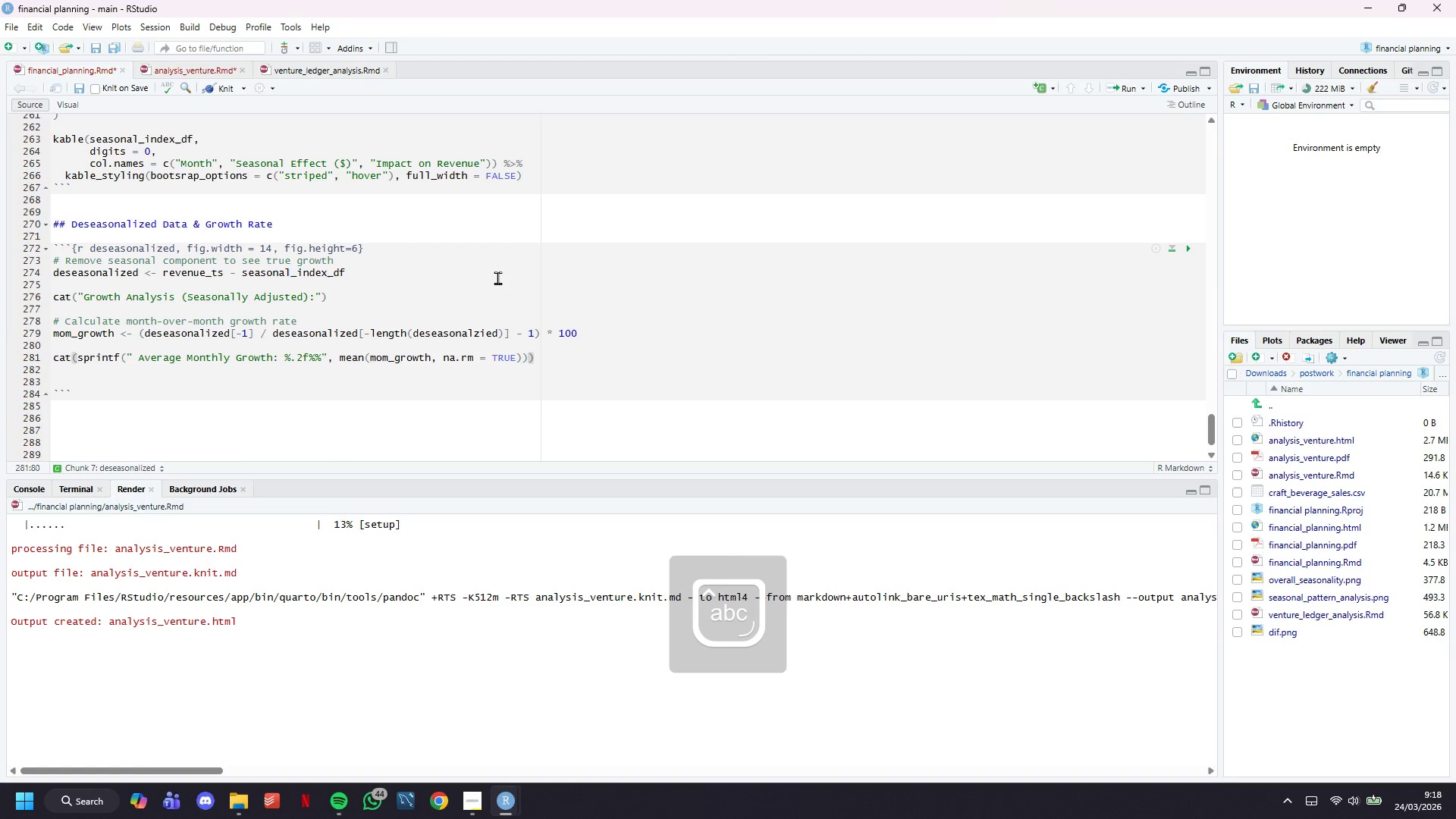 
key(Enter)
 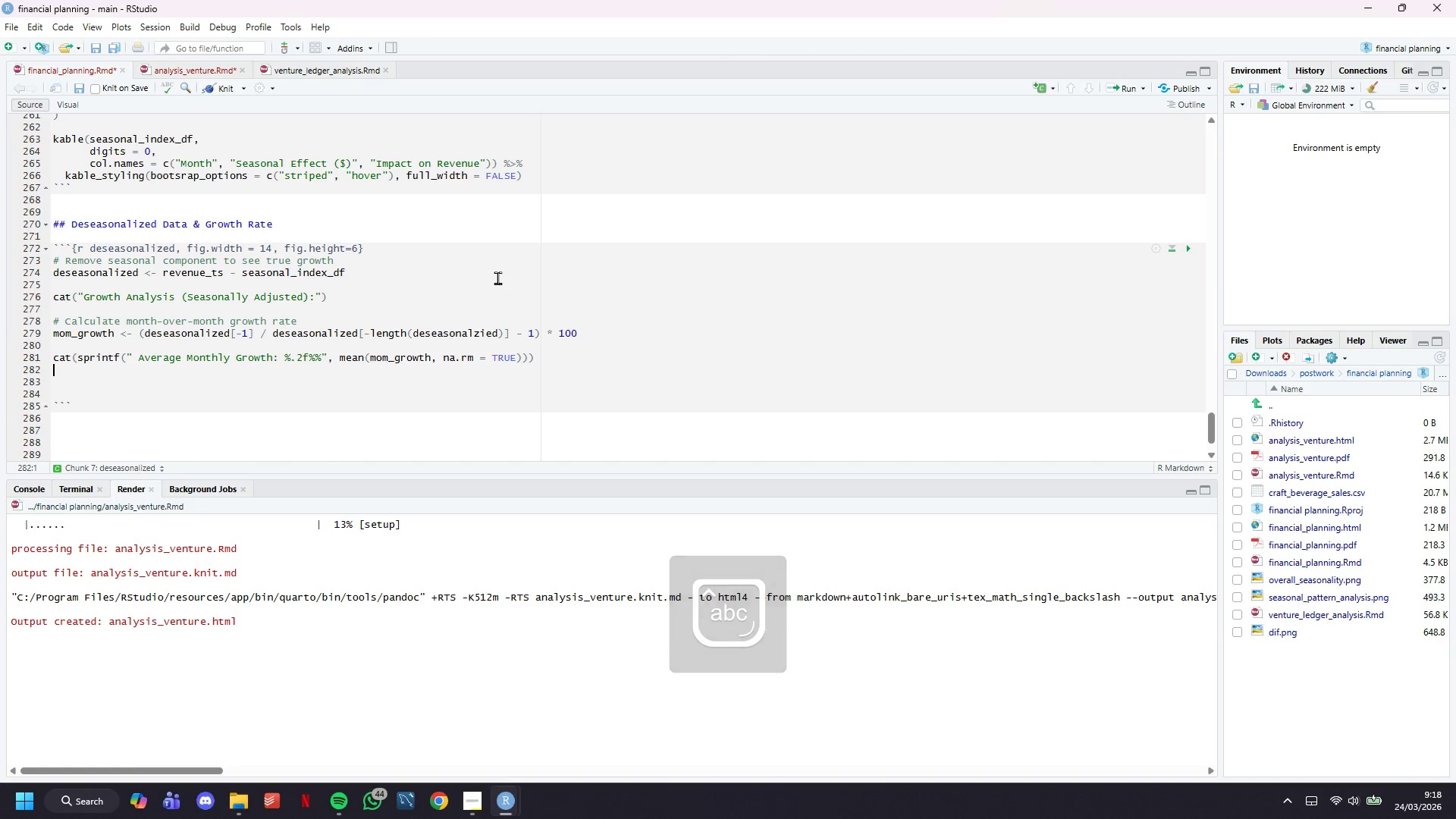 
type(cat(sprintf(" Annualized growth rate: %.1f%%)
 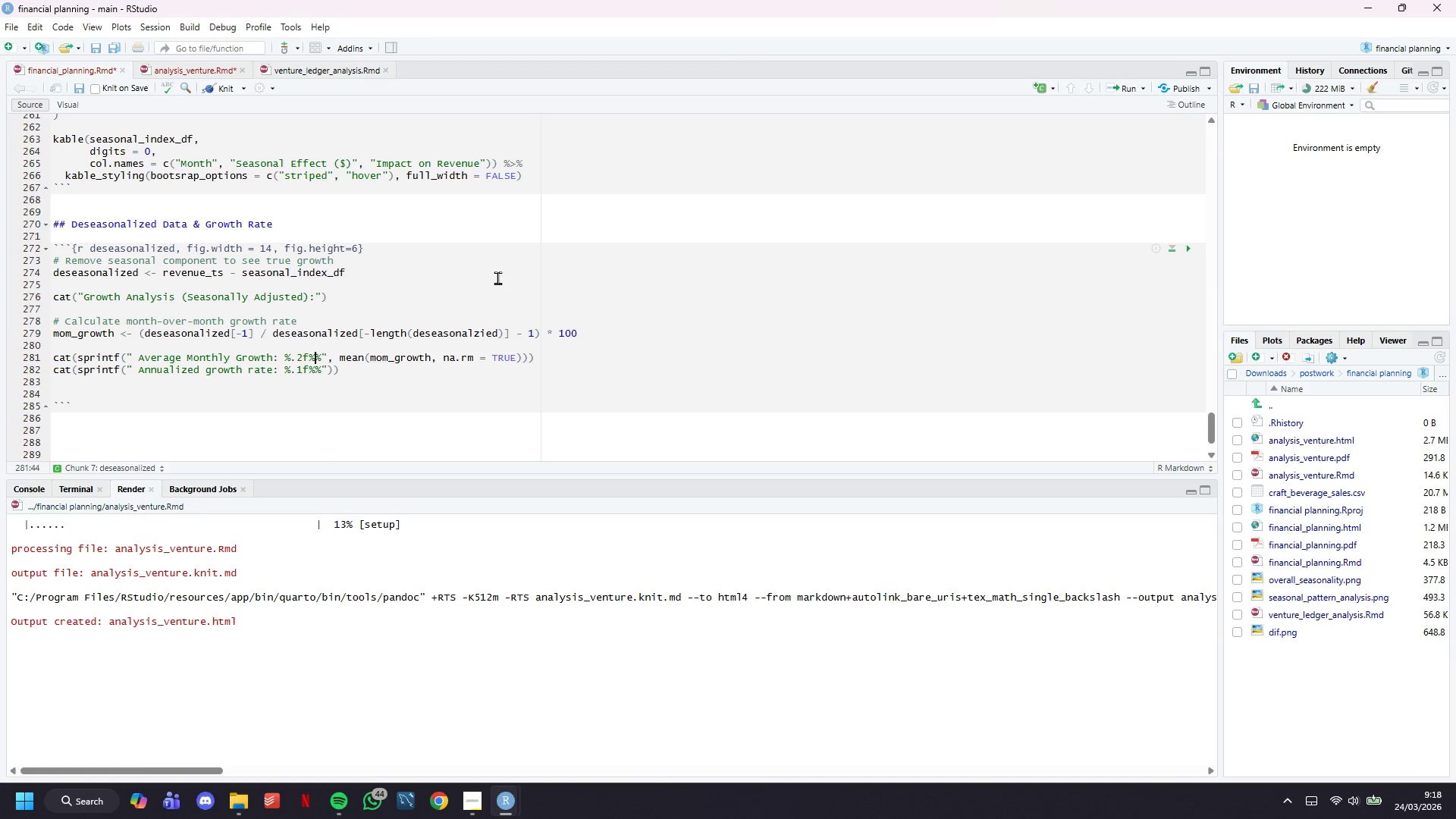 
 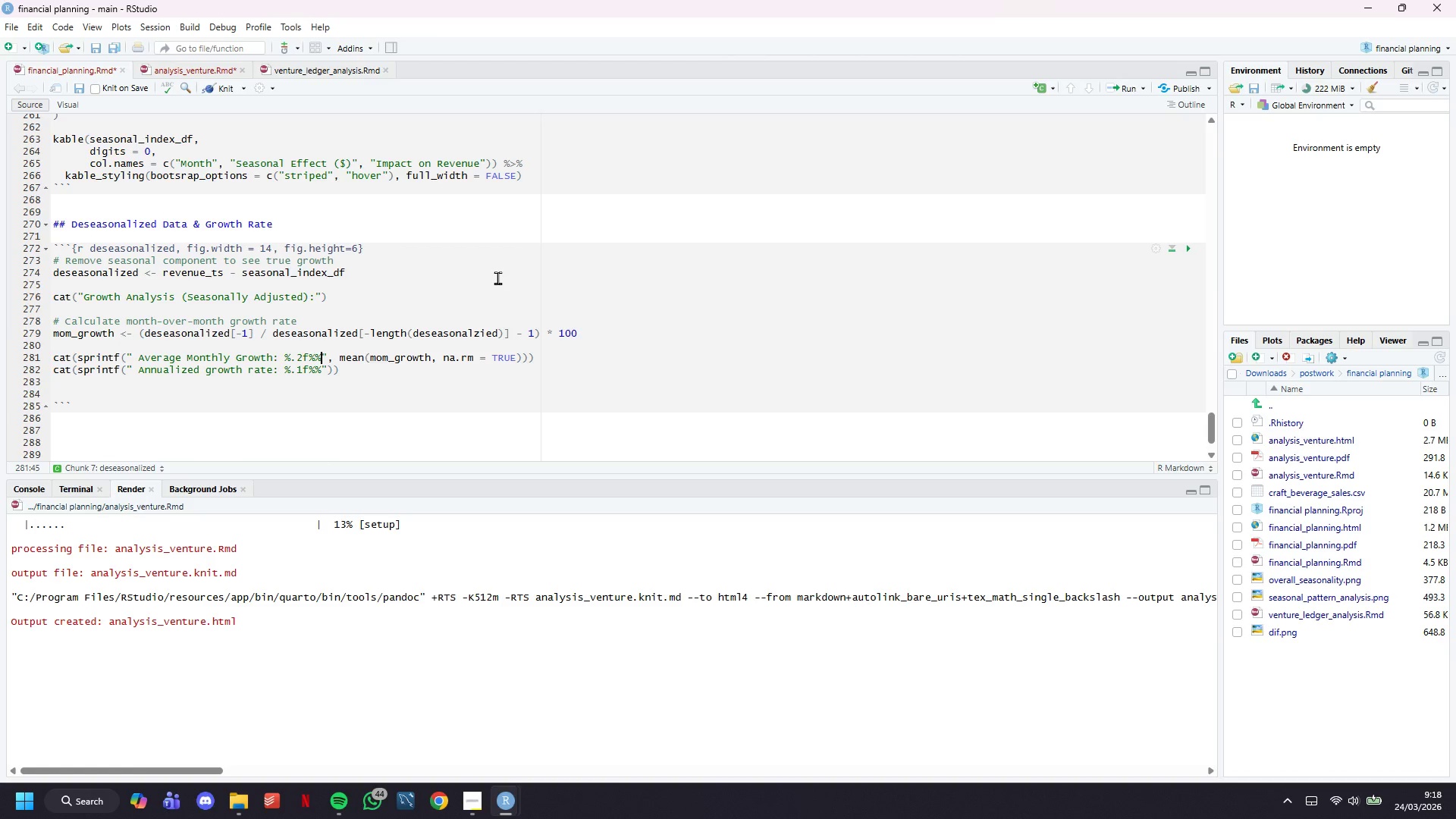 
key(ArrowUp)
 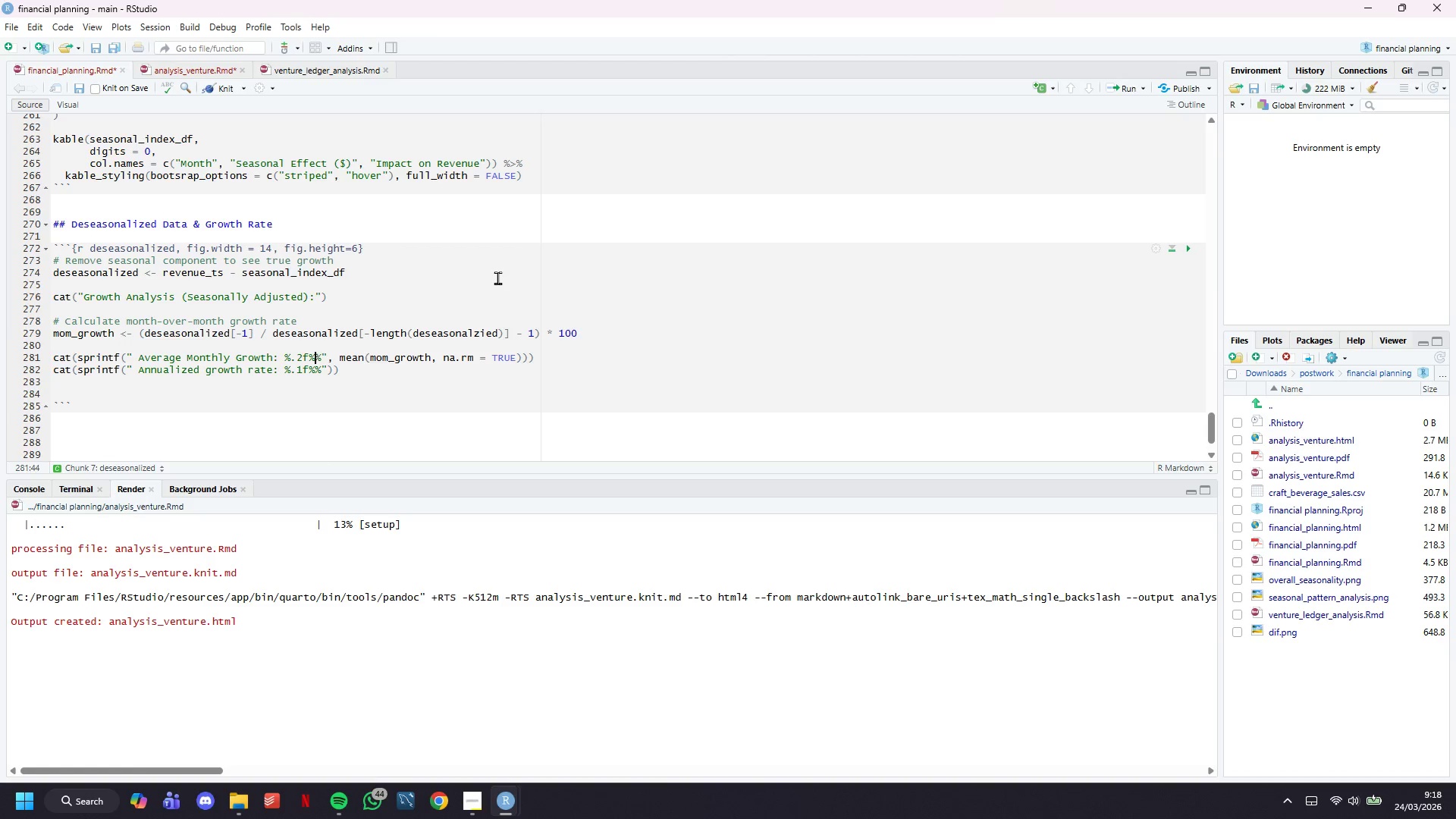 
hold_key(key=ArrowLeft, duration=1.14)
 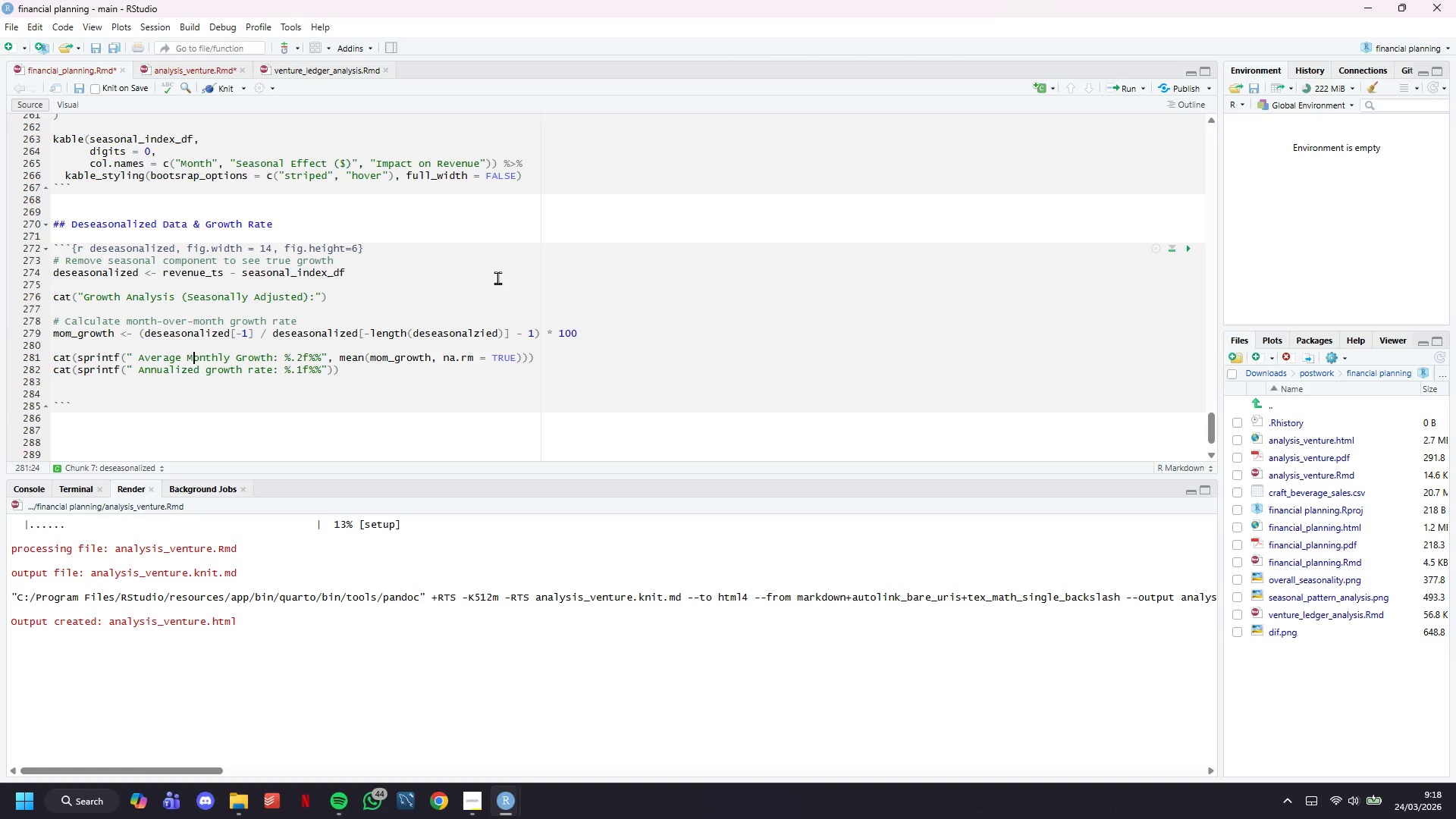 
key(ArrowRight)
 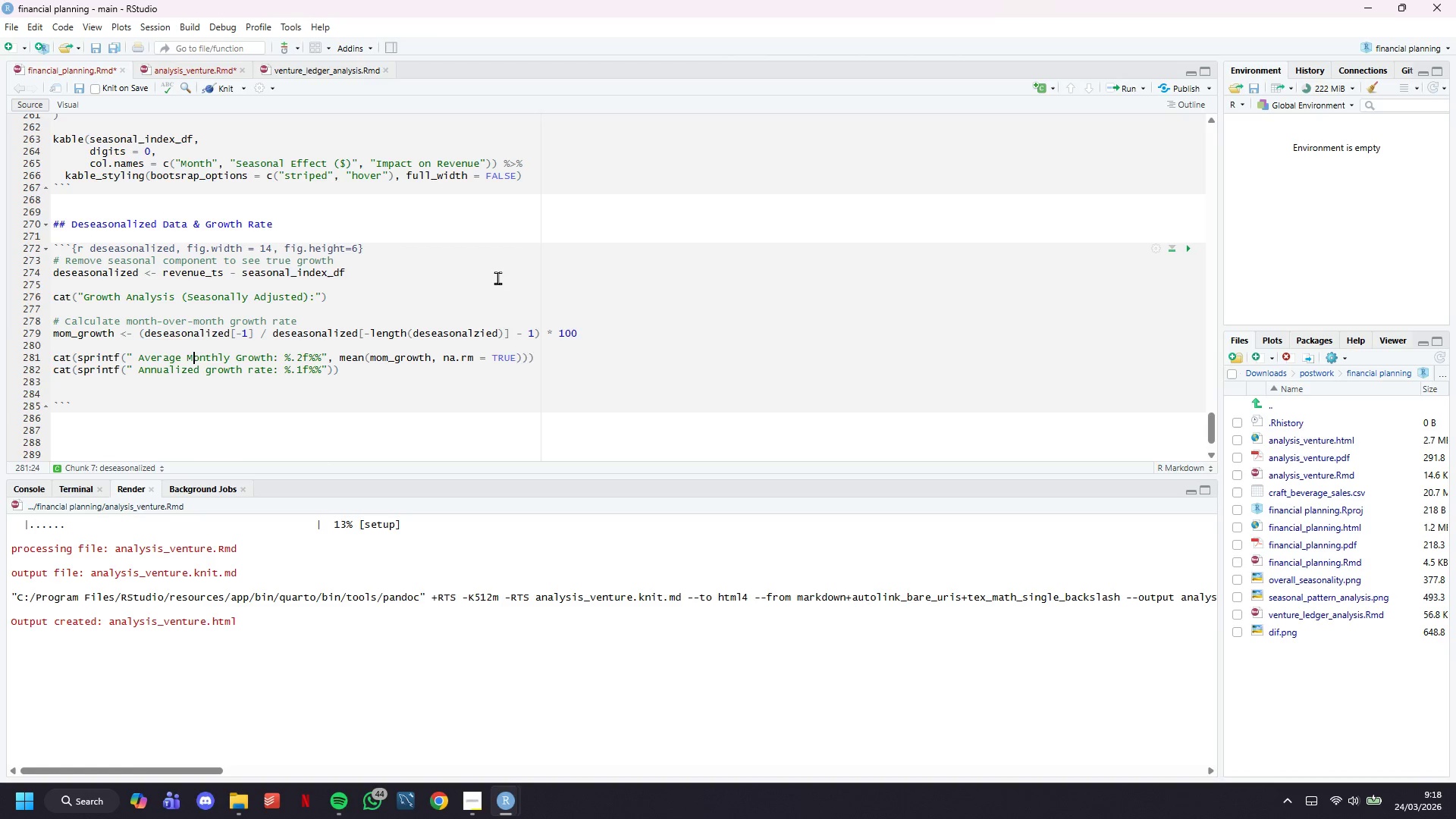 
key(Backspace)
 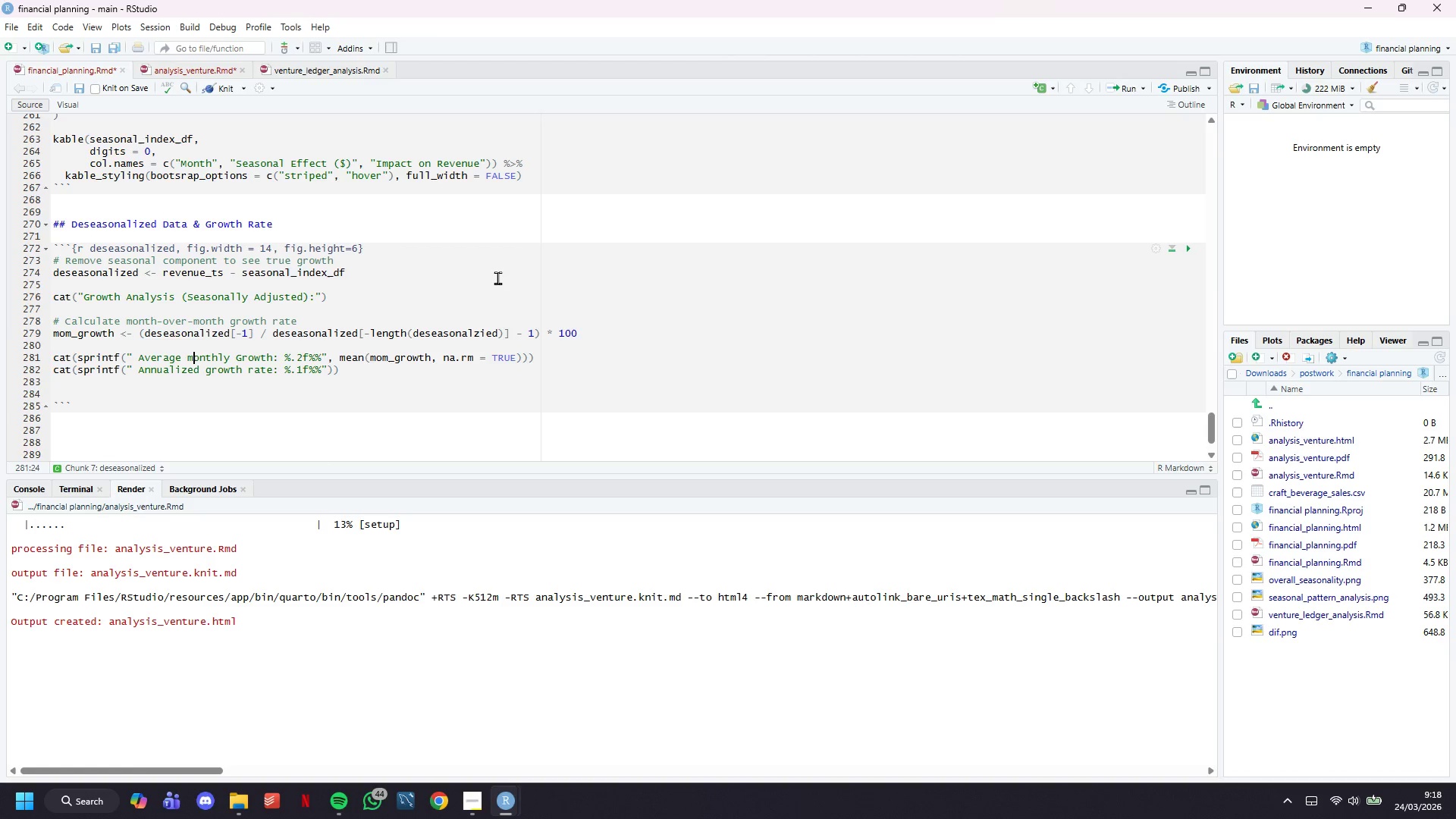 
key(M)
 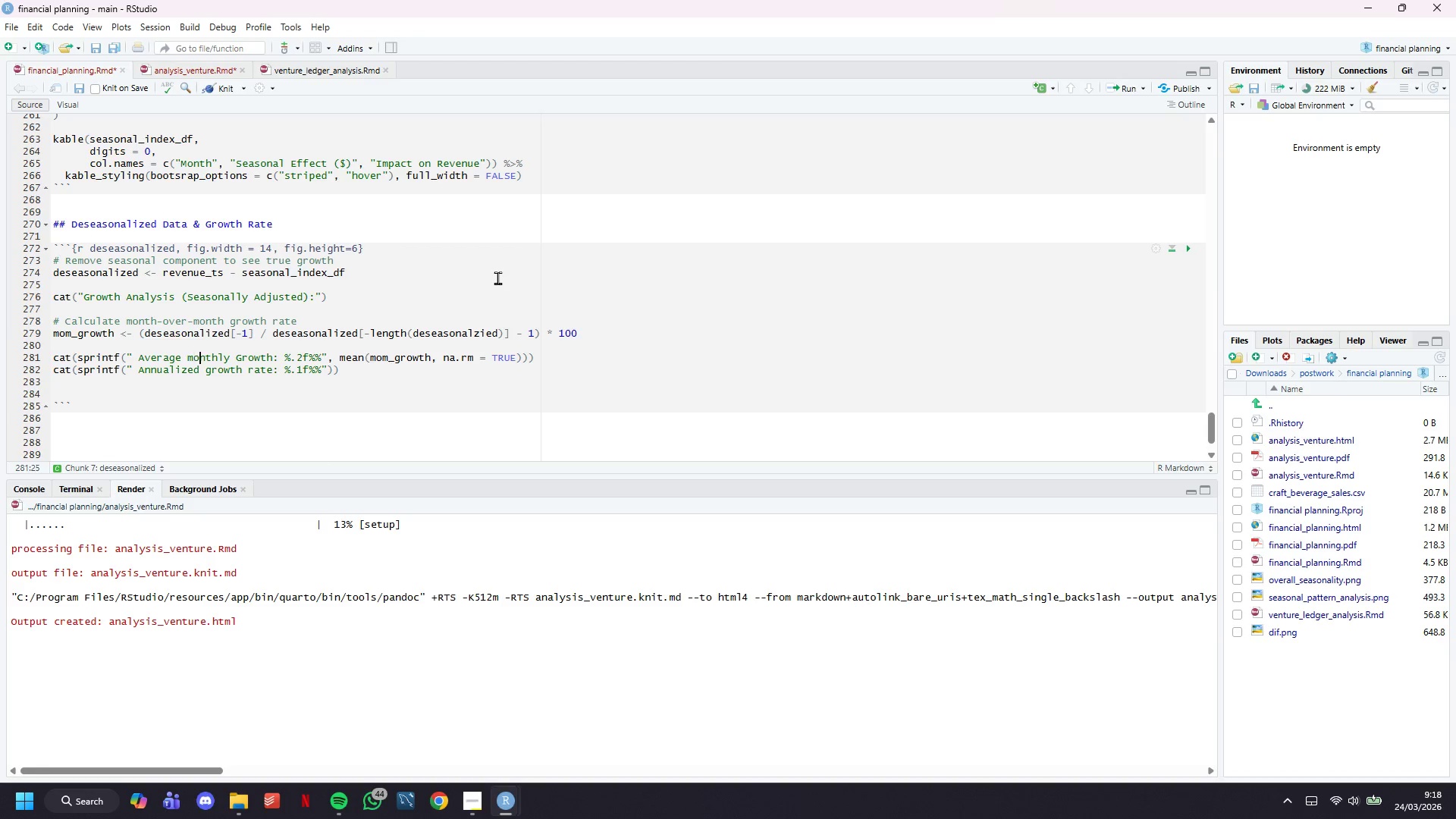 
key(ArrowRight)
 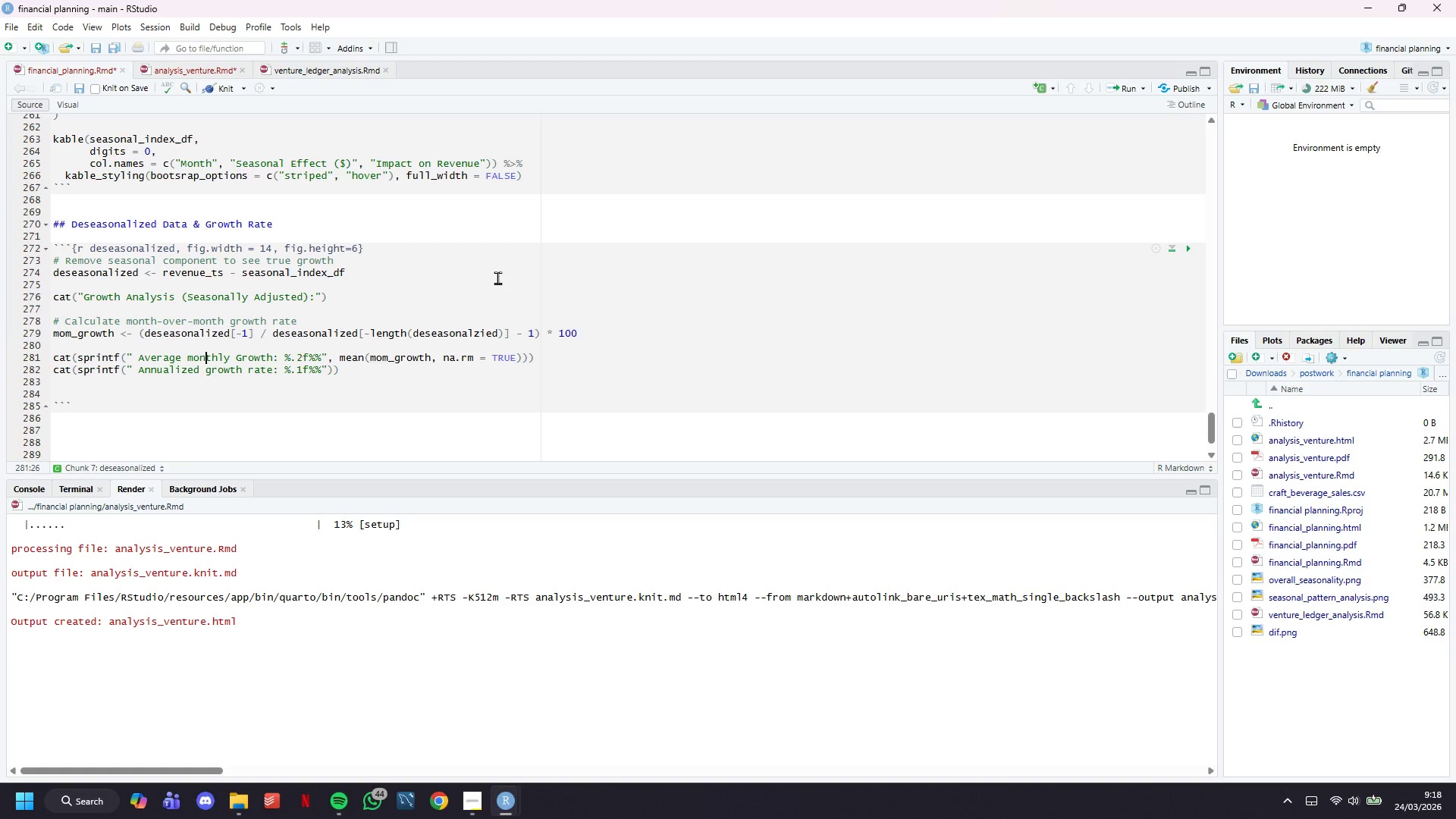 
hold_key(key=ArrowRight, duration=0.67)
 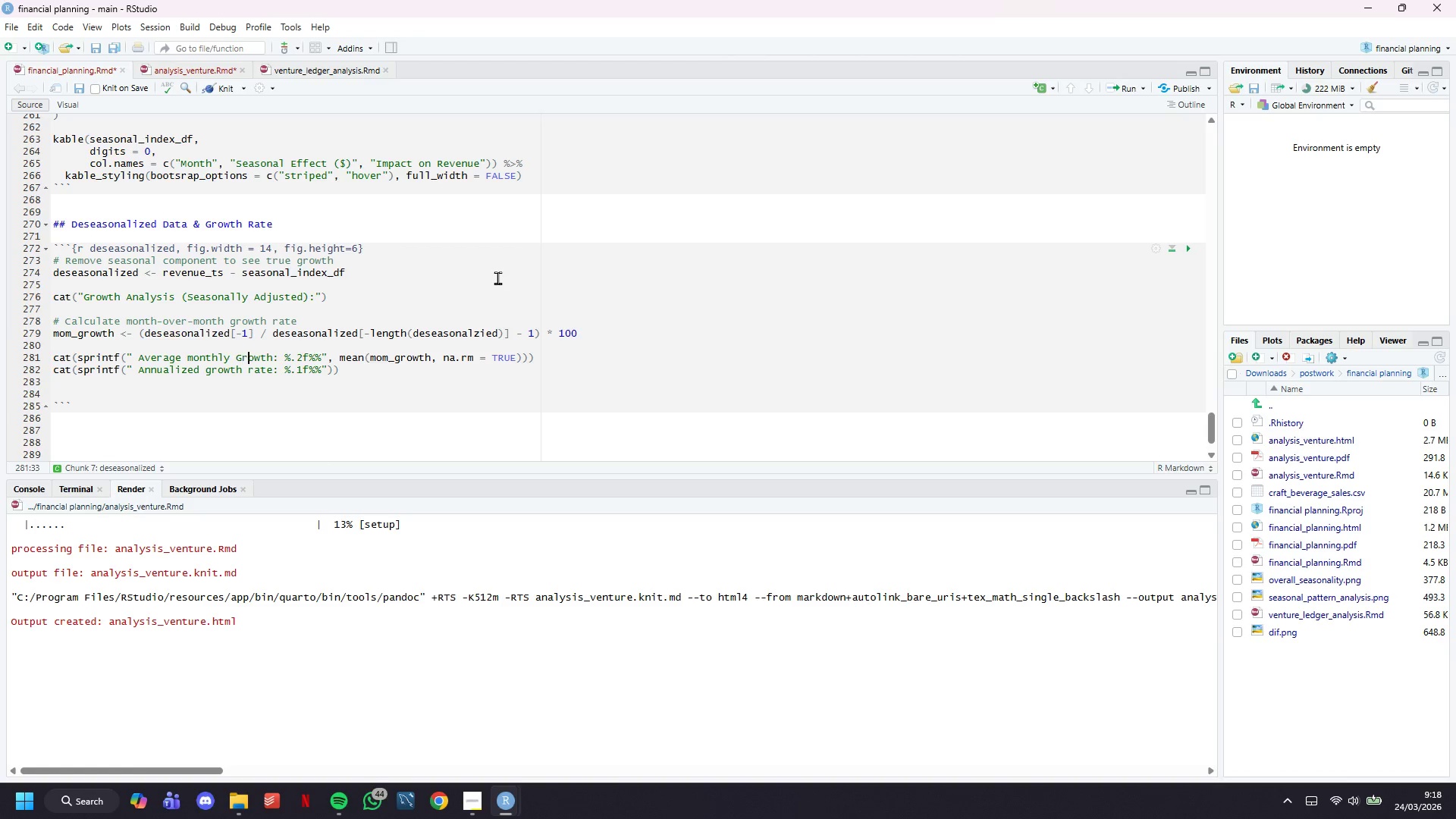 
key(ArrowRight)
 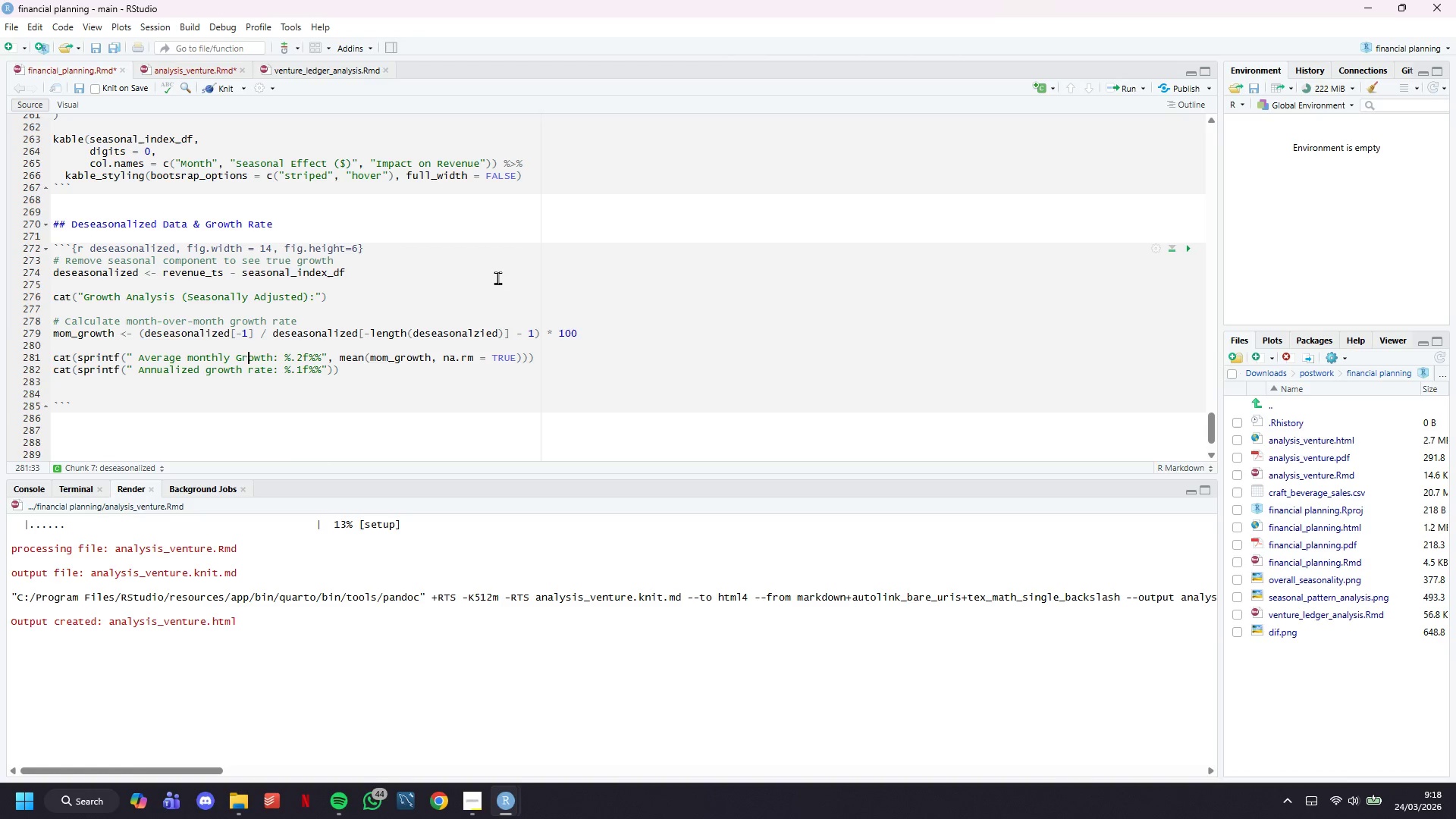 
key(ArrowLeft)
 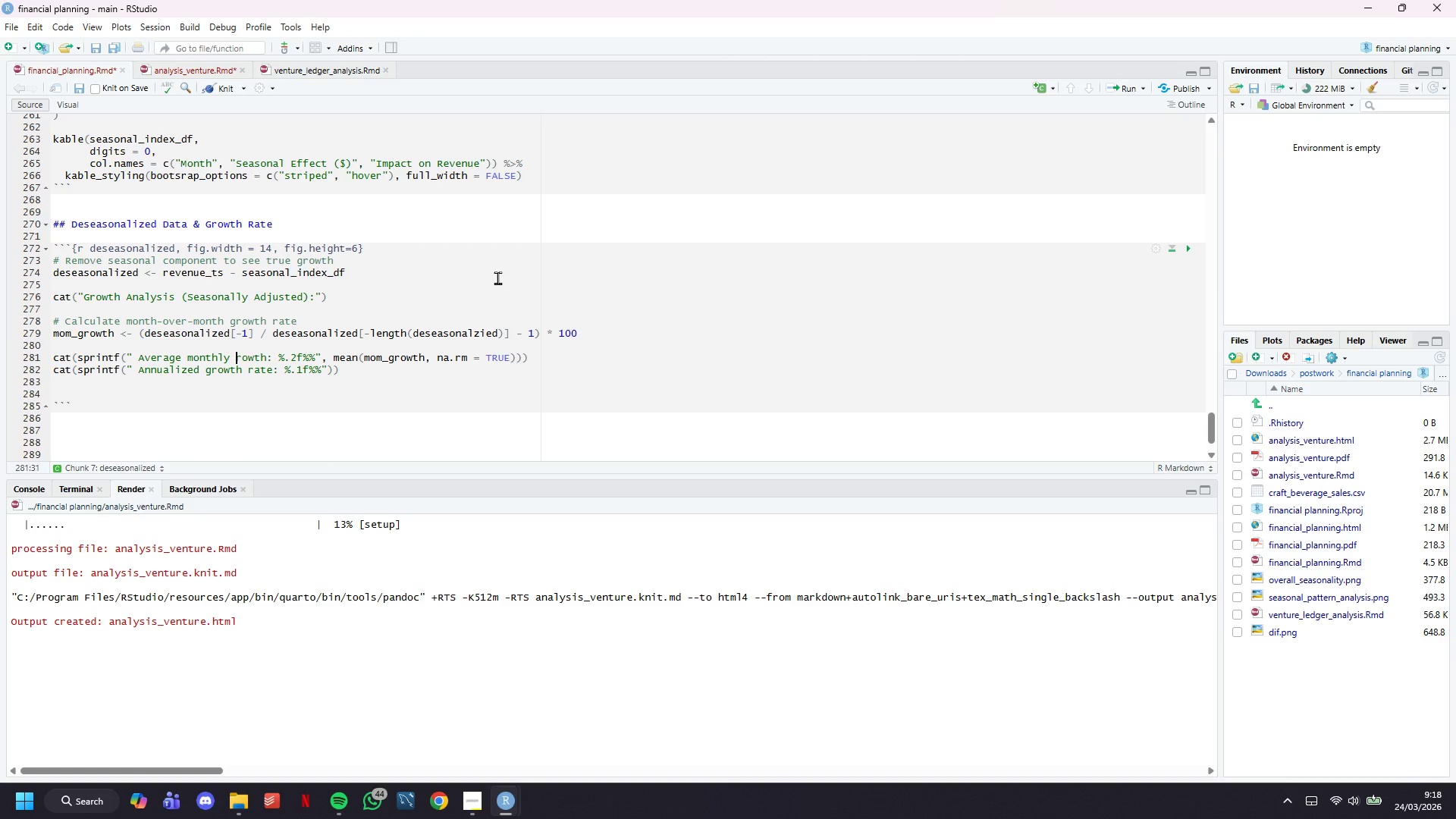 
key(Backspace)
 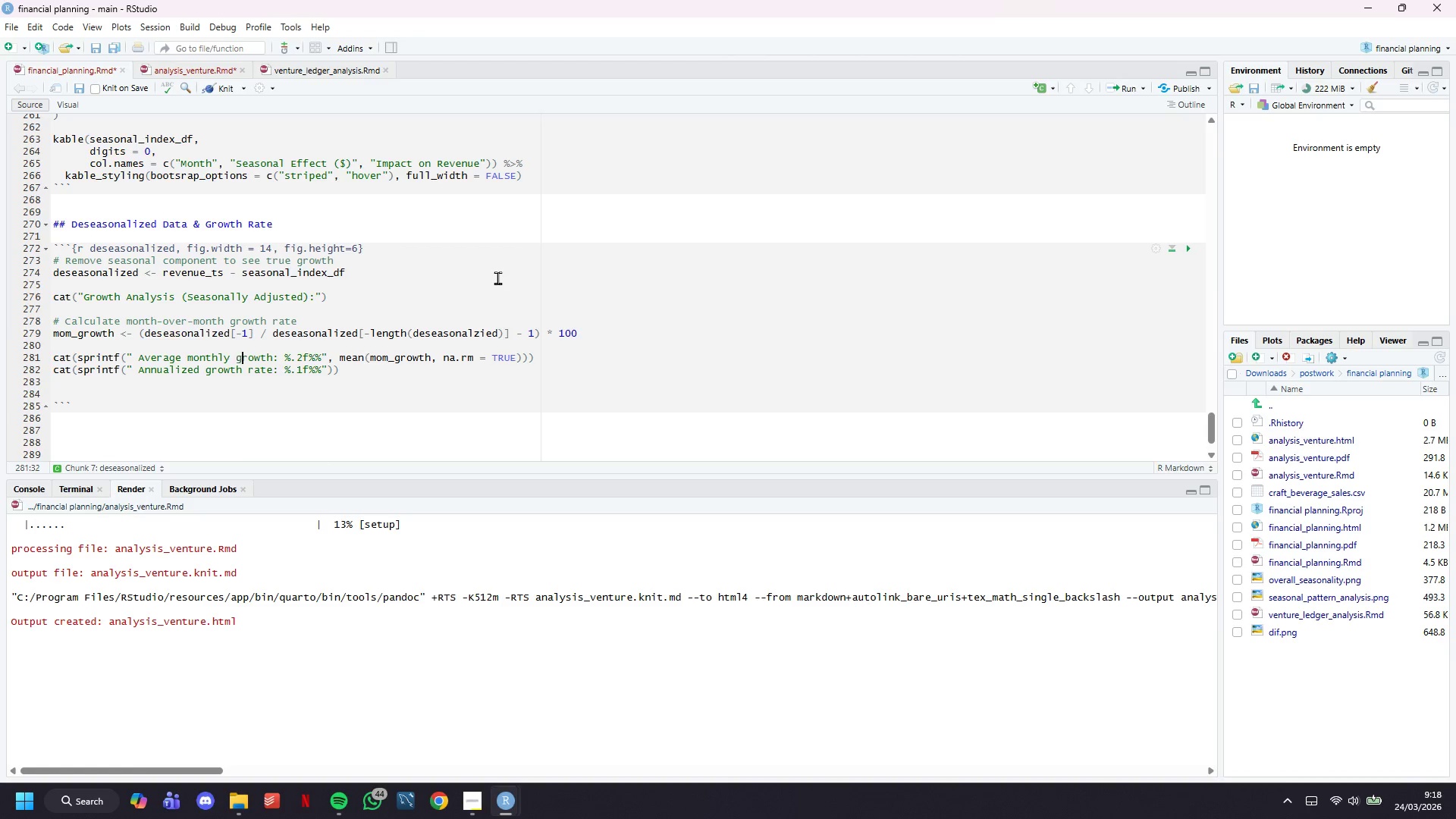 
key(G)
 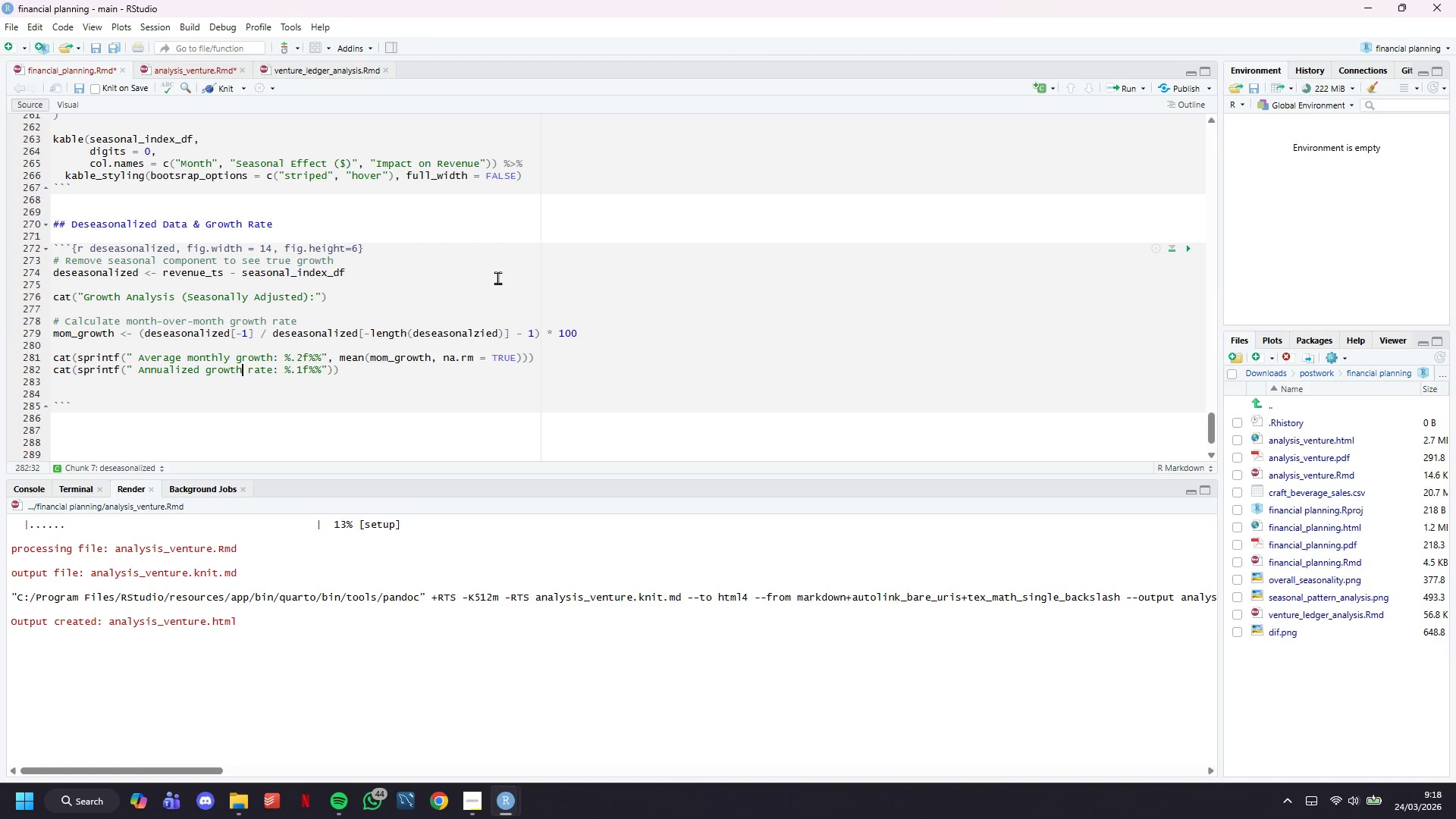 
key(ArrowDown)
 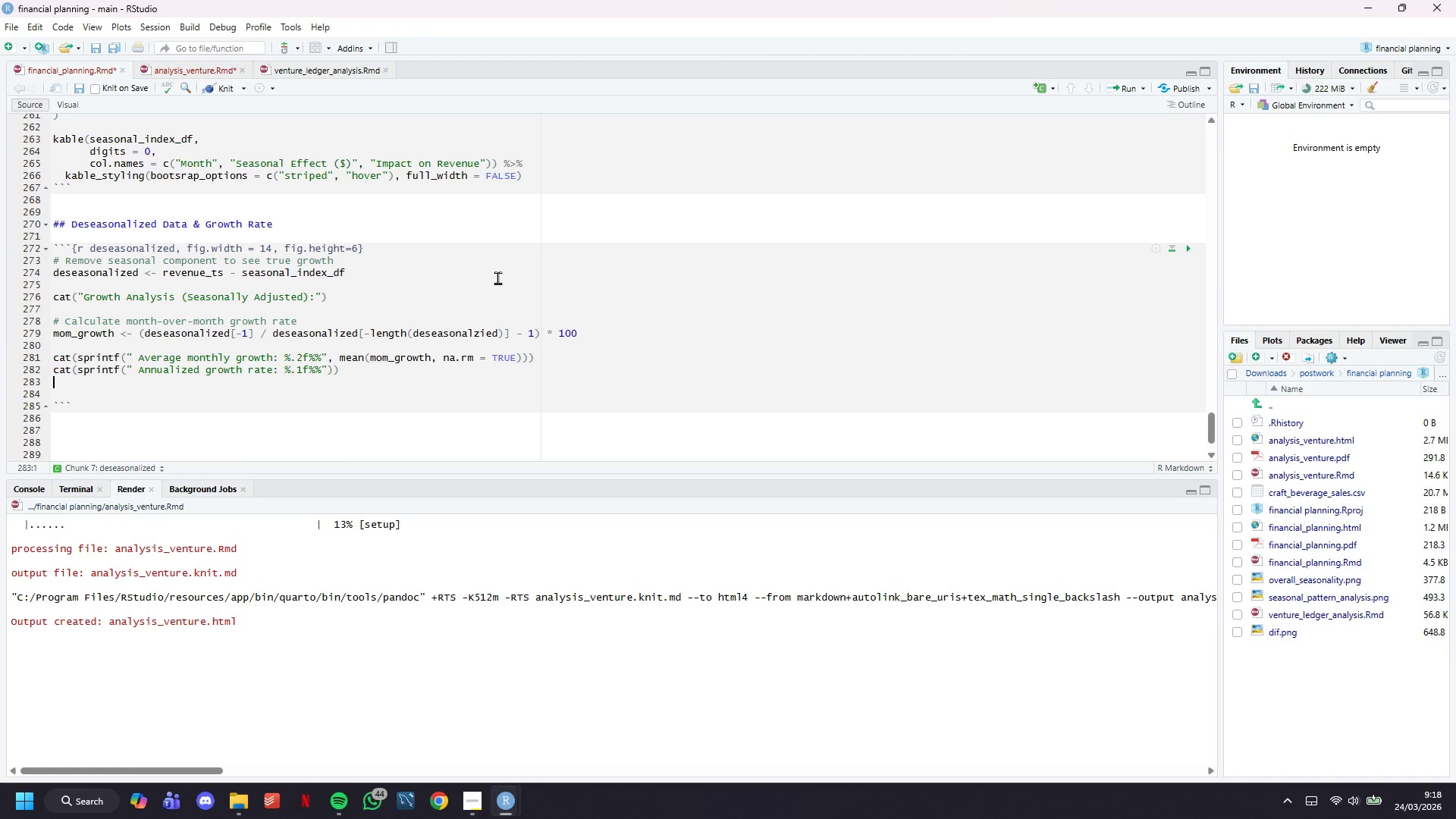 
key(ArrowDown)
 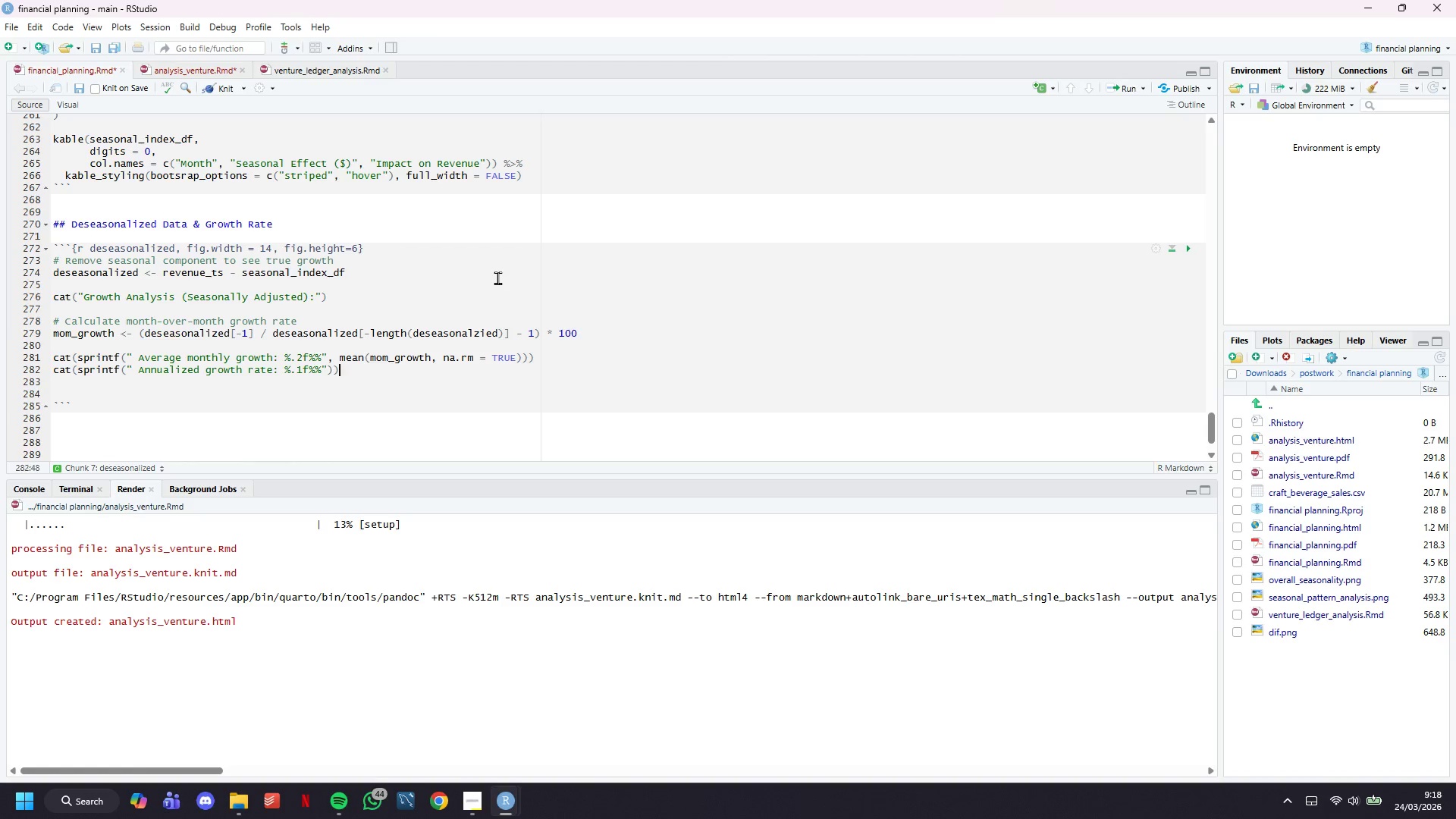 
key(ArrowLeft)
 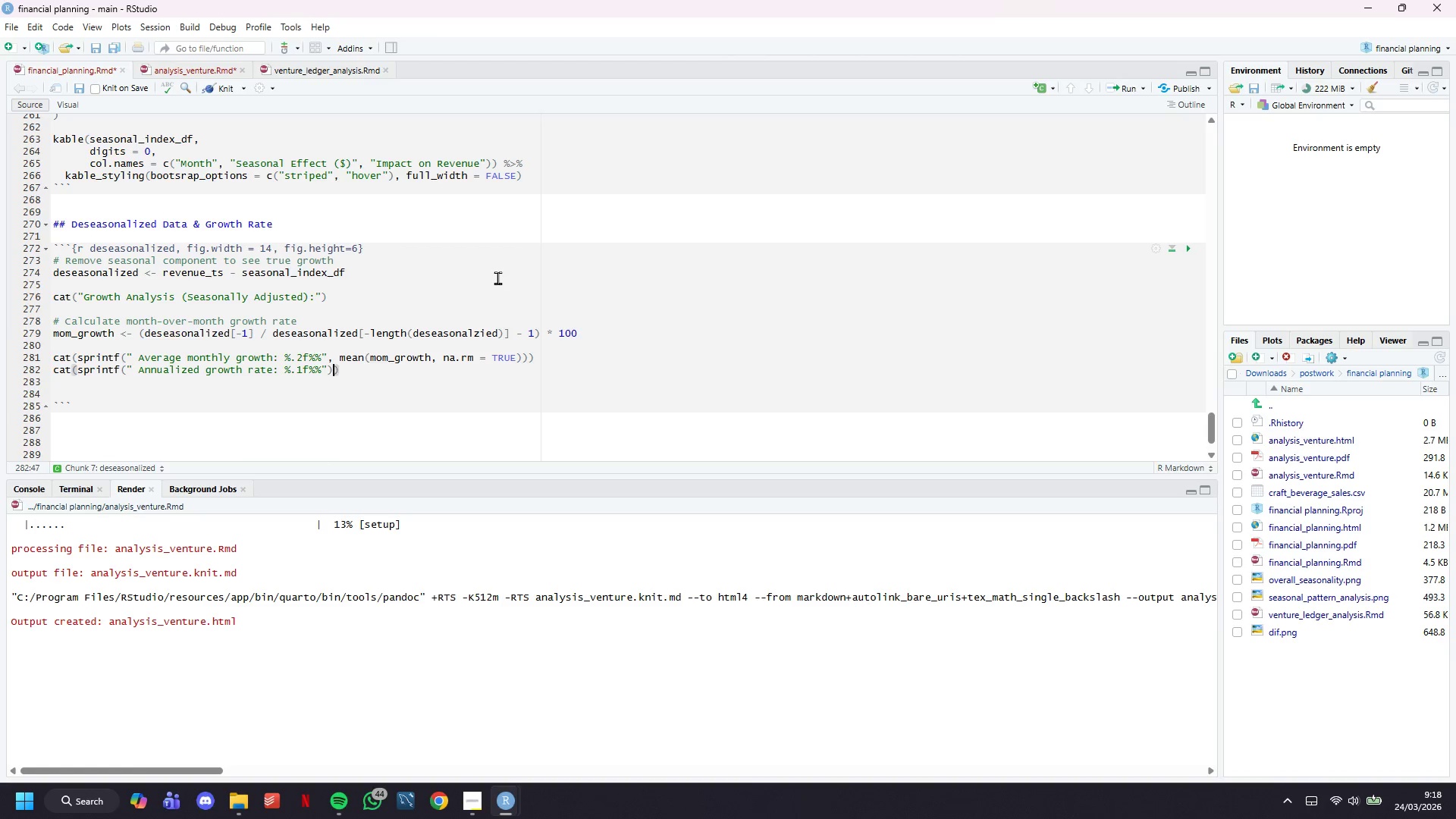 
key(ArrowLeft)
 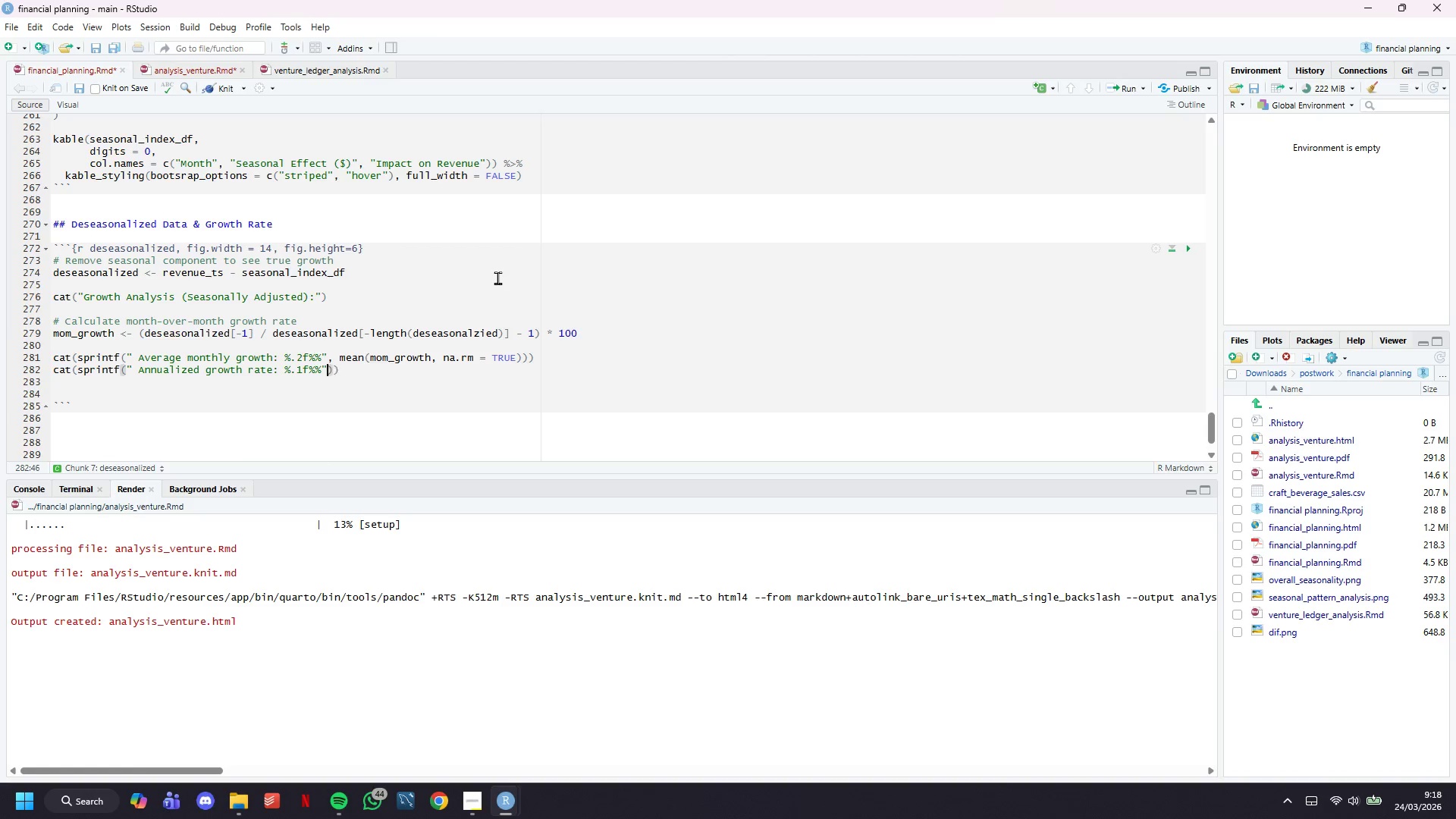 
key(ArrowLeft)
 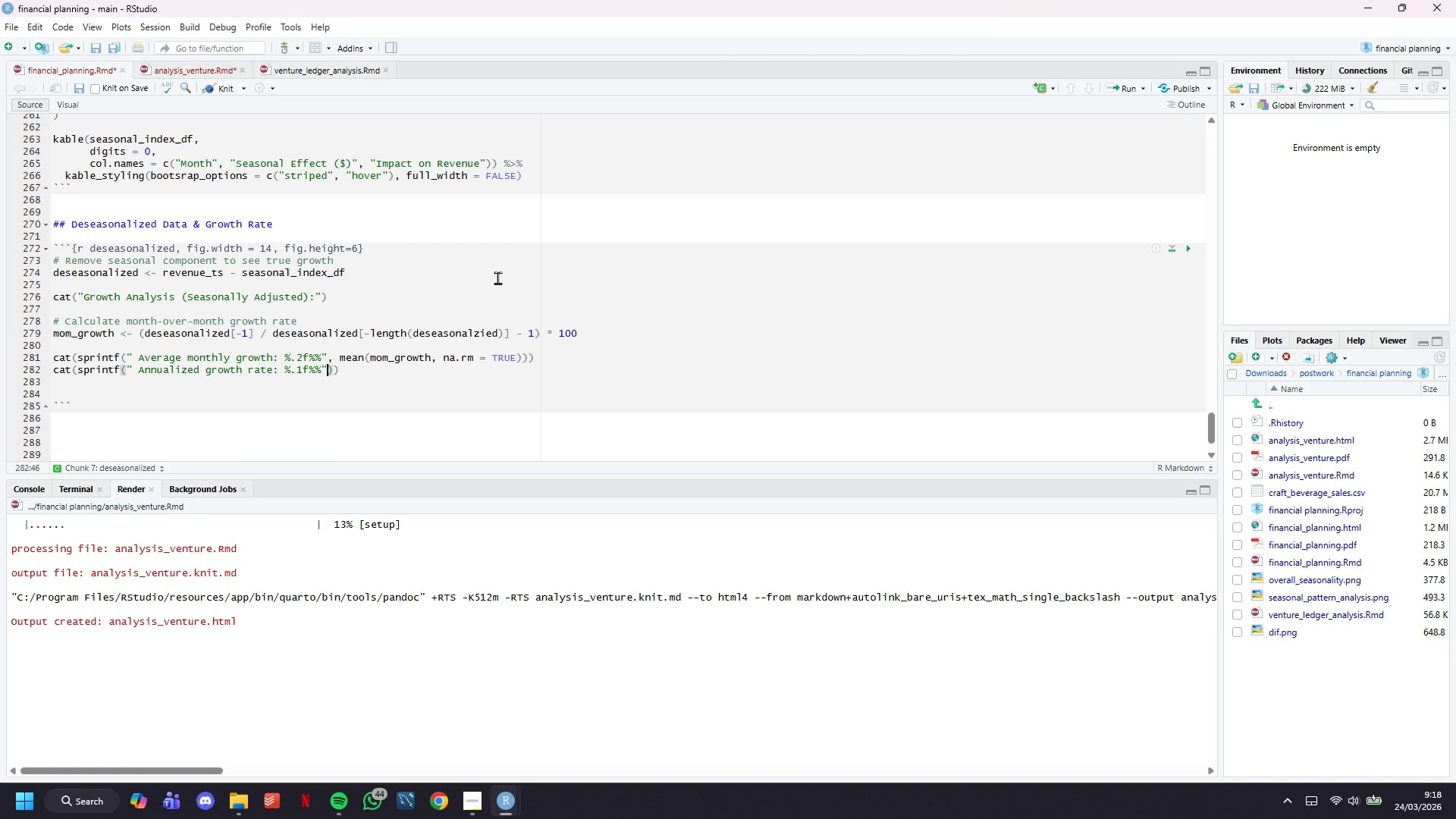 
key(Comma)
 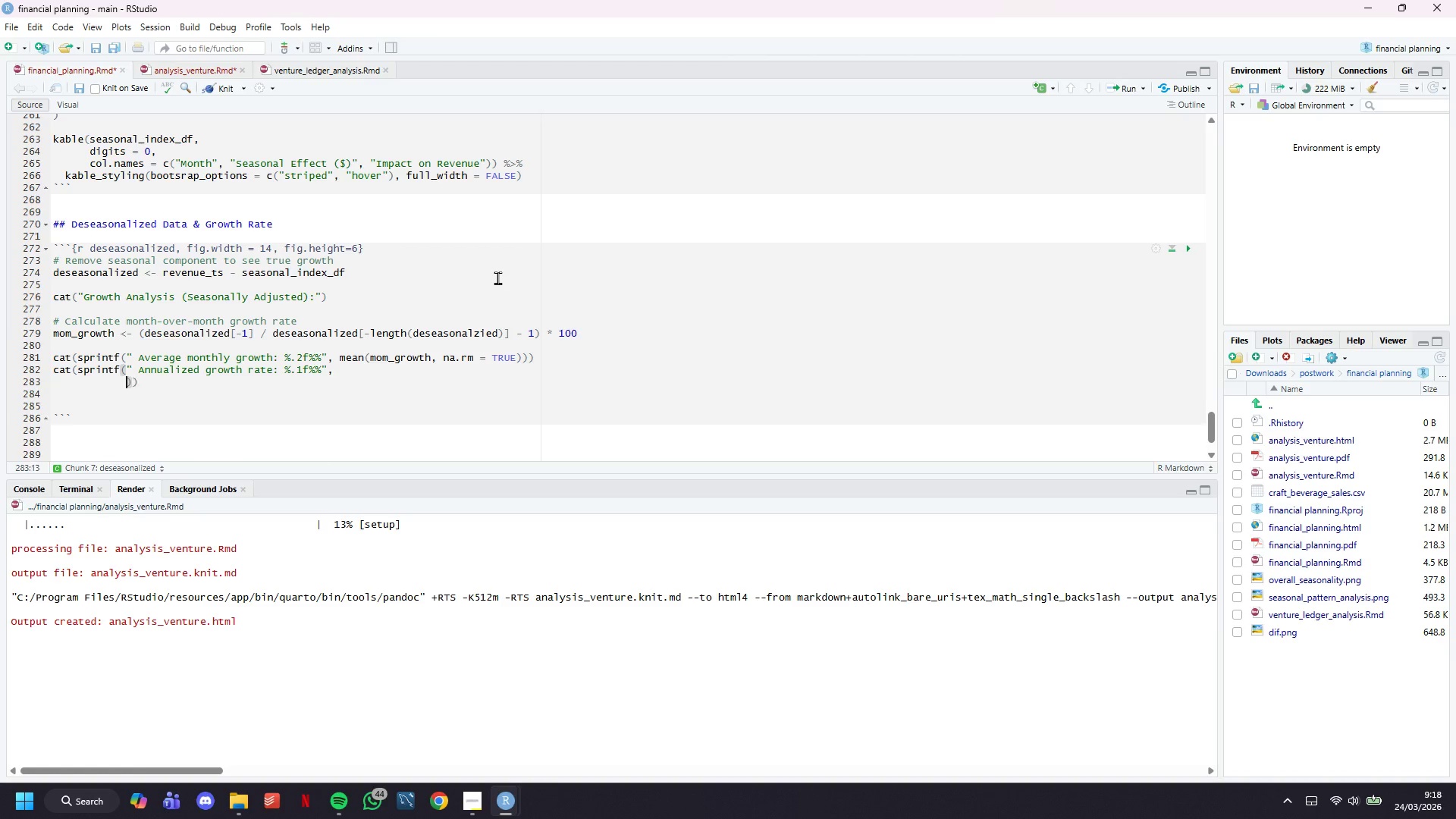 
key(Enter)
 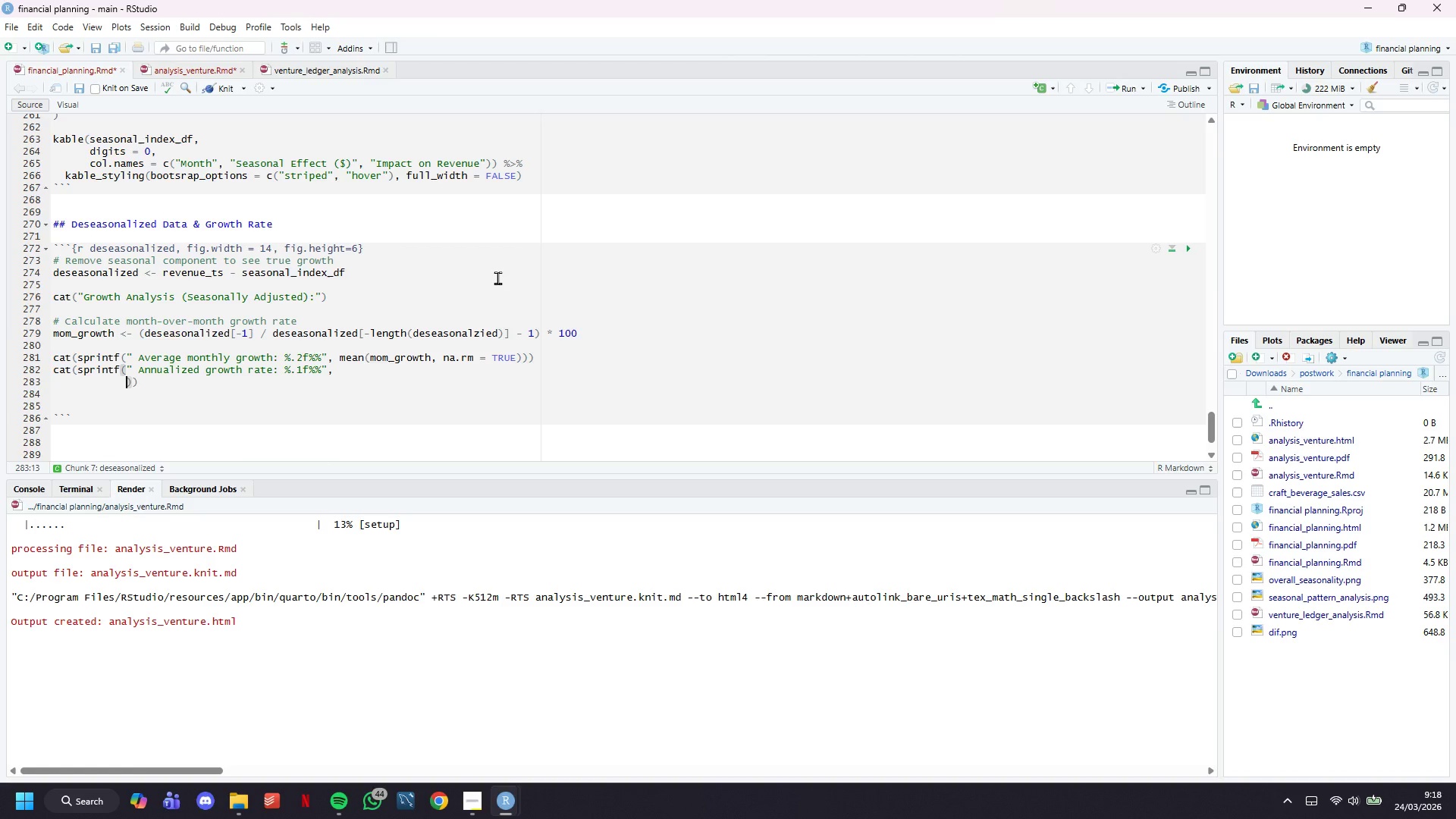 
type(((deseasonalized[length(deseasonalized)
 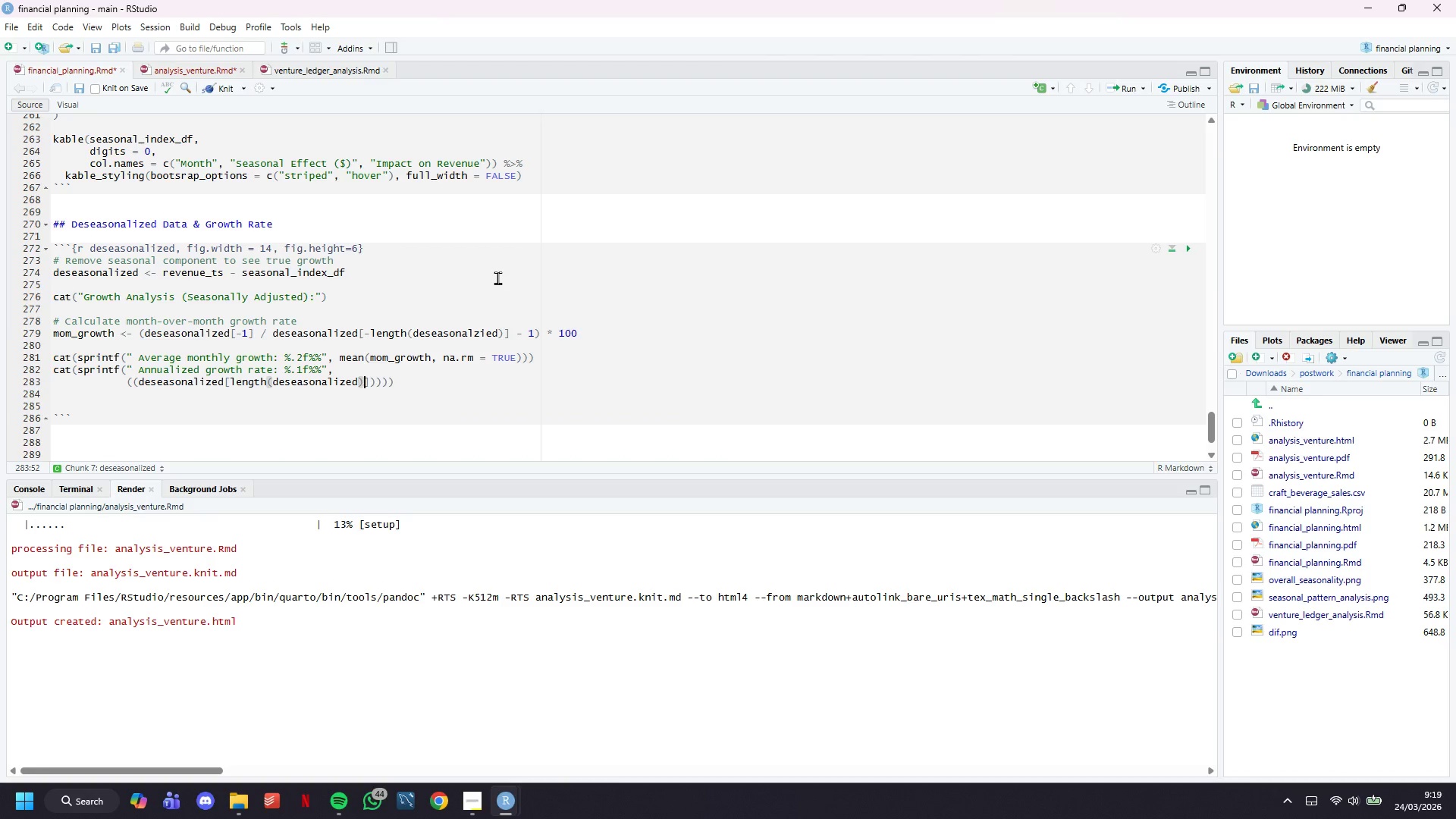 
key(ArrowRight)
 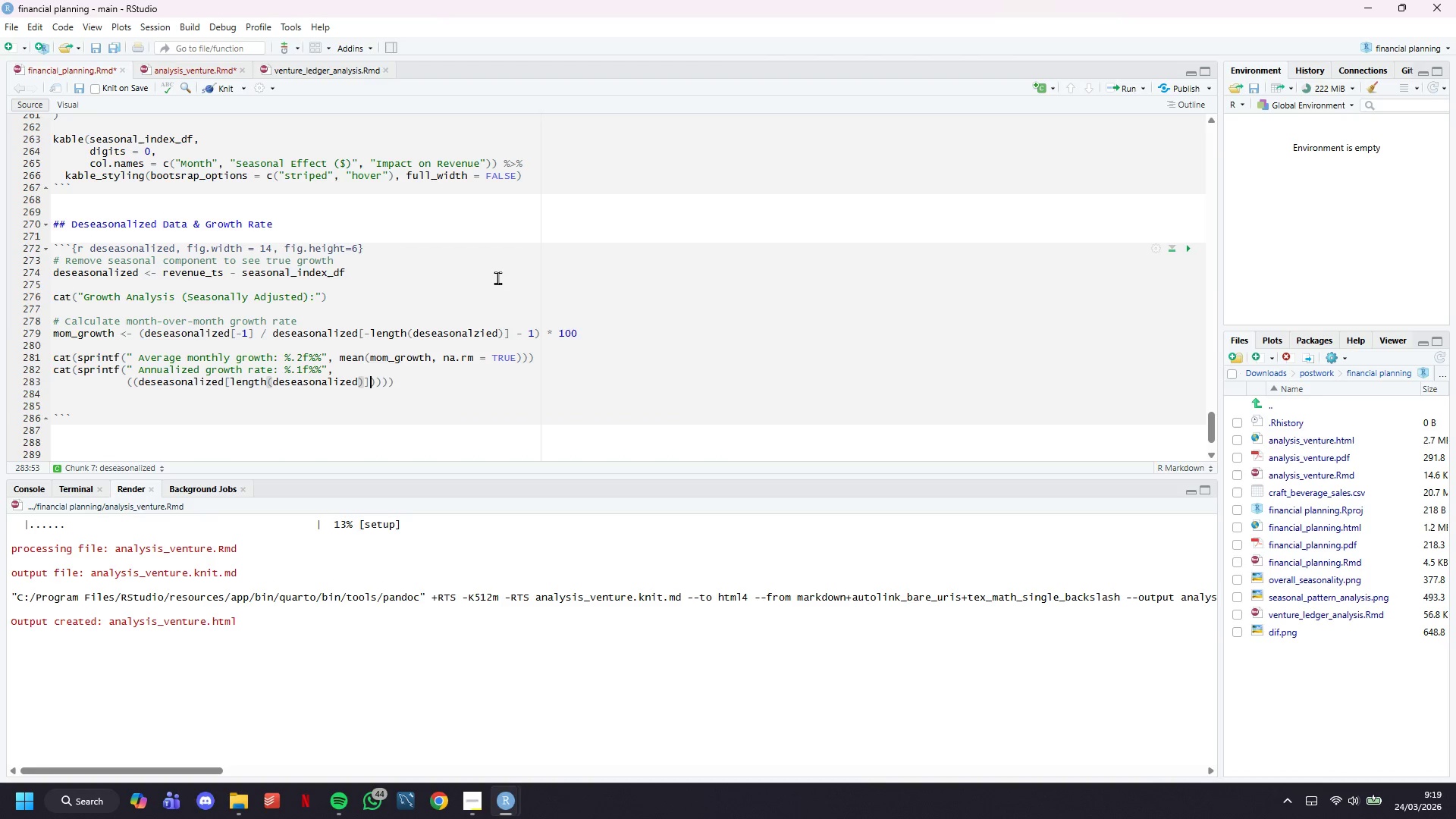 
key(ArrowRight)
 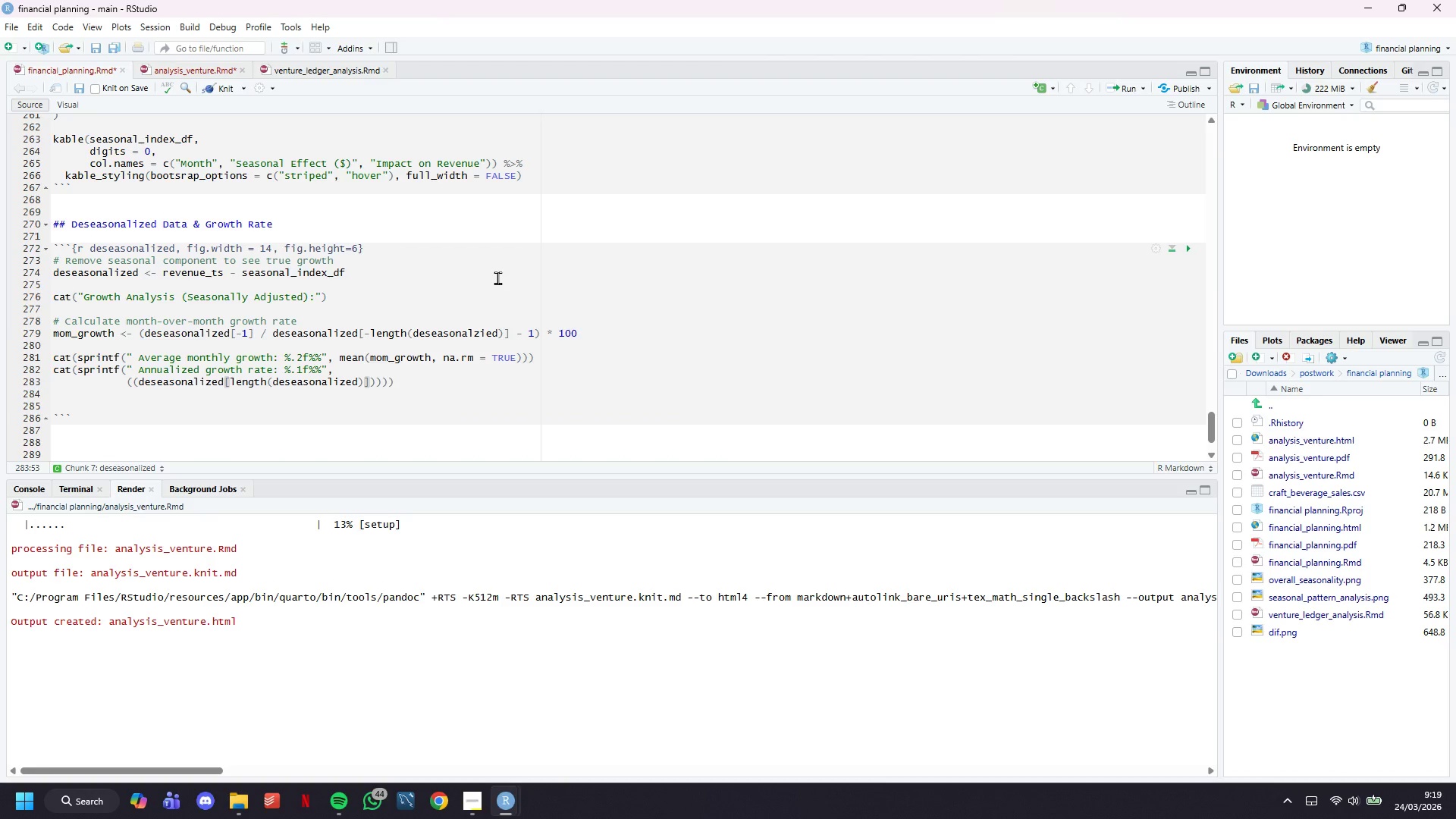 
type( / deseasonalized[1)
 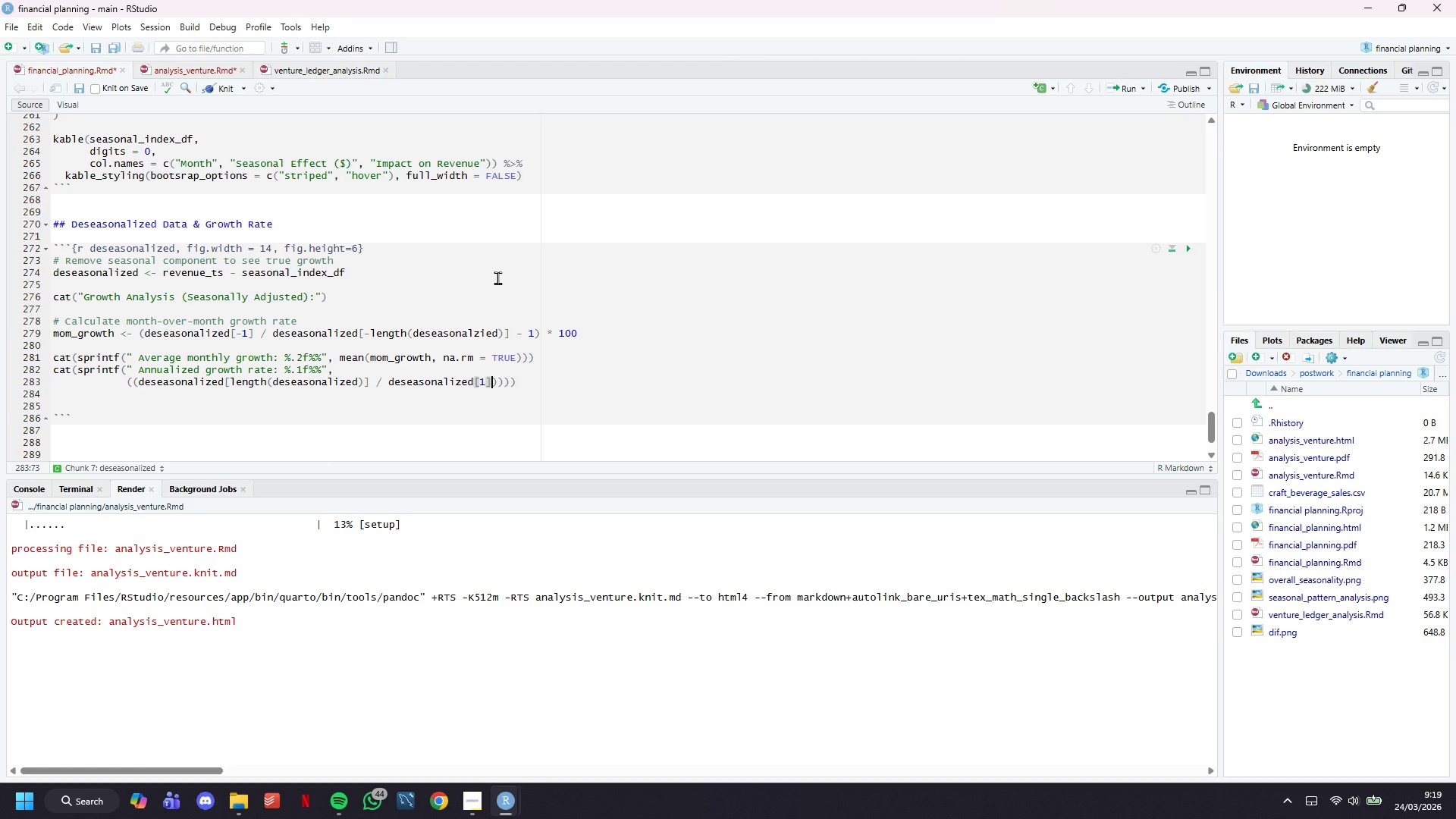 
key(ArrowRight)
 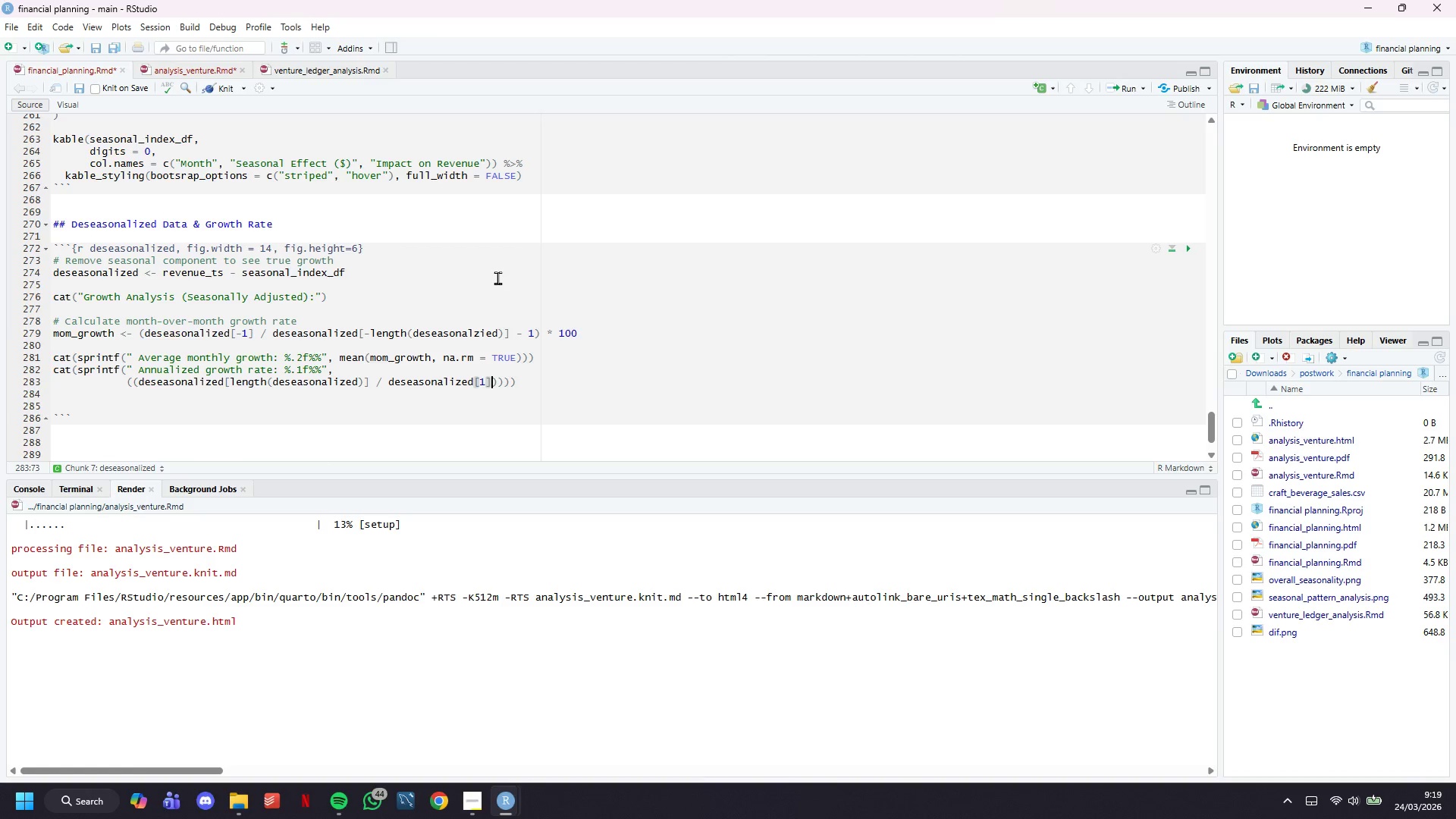 
hold_key(key=ShiftLeft, duration=1.5)
 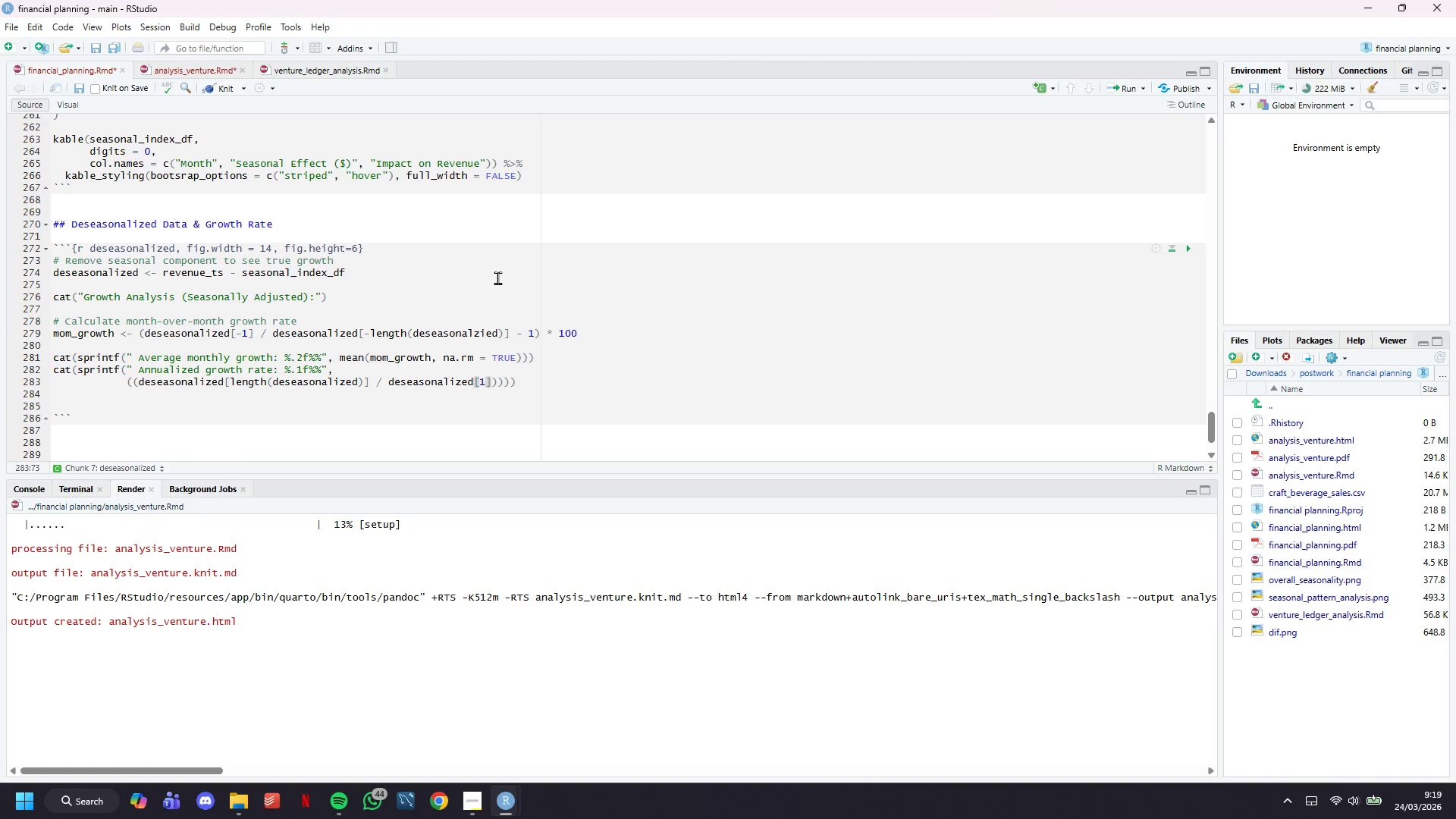 
hold_key(key=ShiftLeft, duration=1.5)
 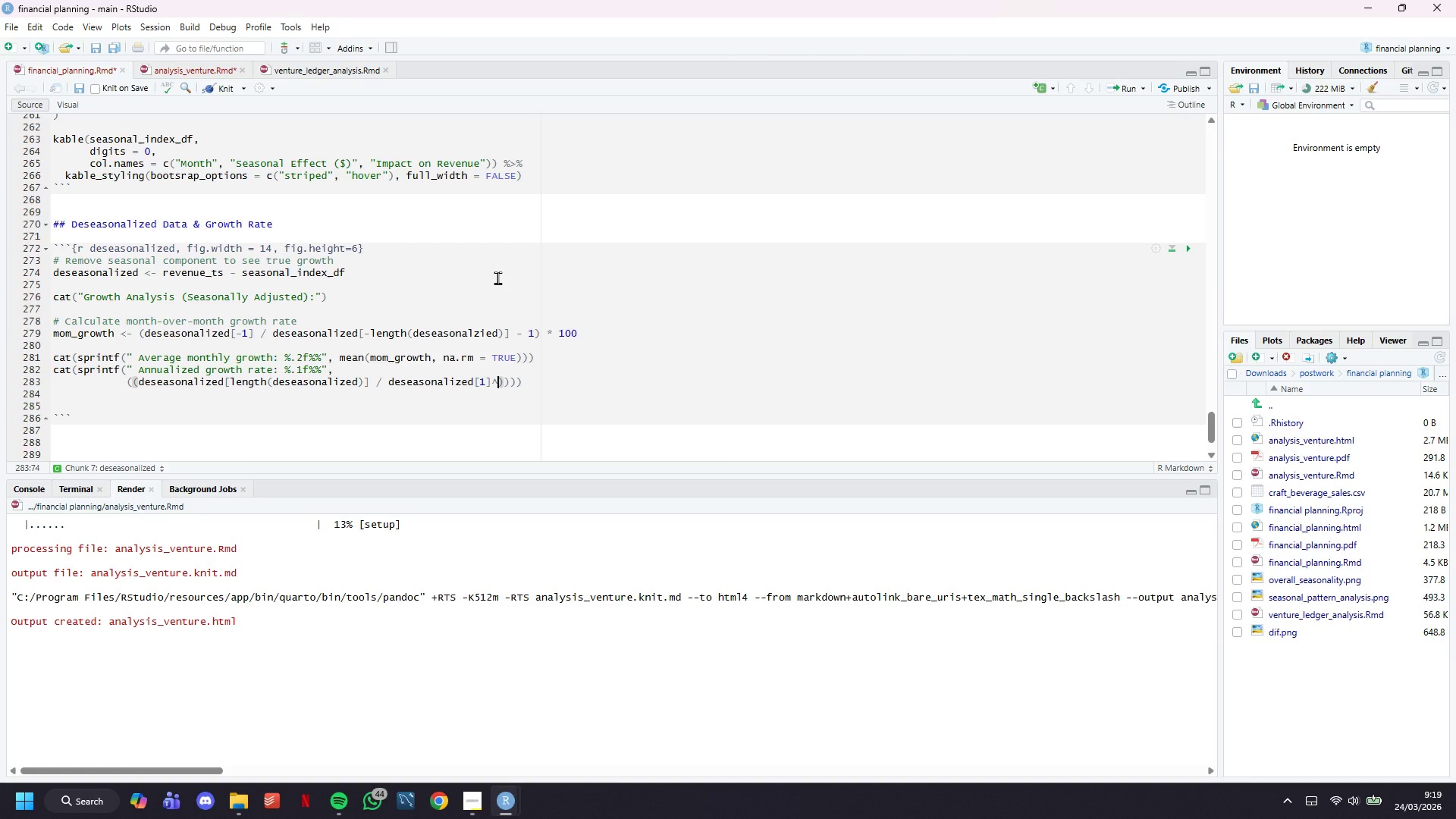 
type(^(12.23)
 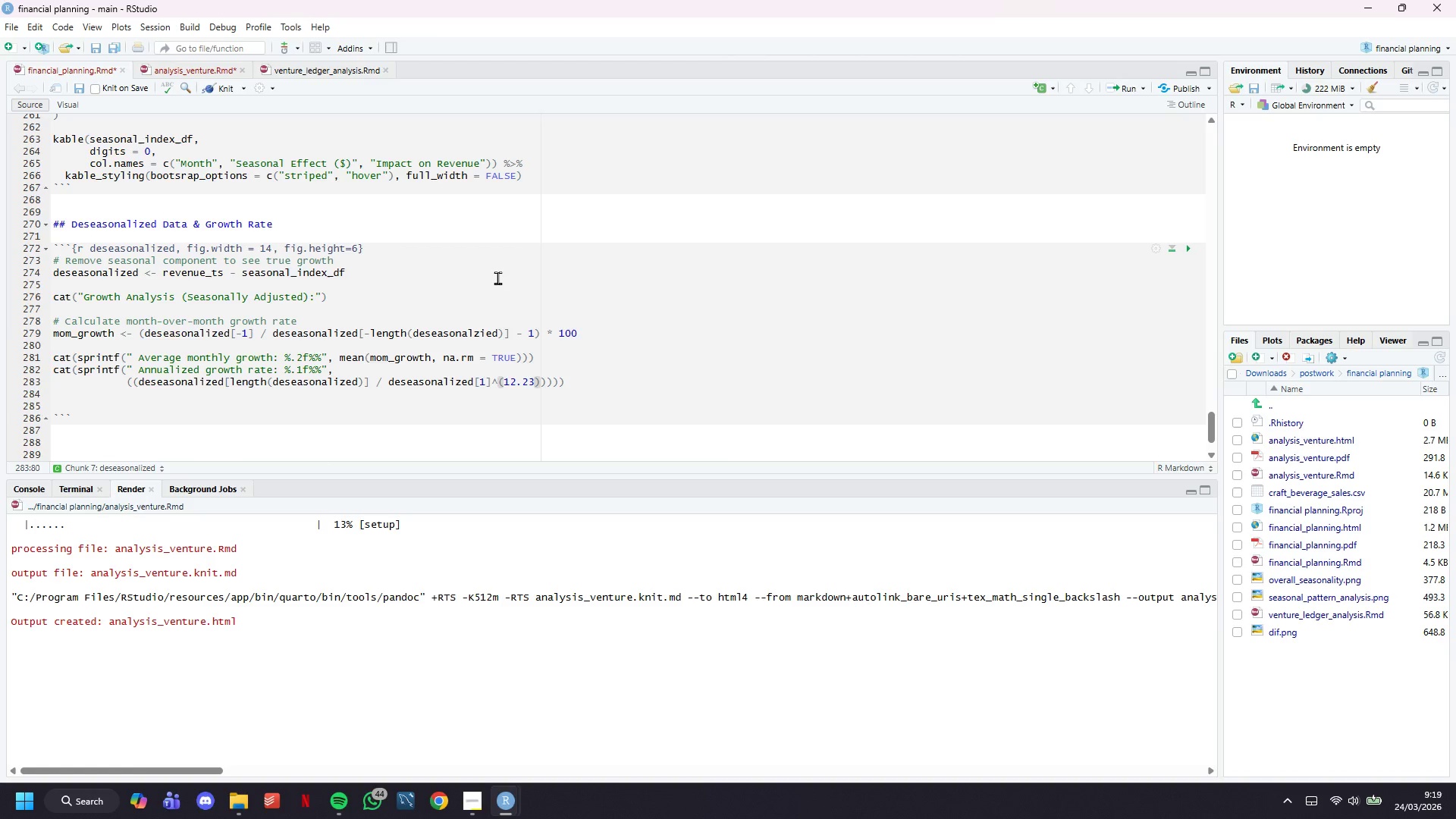 
key(ArrowRight)
 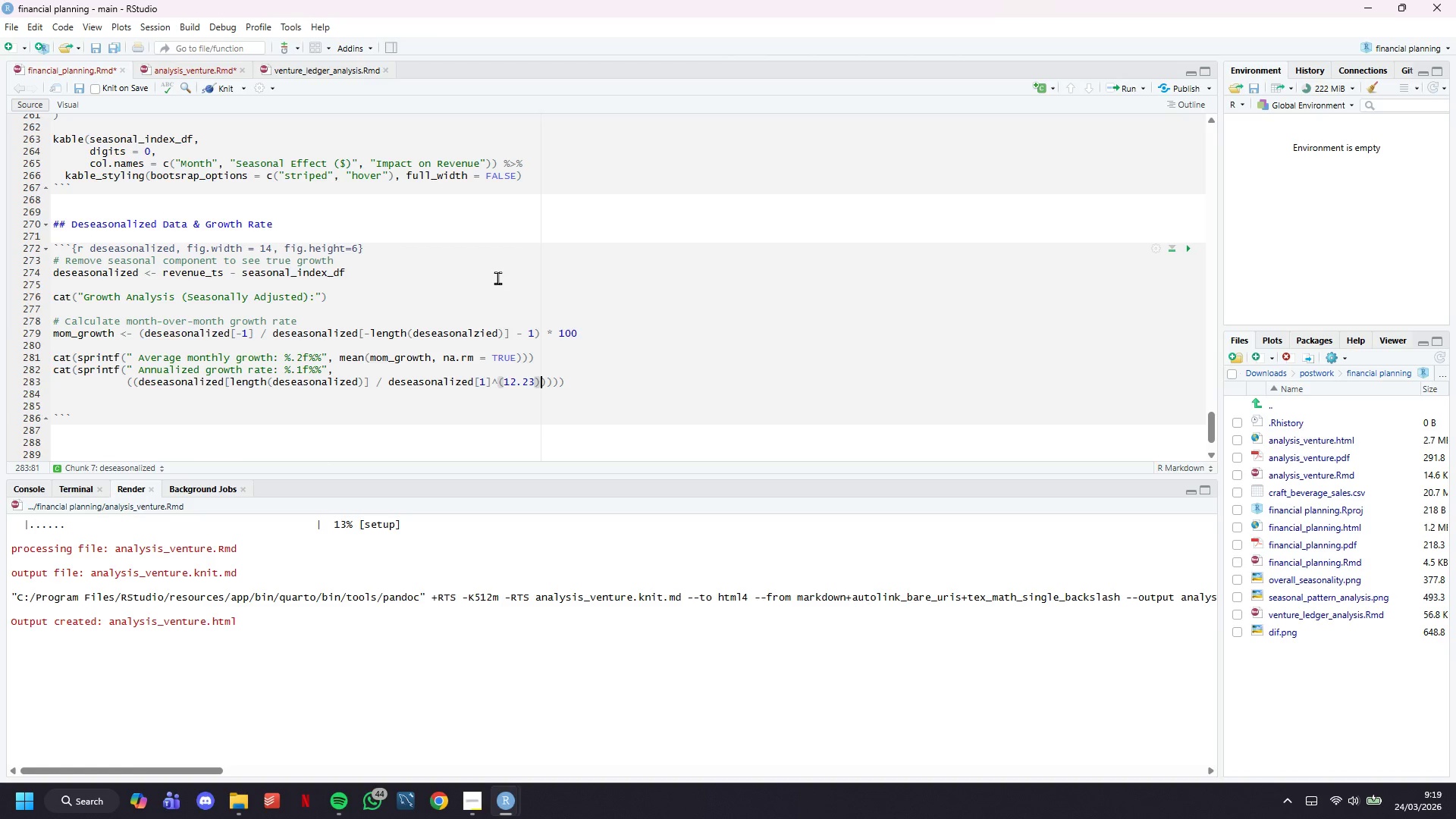 
key(Space)
 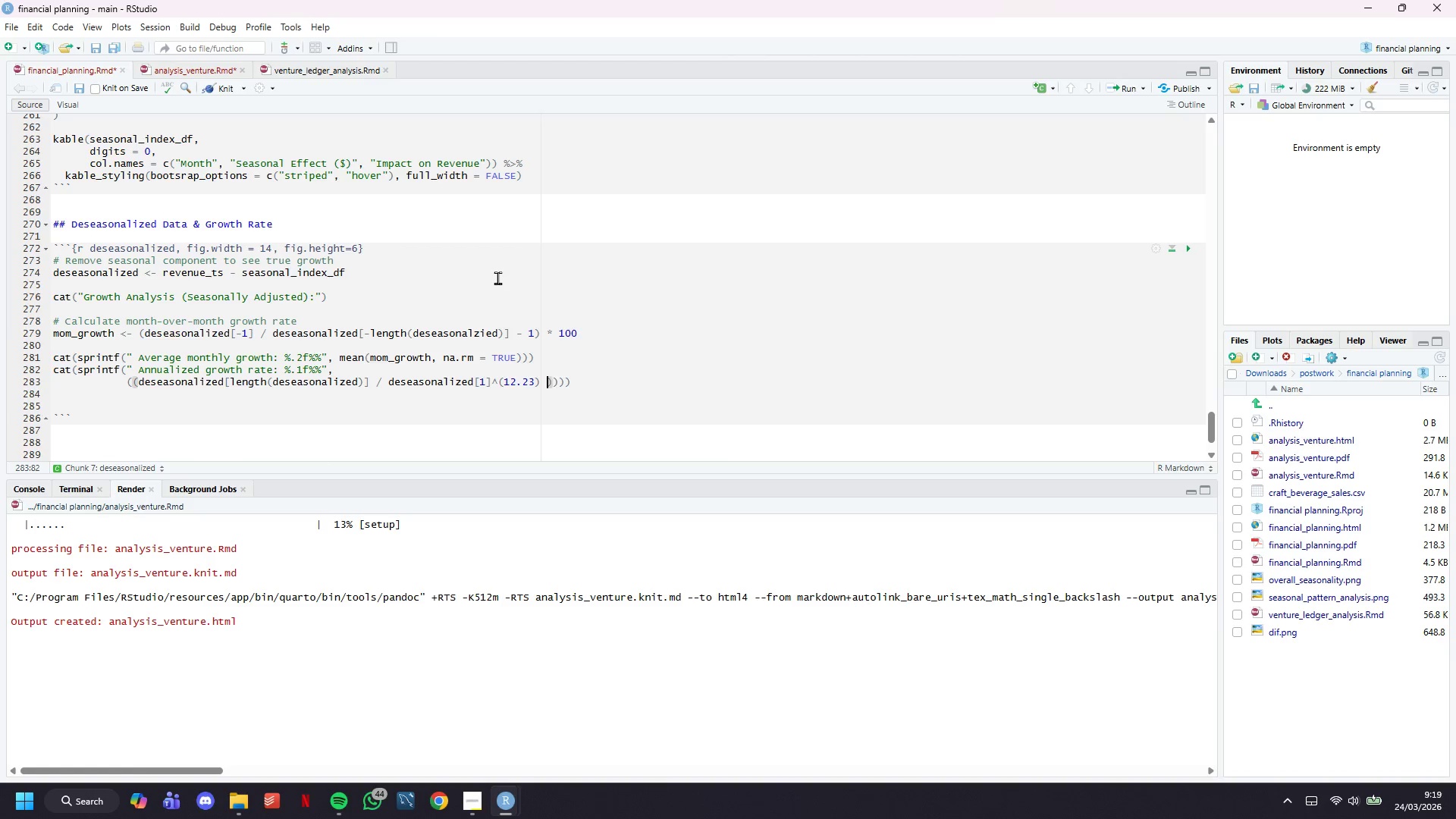 
key(Minus)
 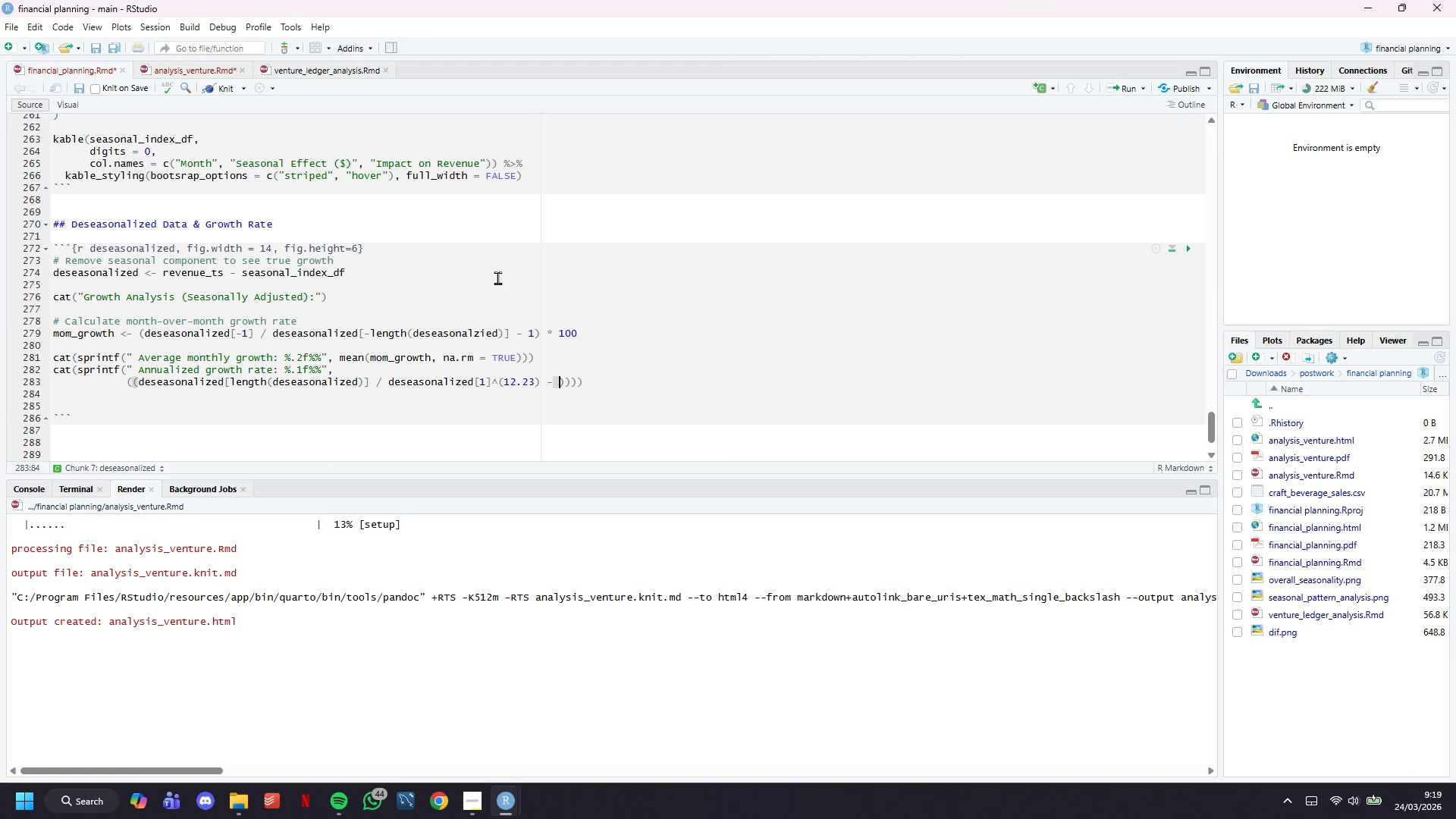 
key(Space)
 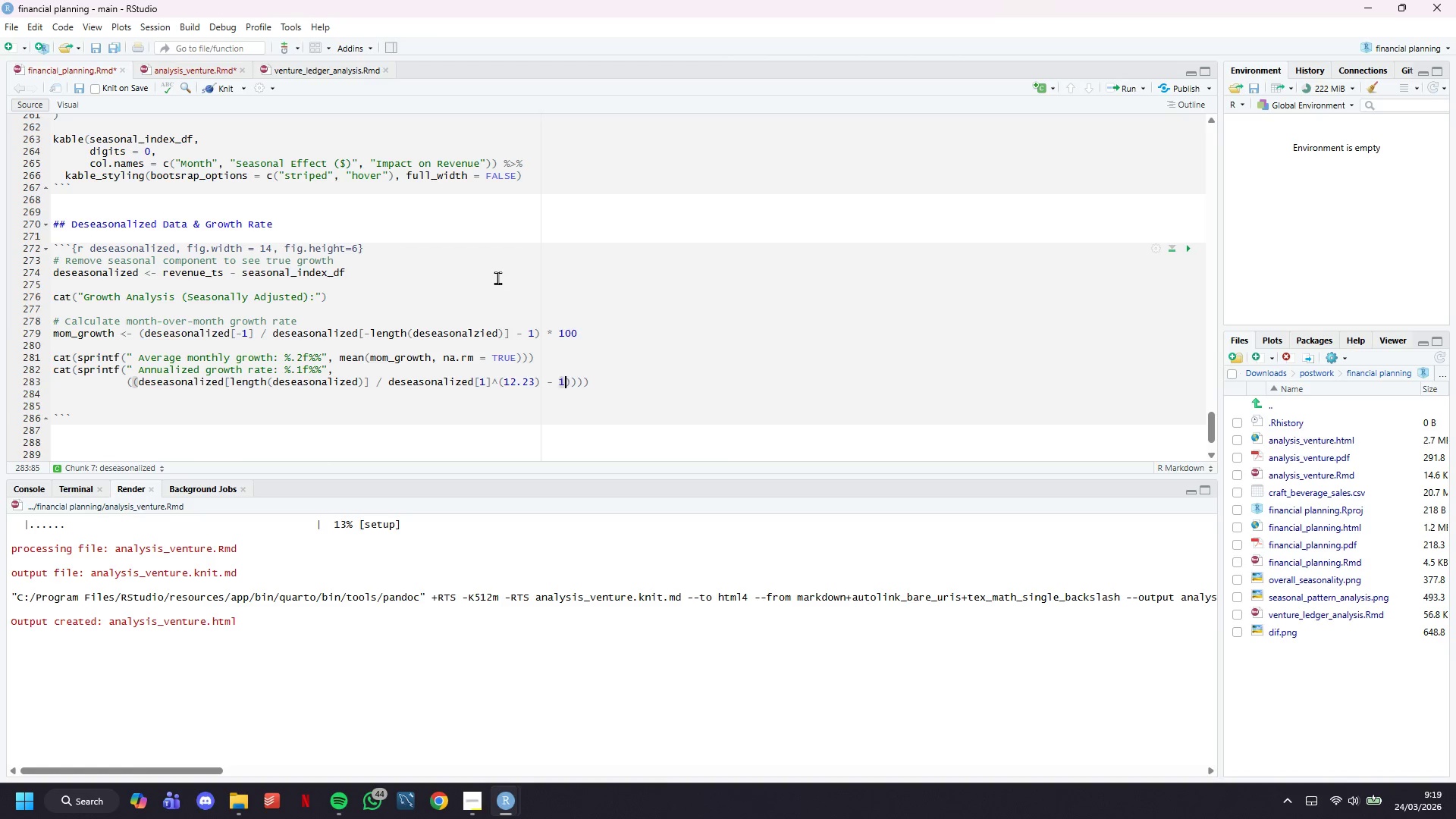 
key(1)
 